 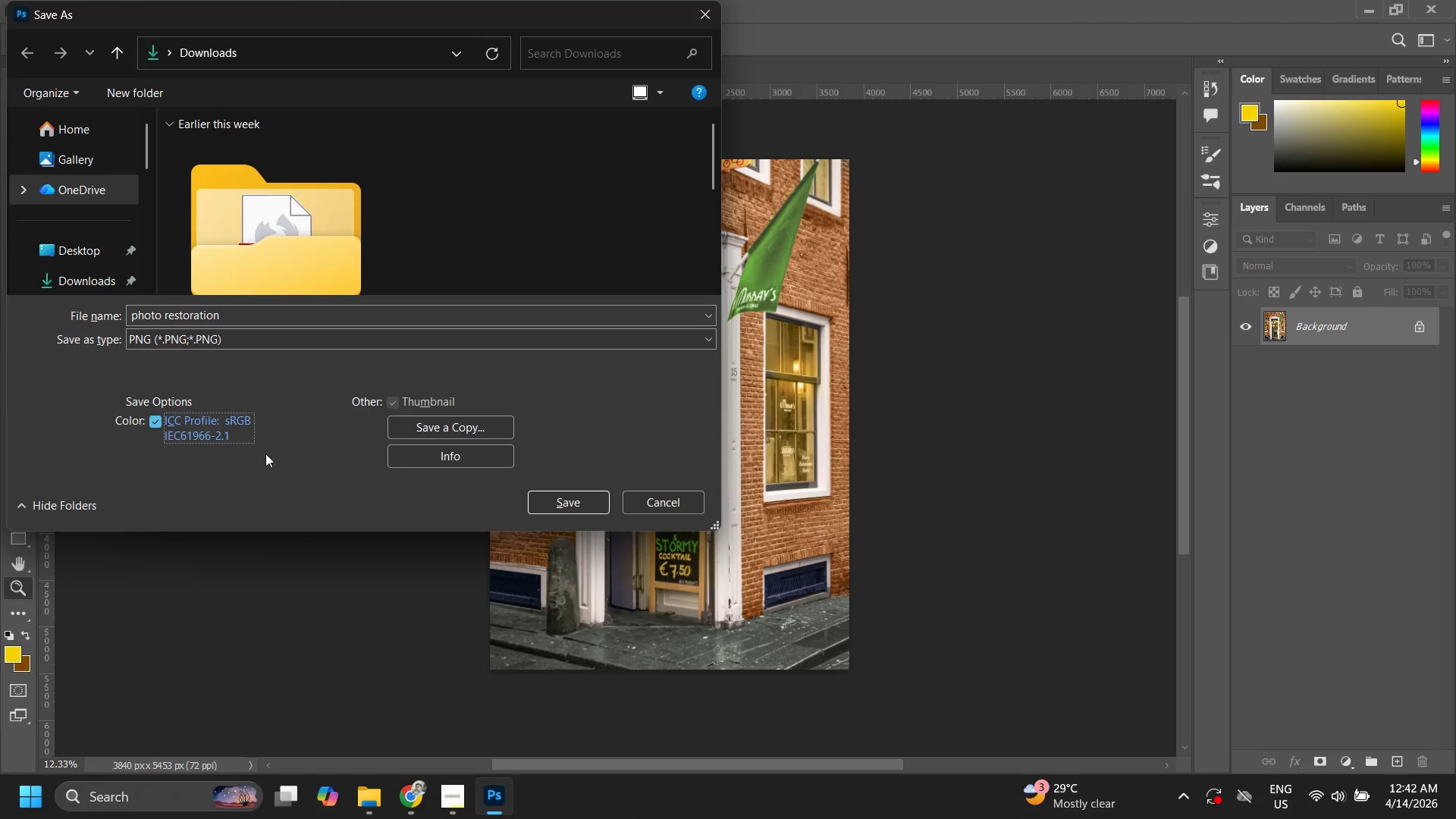 
left_click([575, 500])
 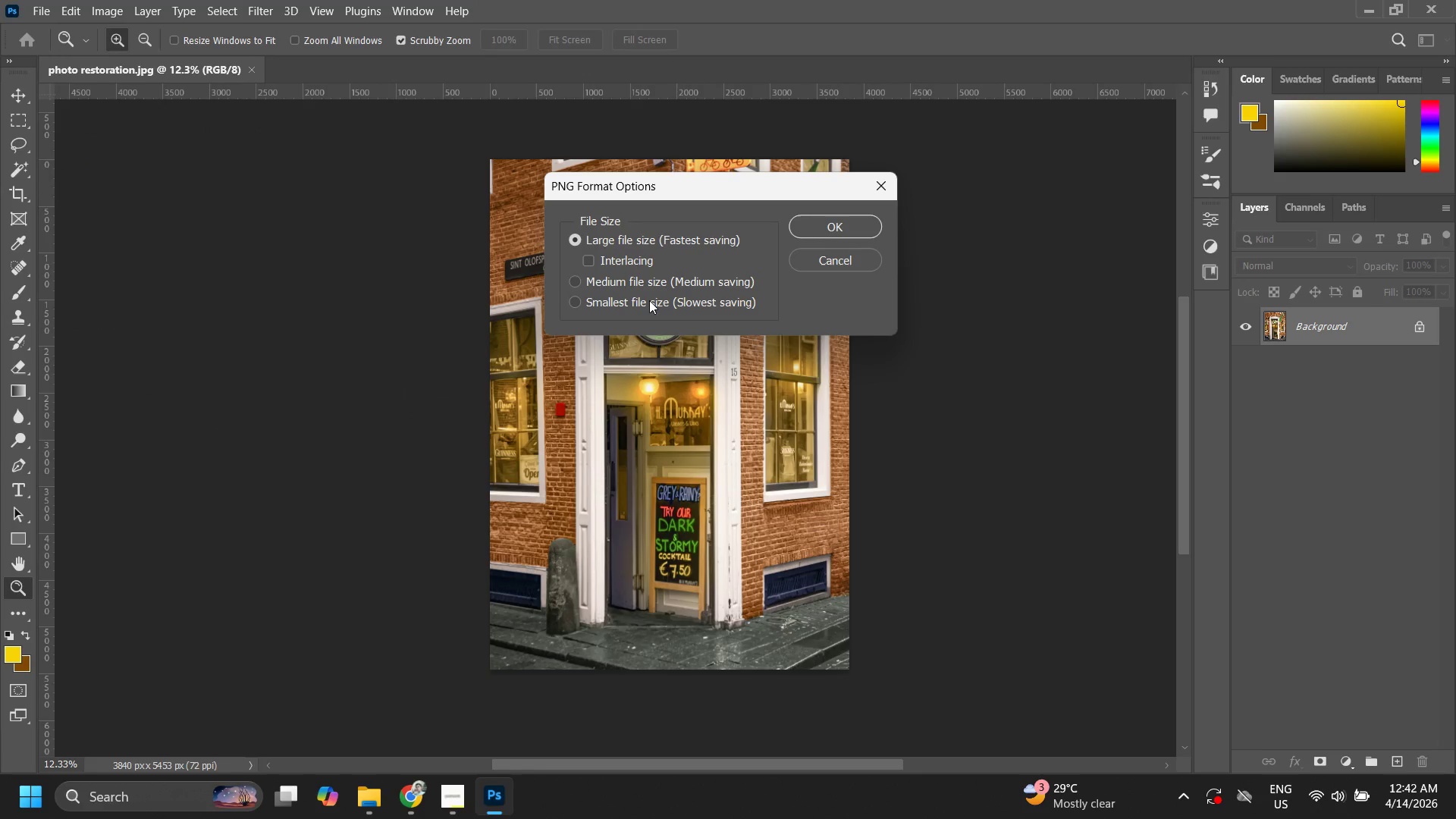 
left_click([625, 275])
 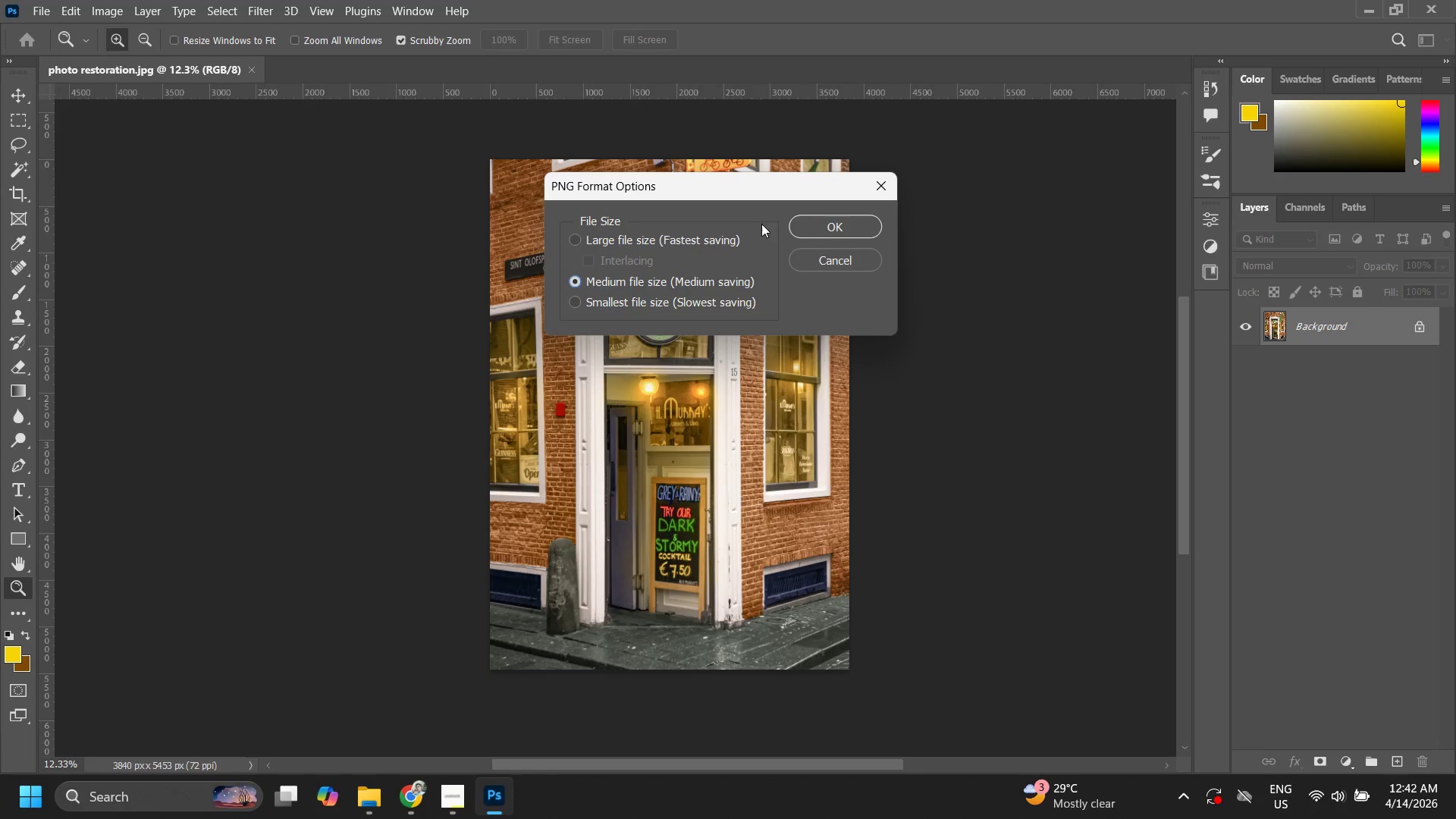 
left_click([798, 228])
 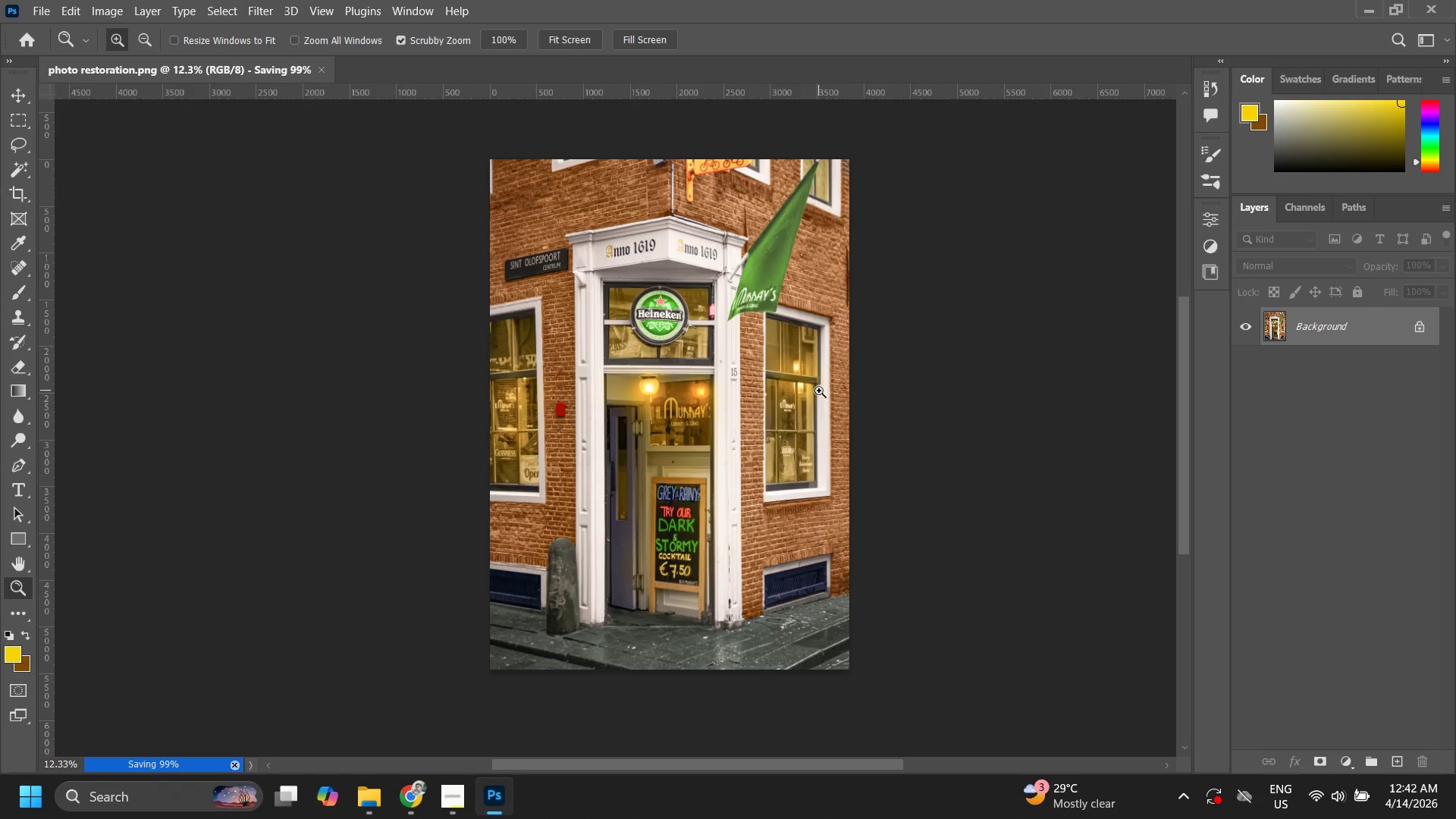 
wait(9.61)
 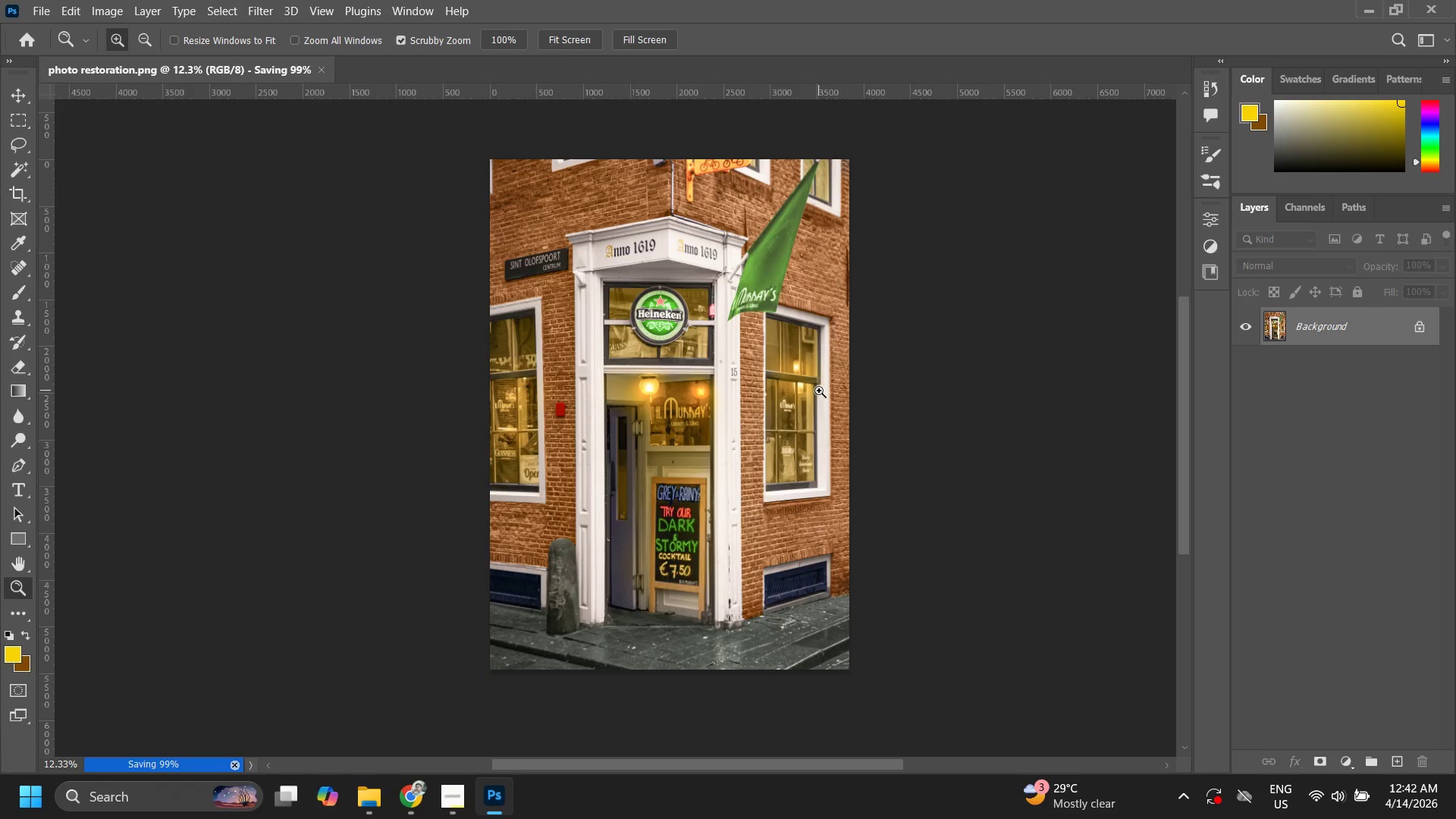 
left_click_drag(start_coordinate=[733, 394], to_coordinate=[757, 384])
 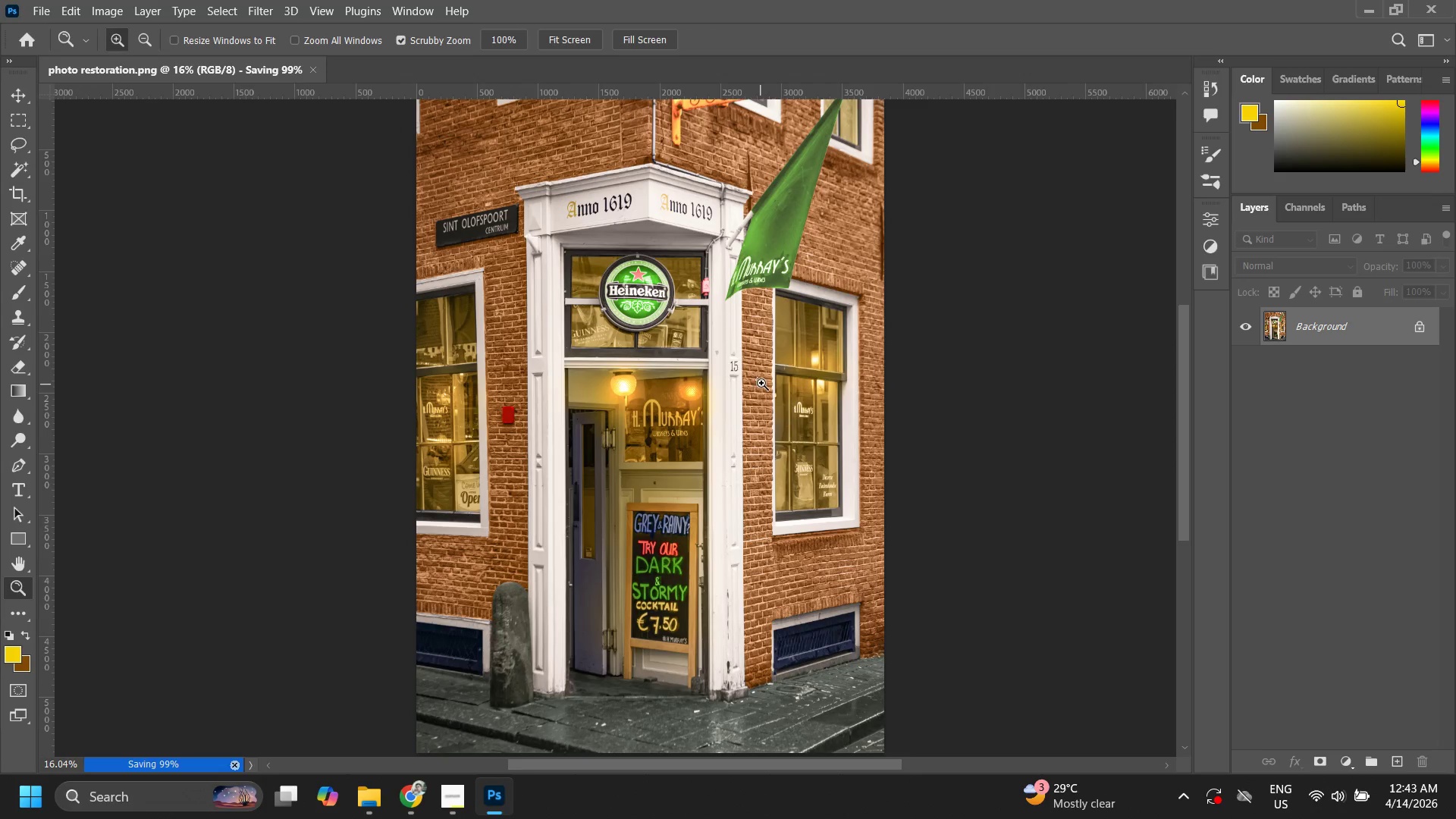 
left_click_drag(start_coordinate=[756, 381], to_coordinate=[738, 387])
 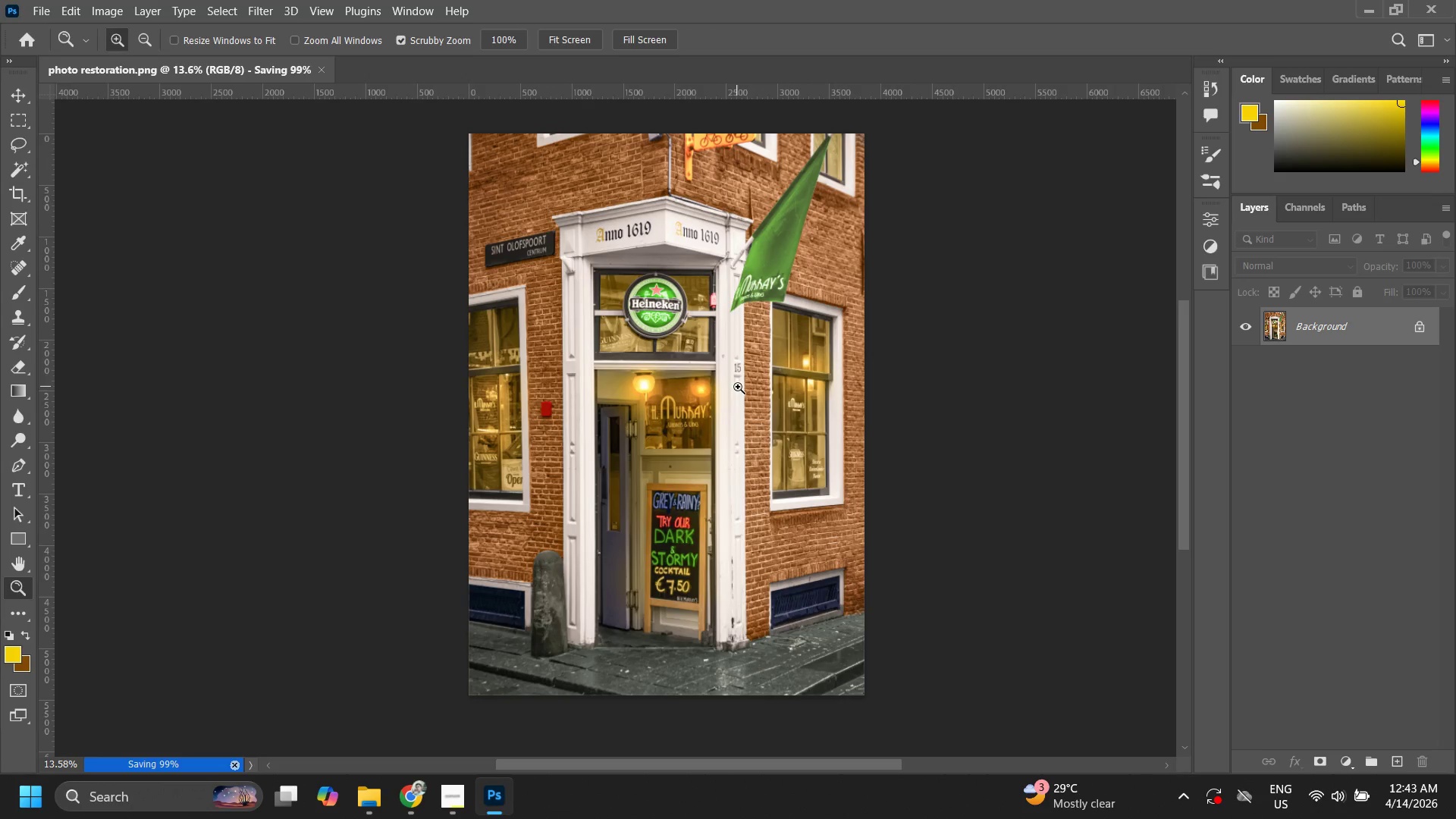 
key(Control+Z)
 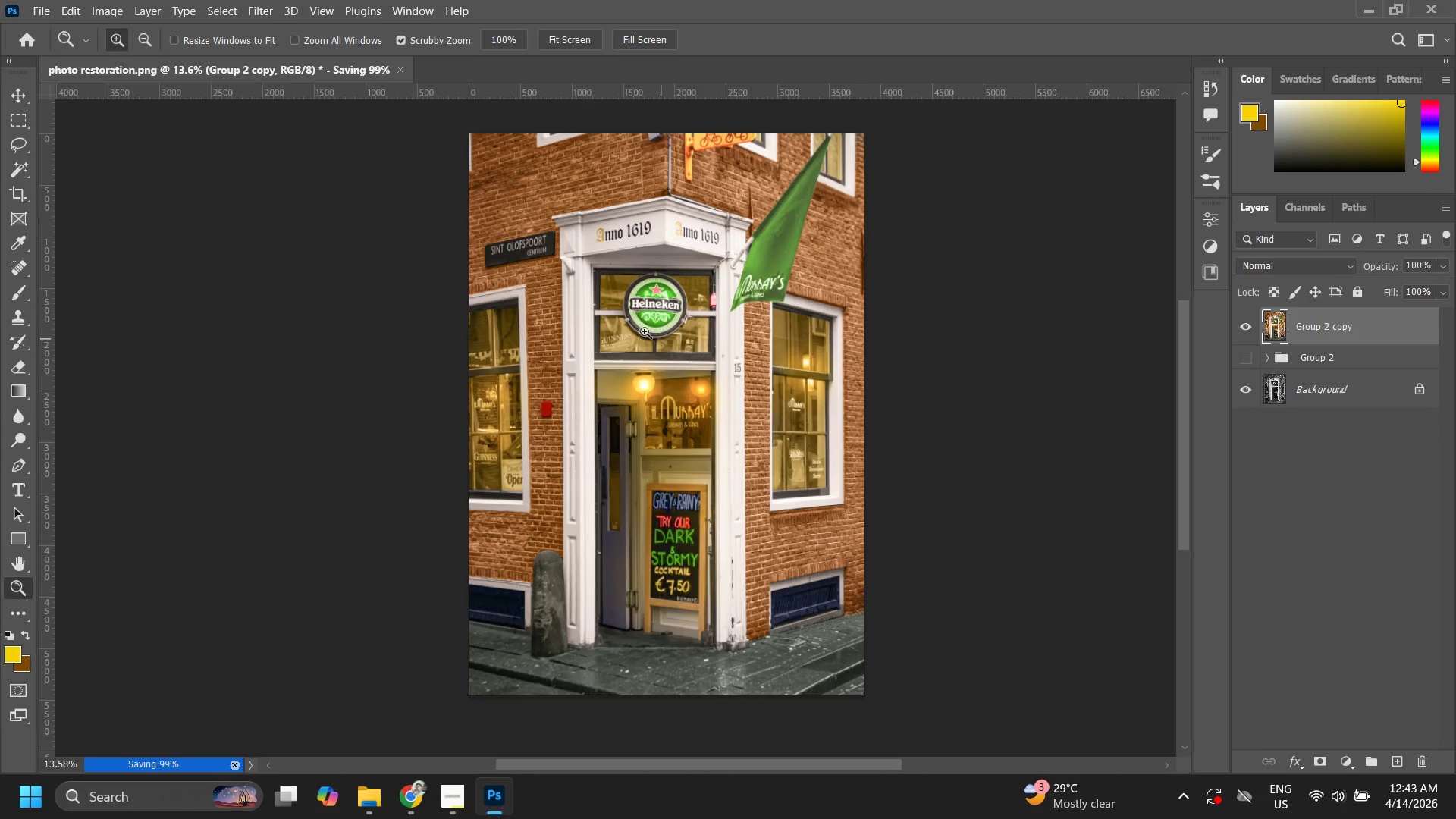 
key(Control+S)
 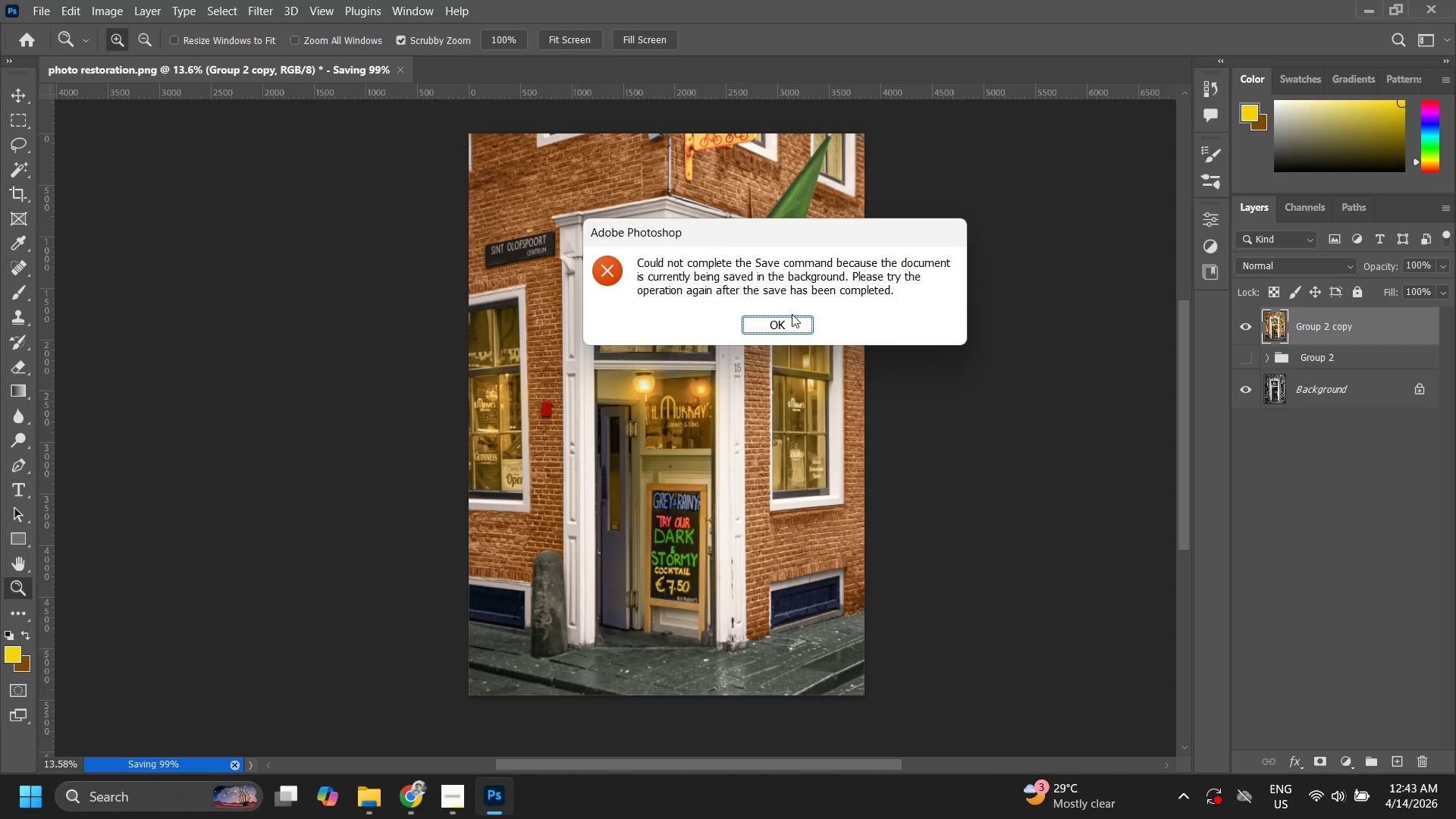 
left_click([792, 314])
 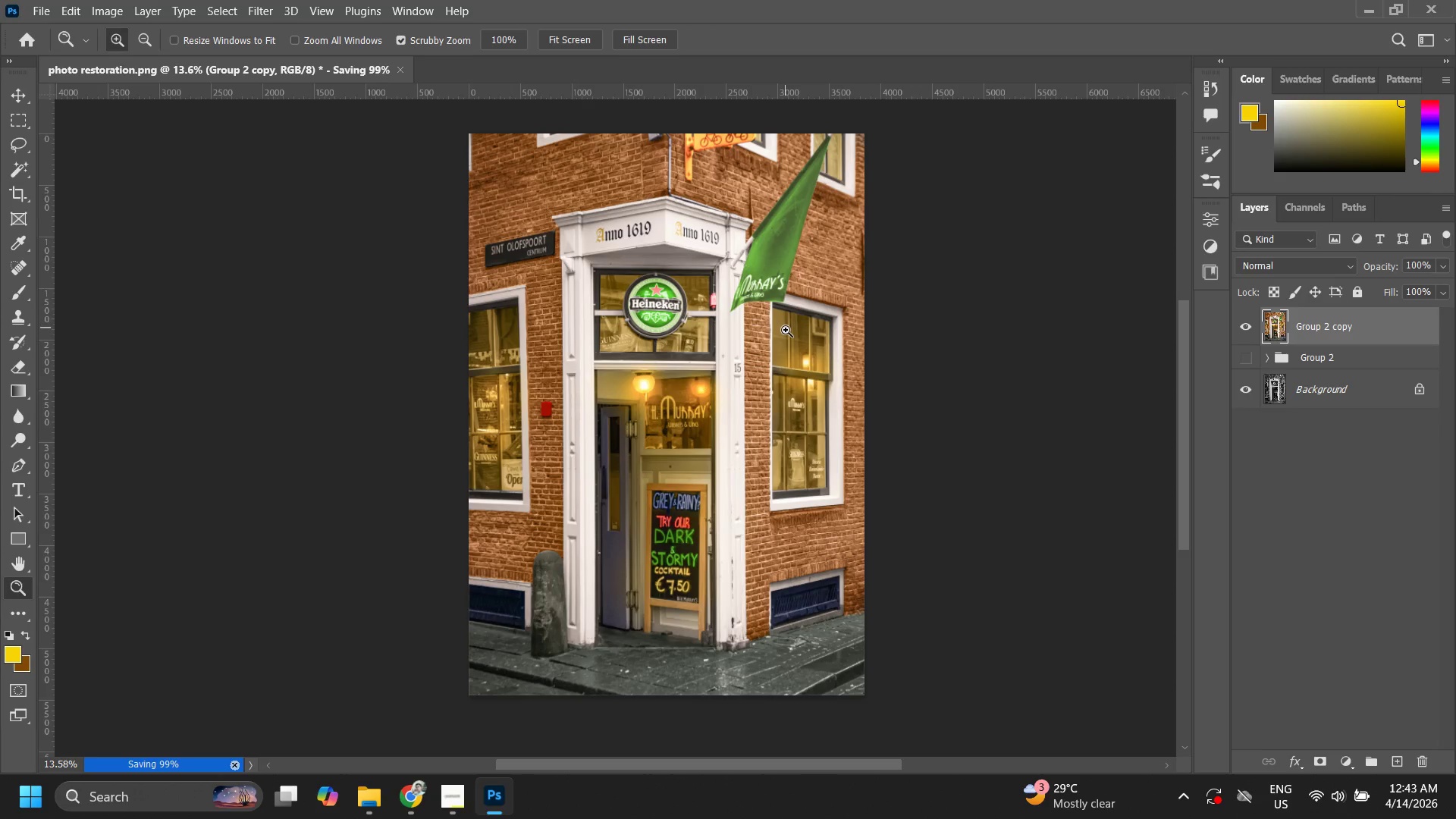 
key(Alt+Tab)
 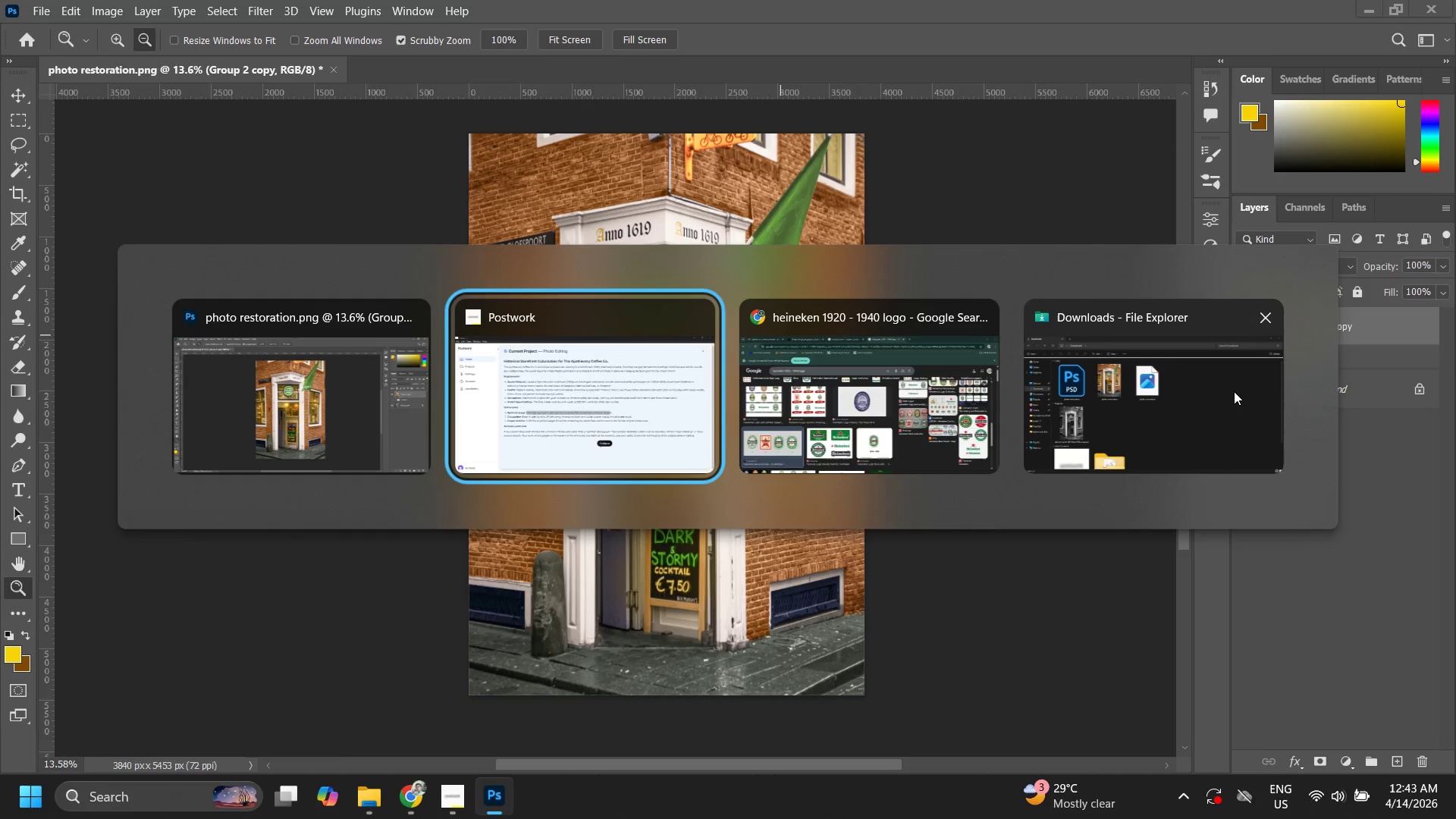 
left_click([1161, 395])
 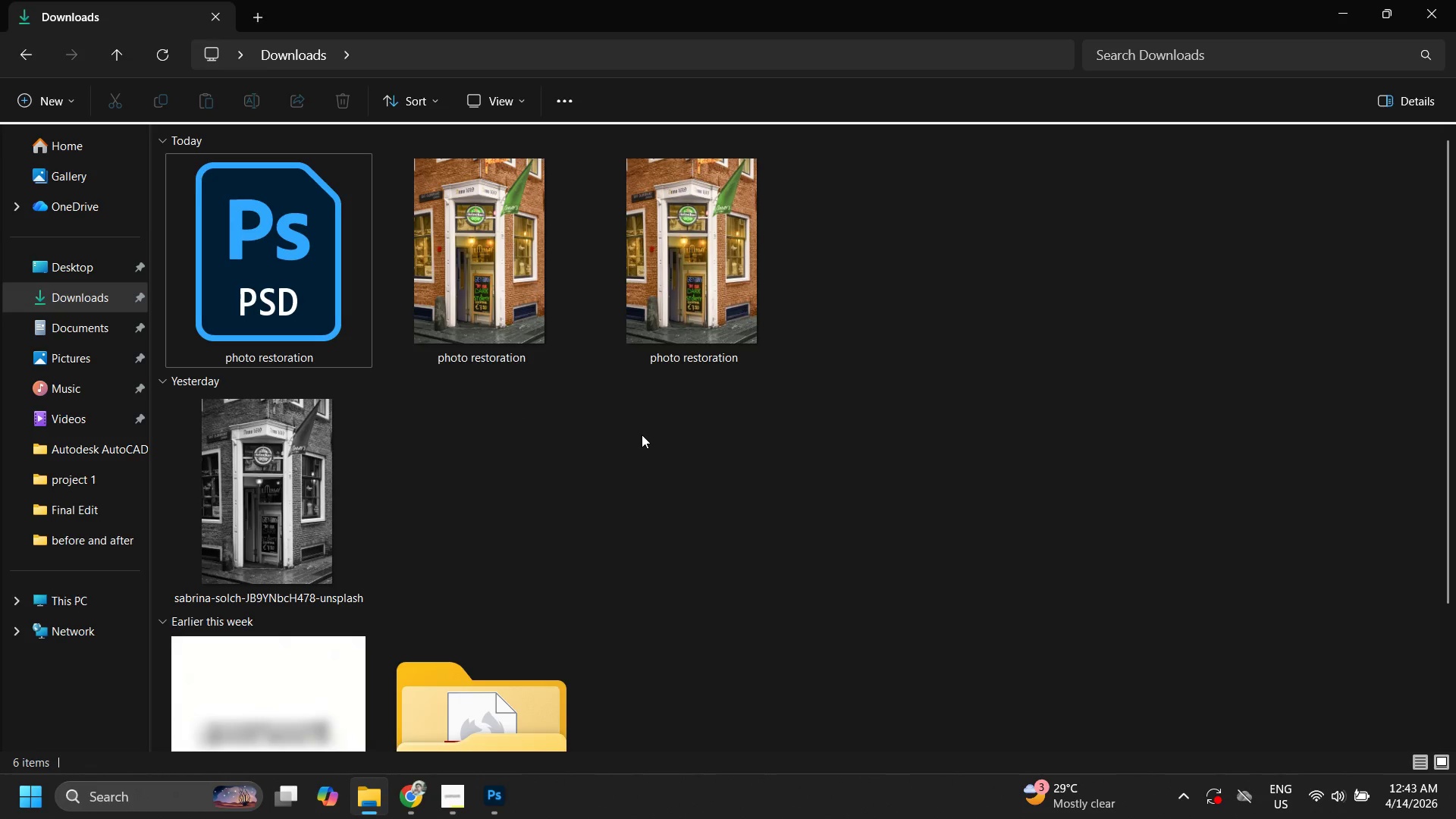 
double_click([698, 335])
 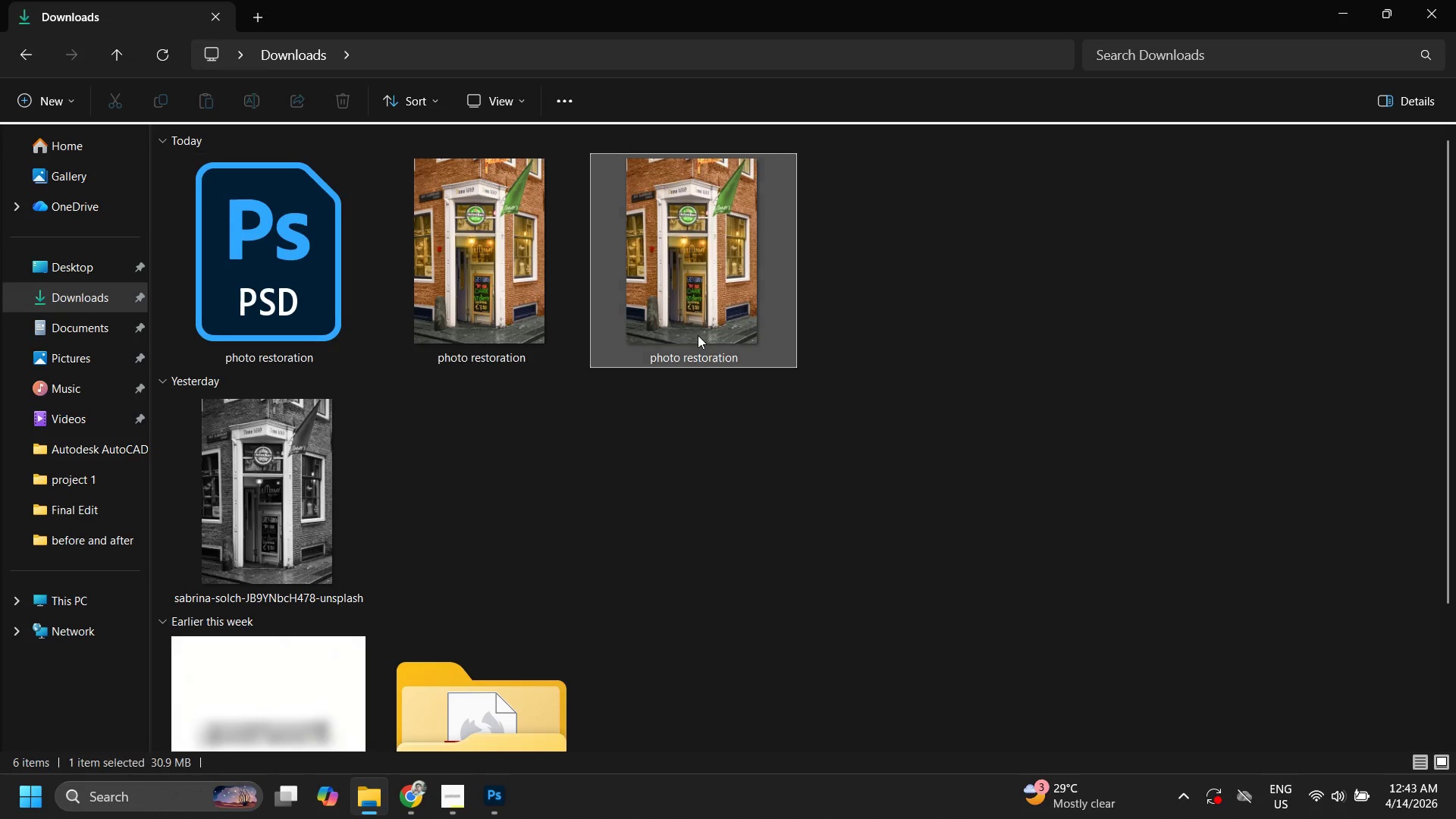 
triple_click([698, 335])
 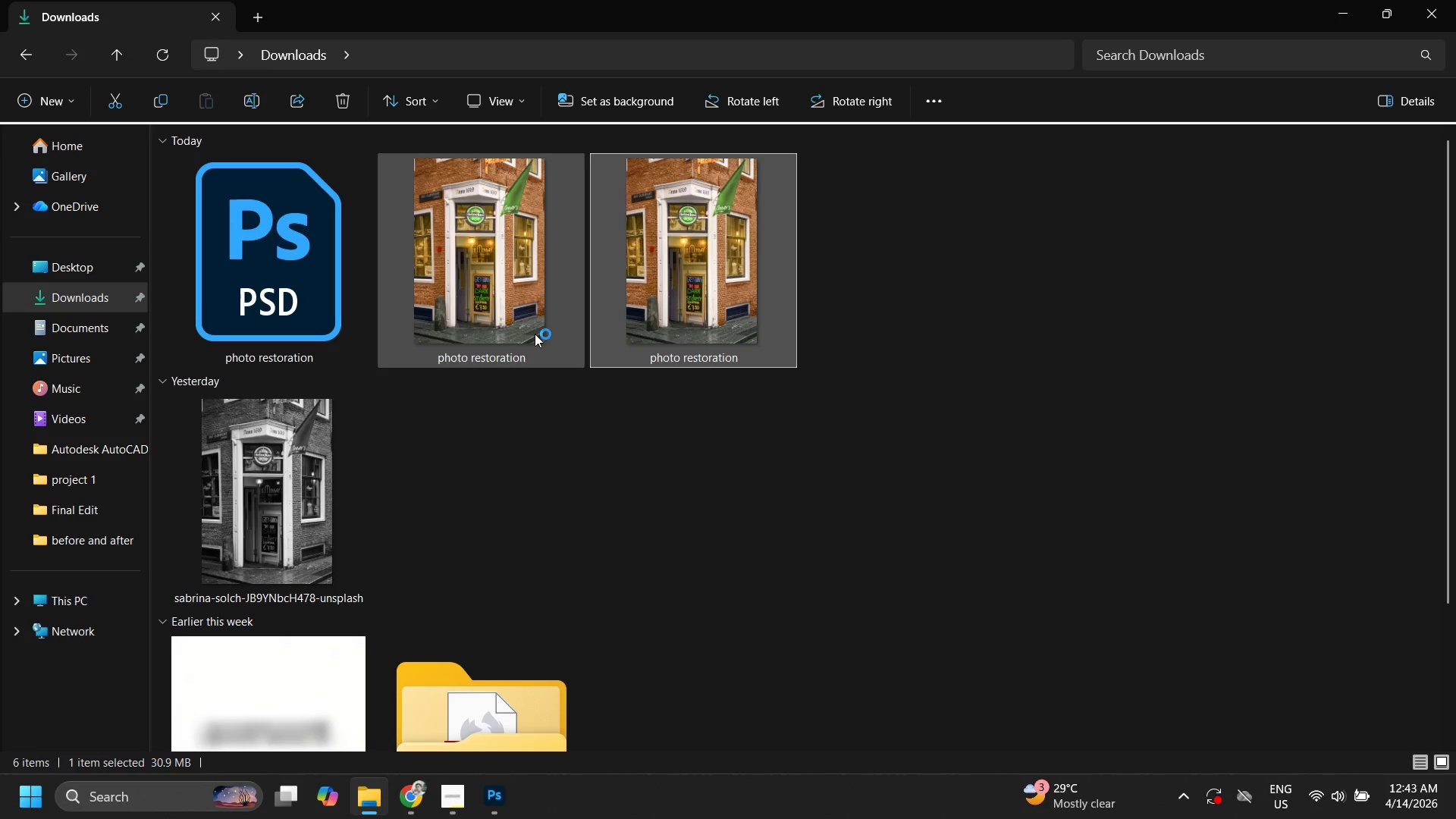 
left_click([529, 329])
 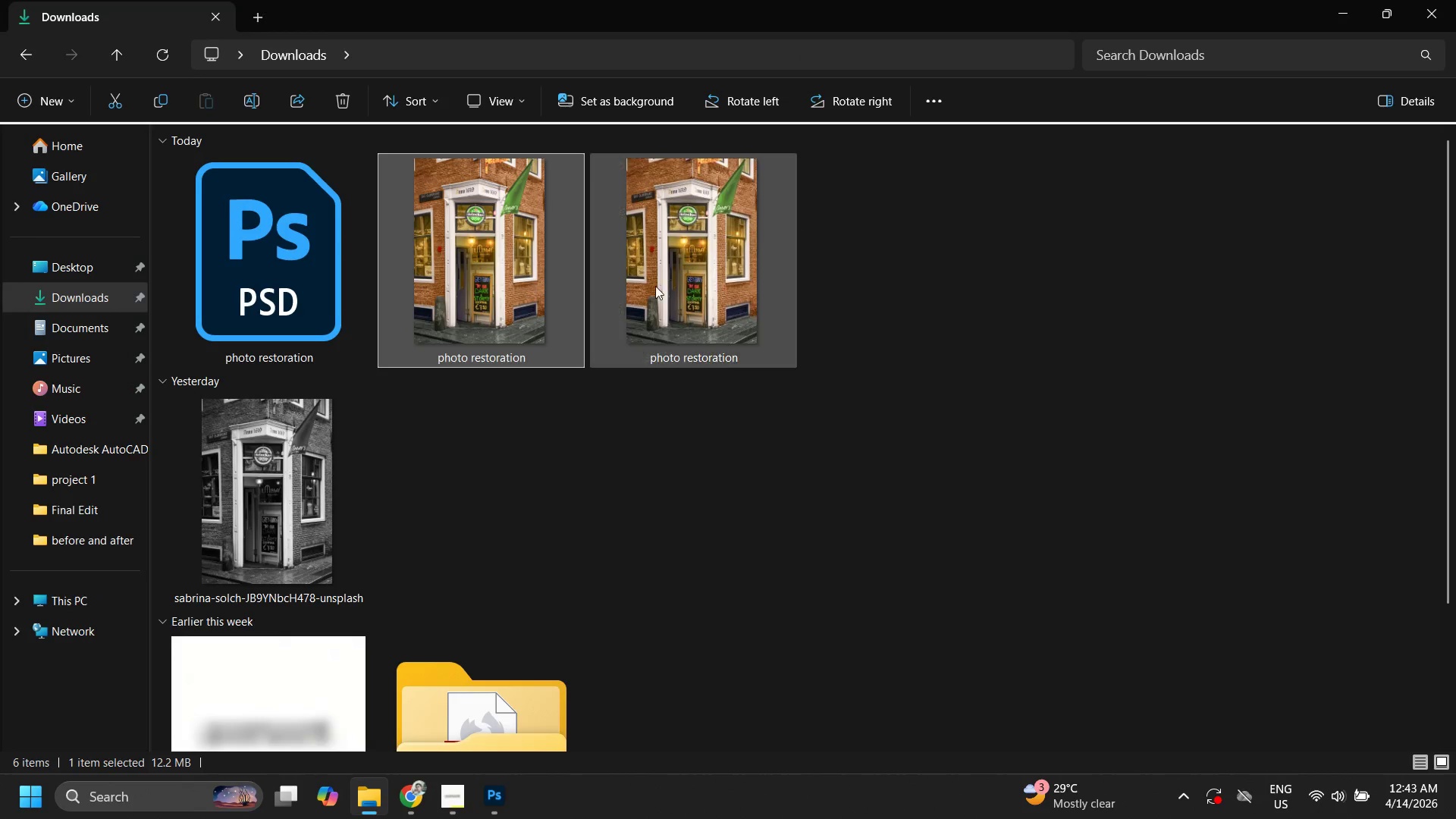 
wait(5.19)
 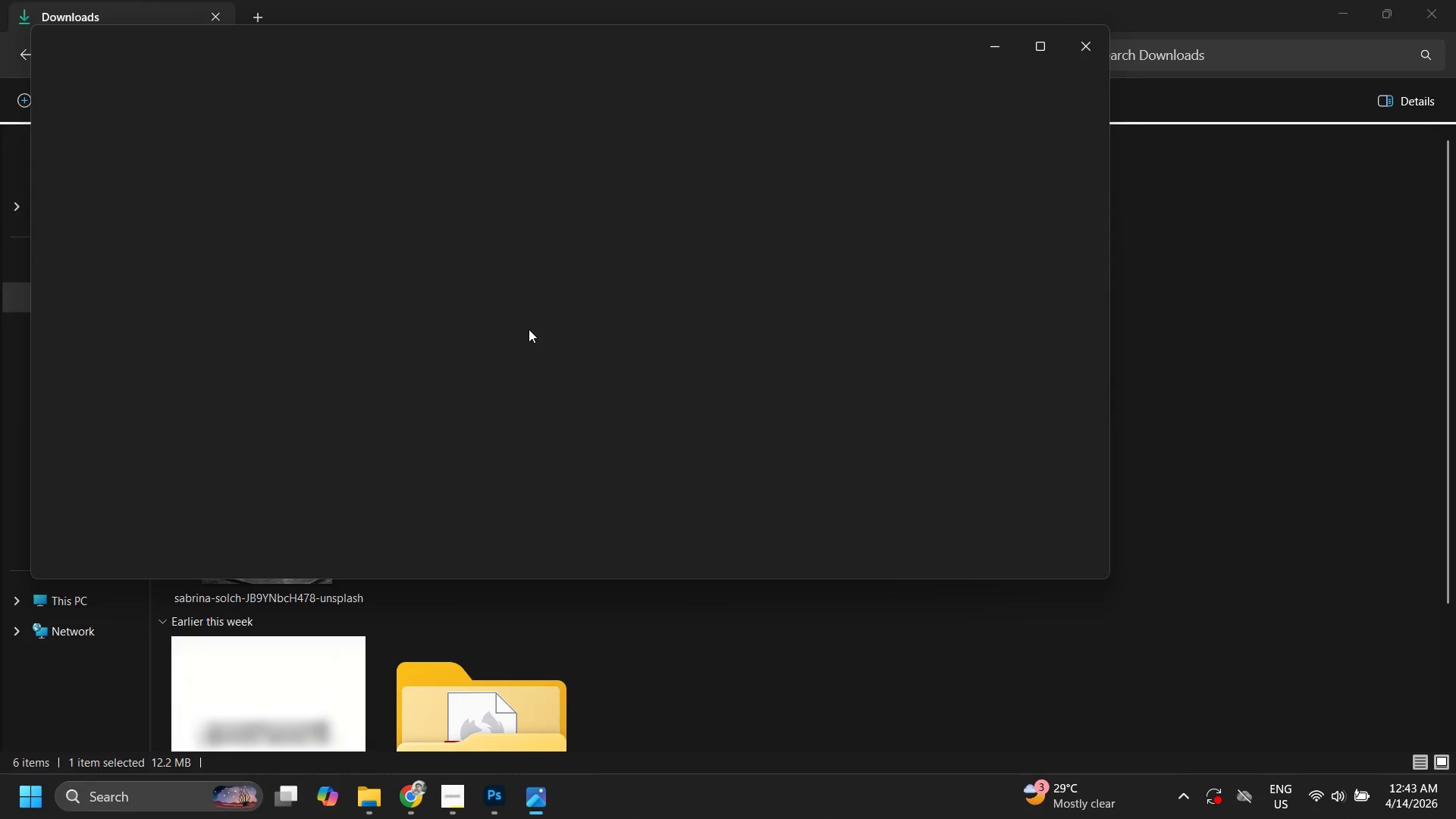 
double_click([672, 299])
 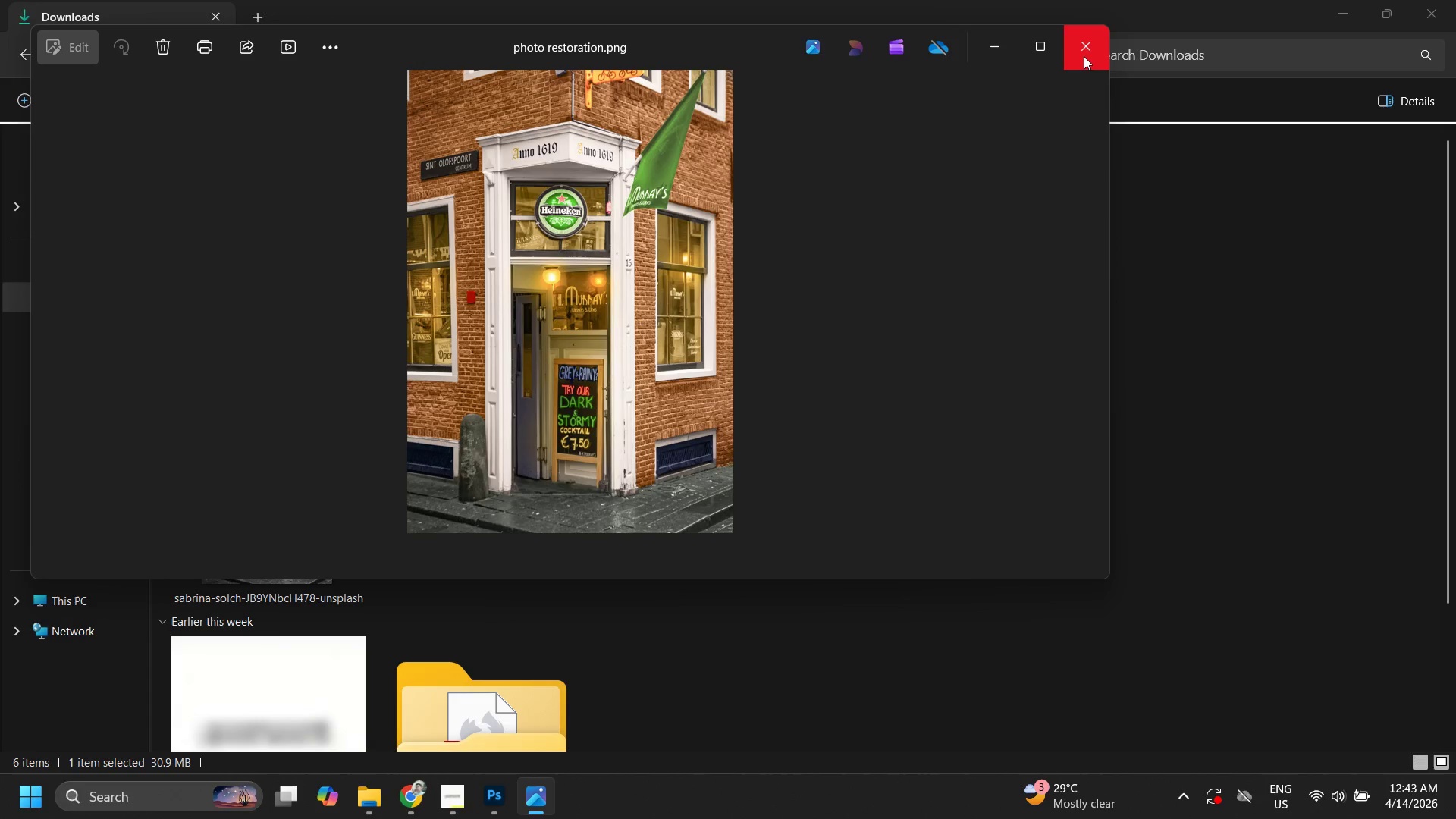 
left_click([1077, 50])
 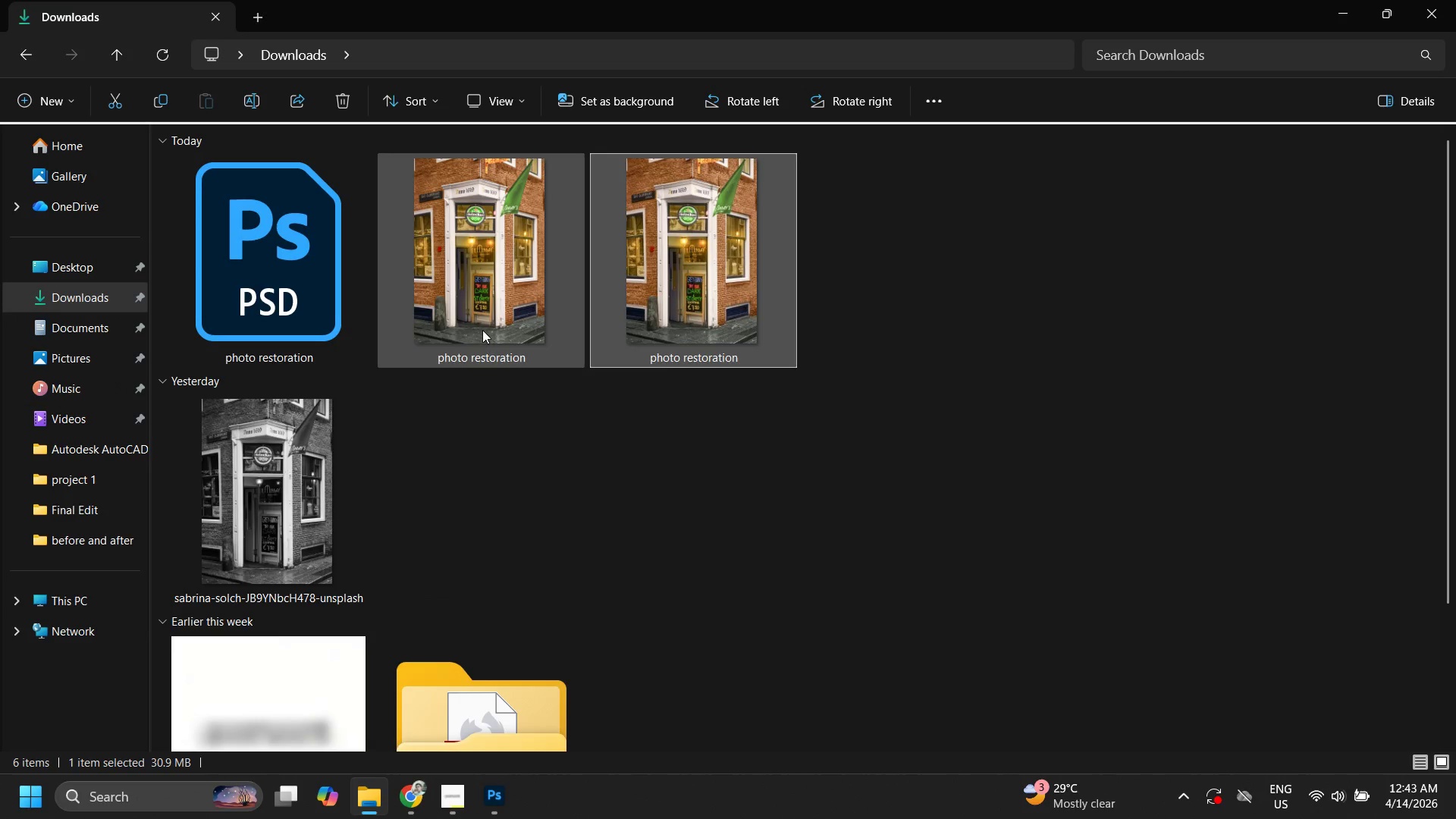 
double_click([482, 330])
 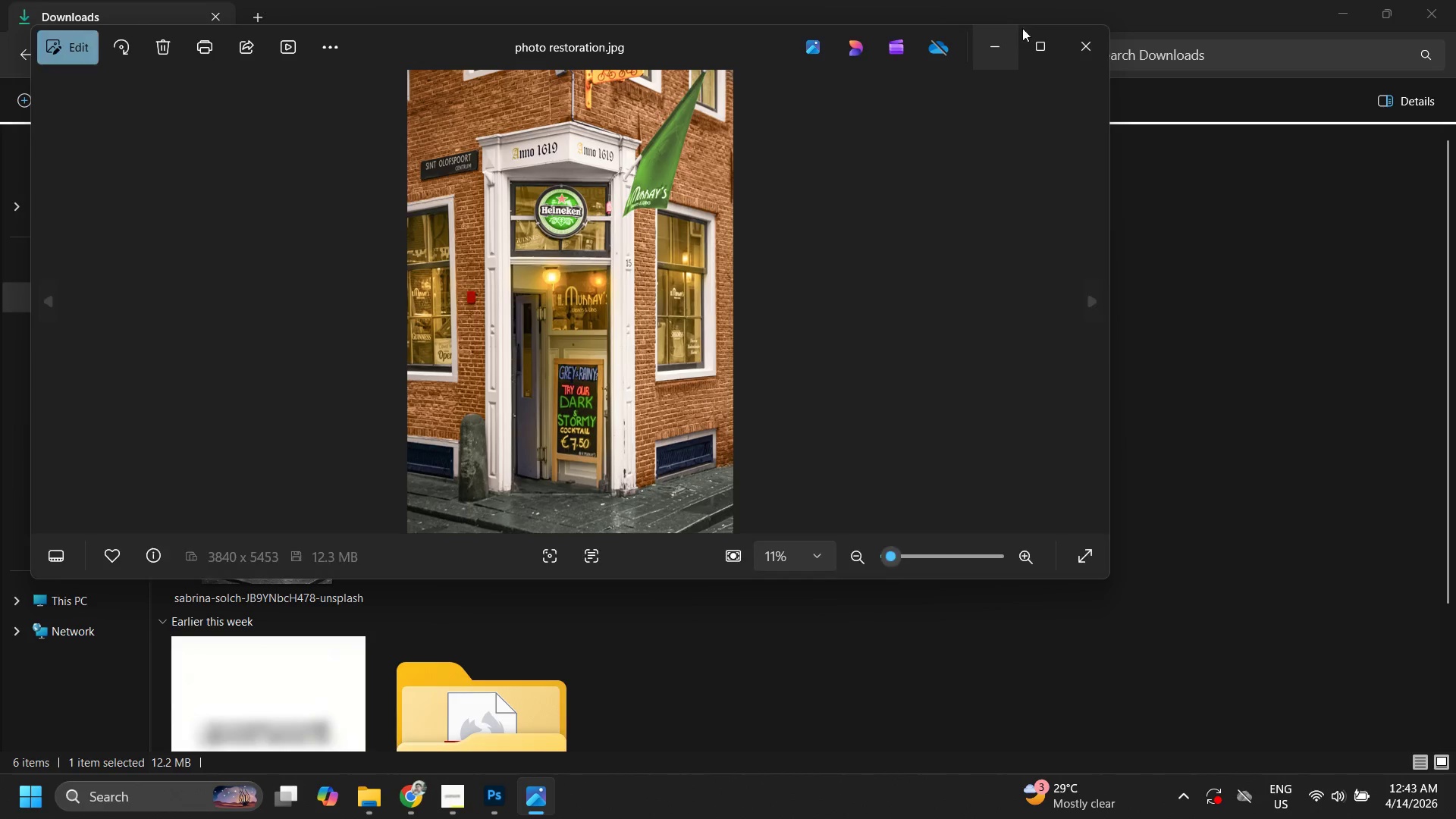 
left_click([1084, 45])
 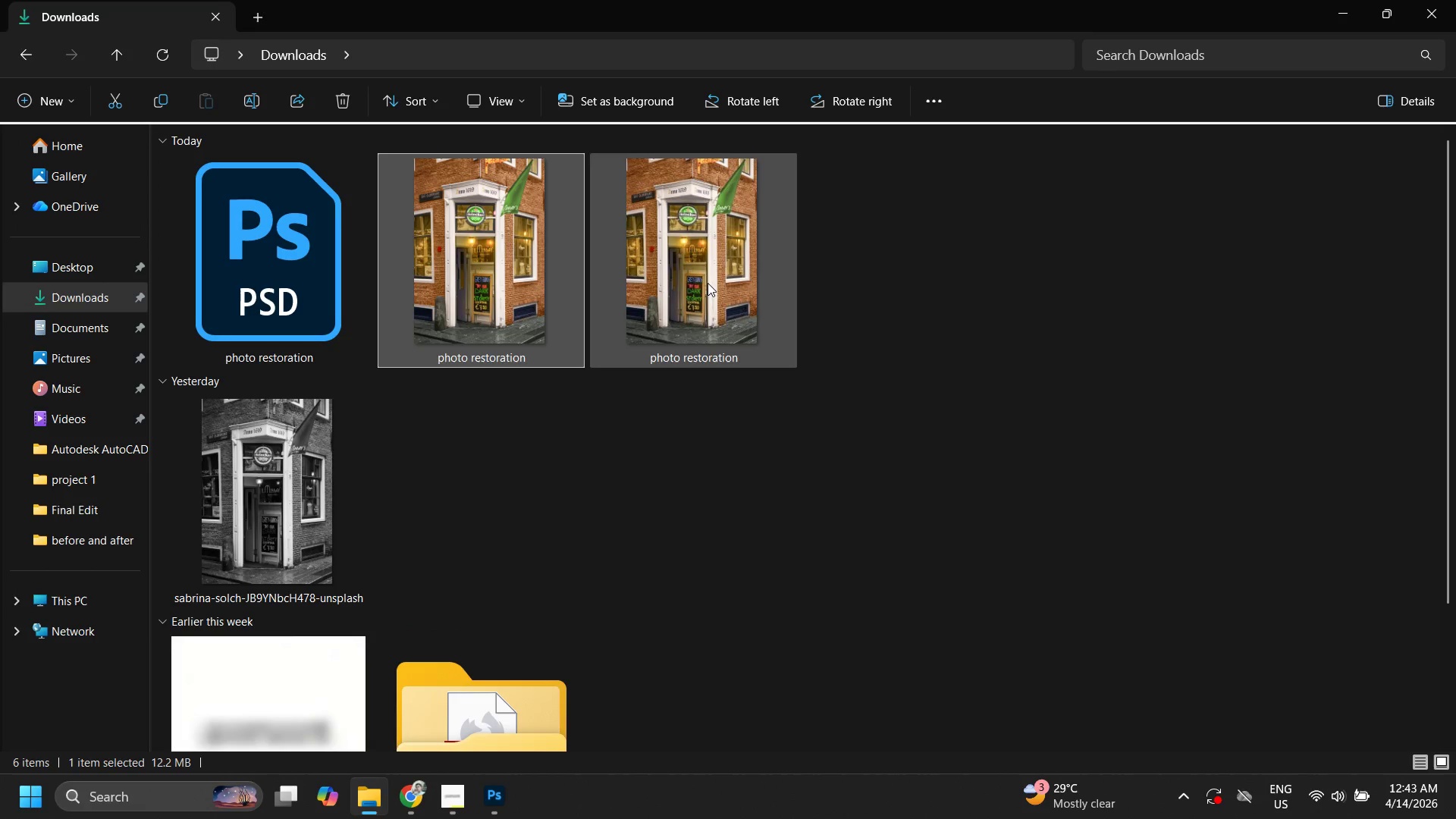 
right_click([704, 278])
 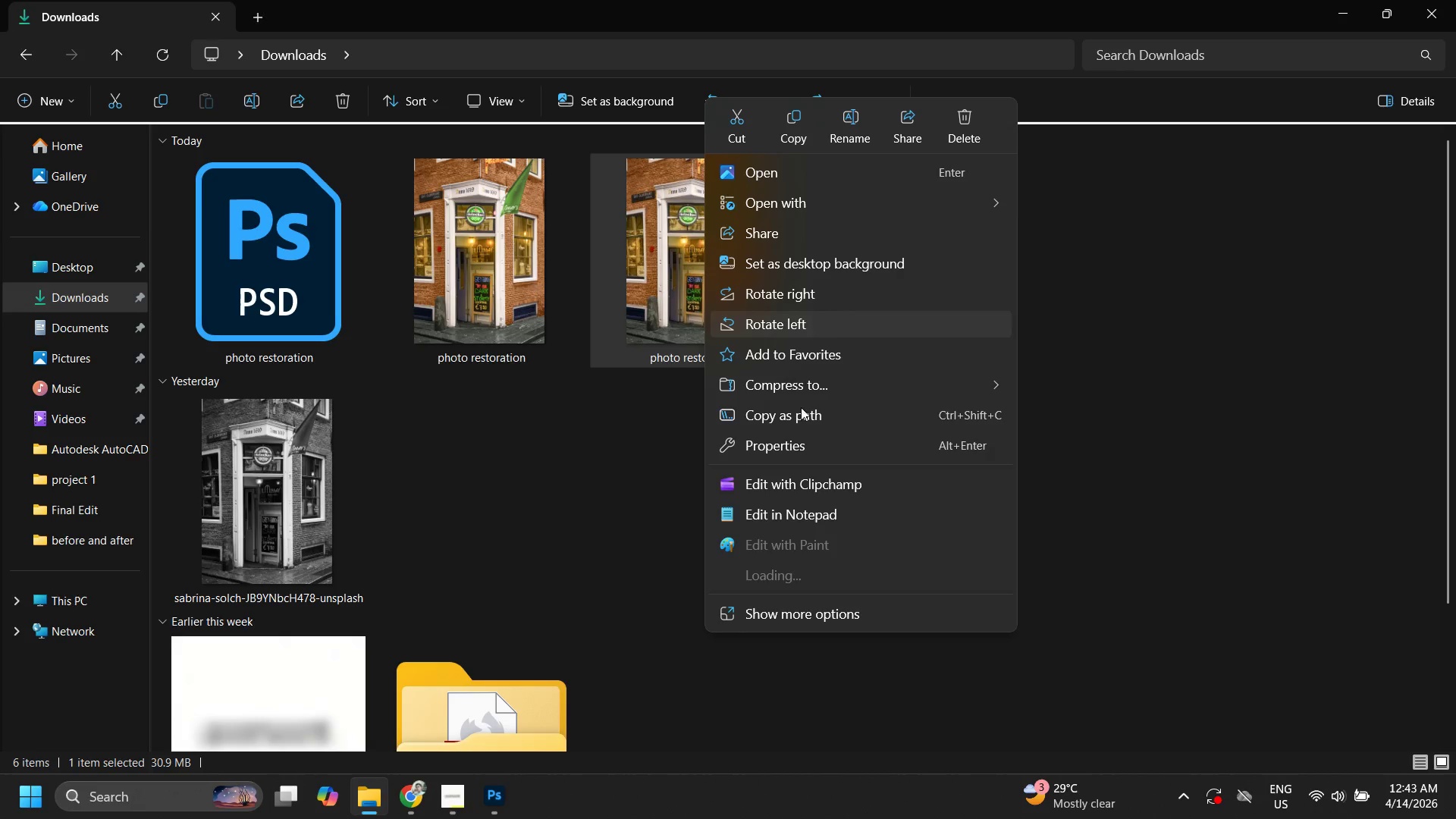 
left_click([796, 446])
 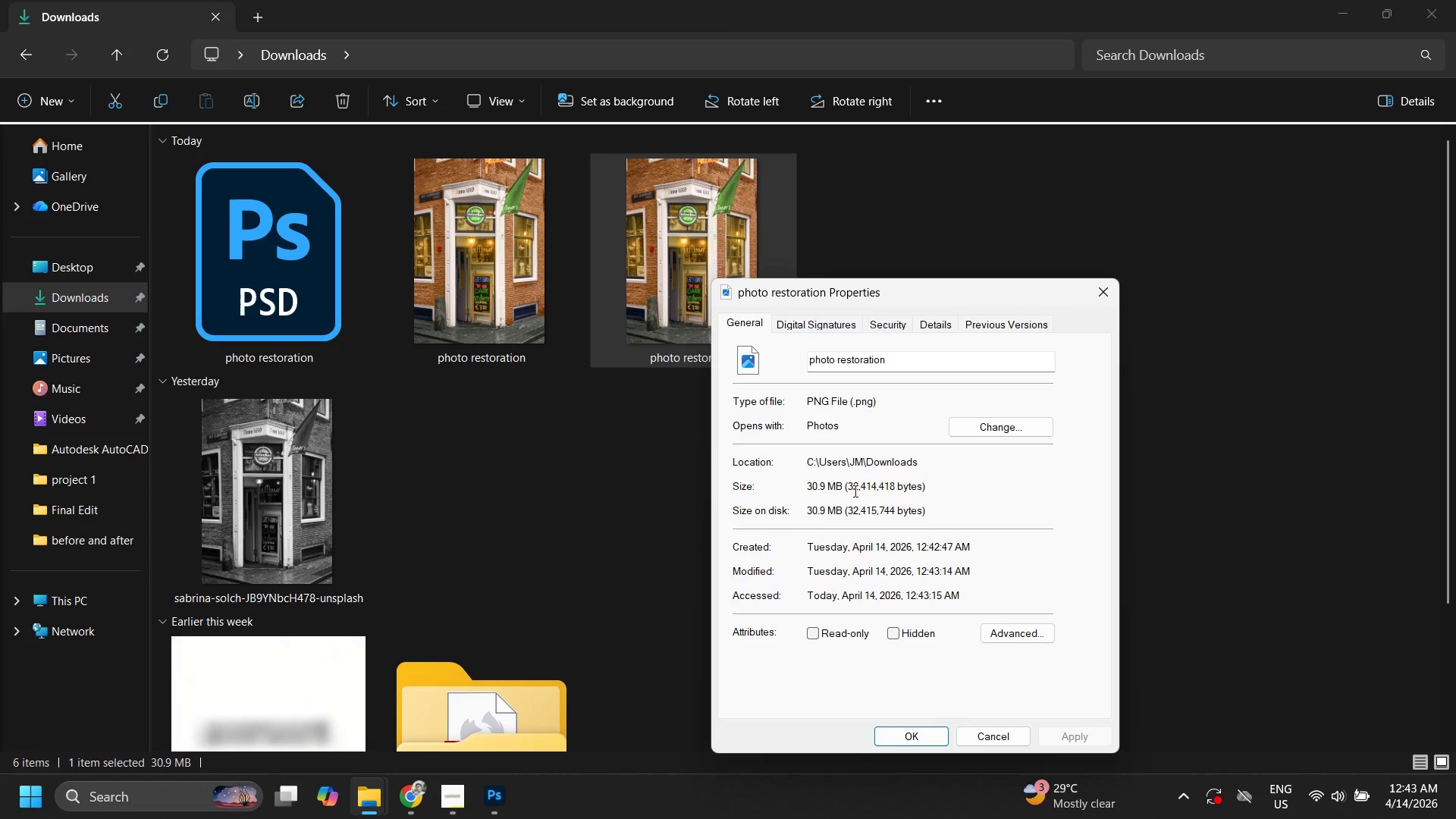 
left_click([1106, 290])
 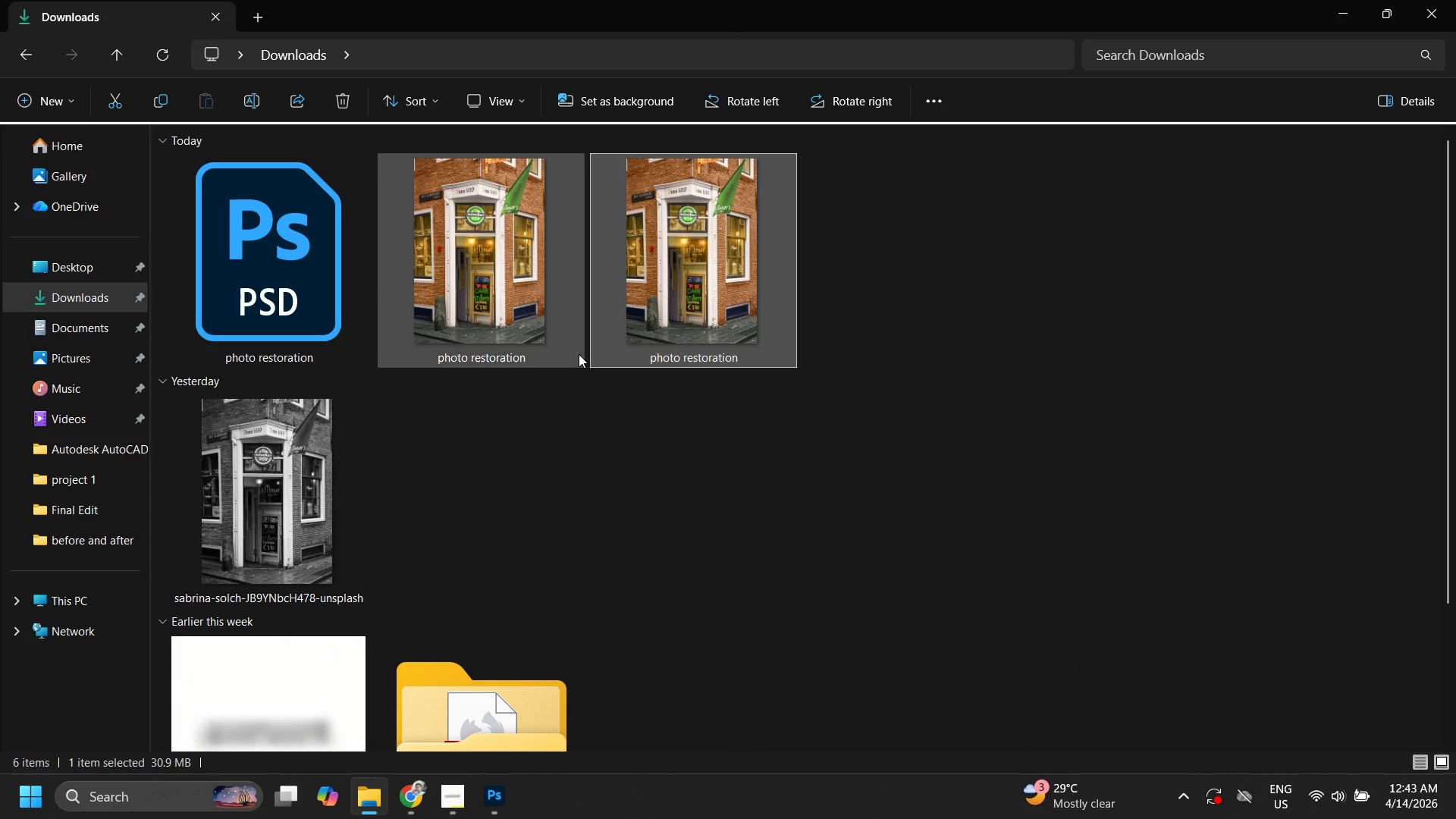 
right_click([547, 337])
 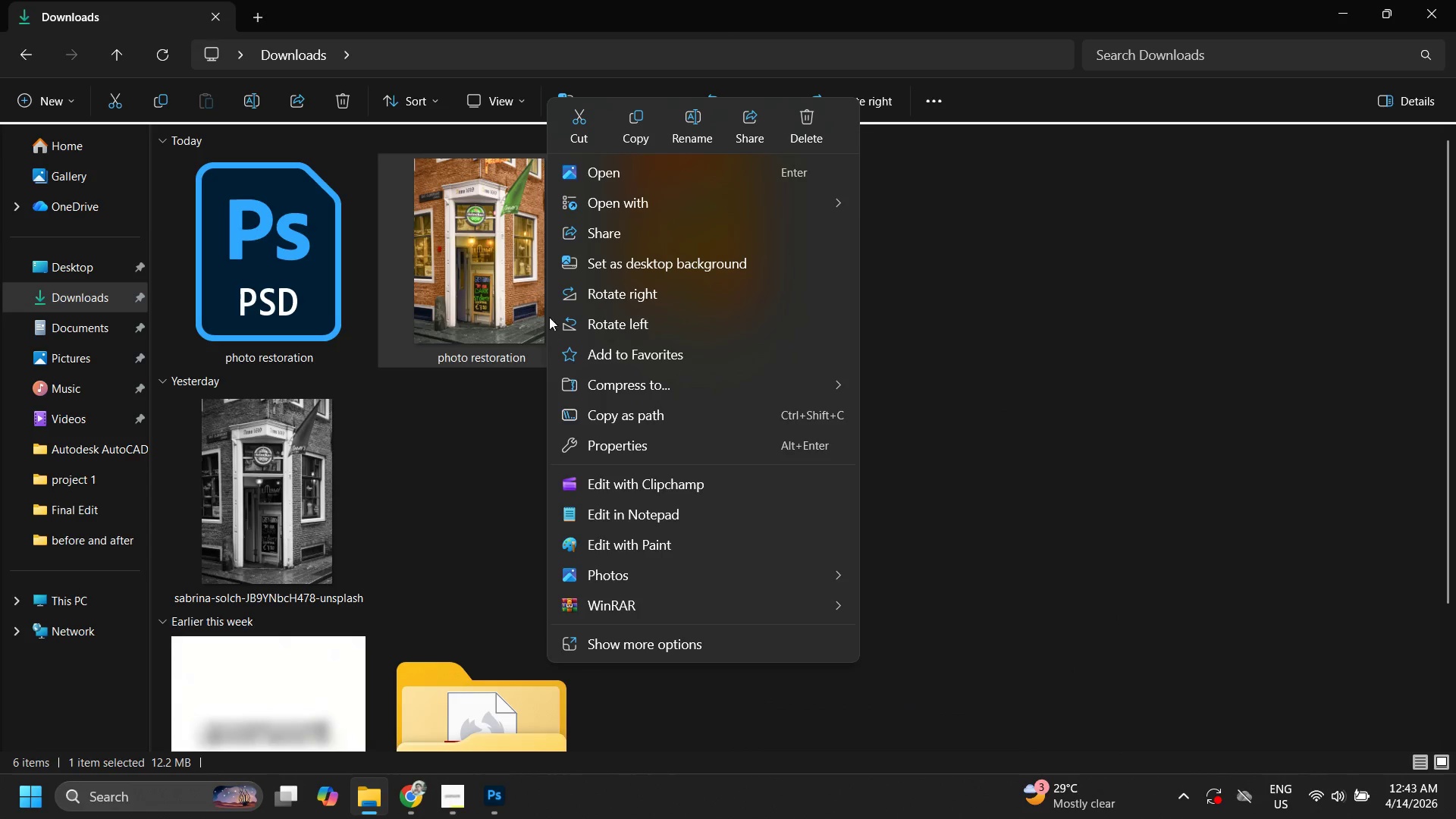 
mouse_move([654, 447])
 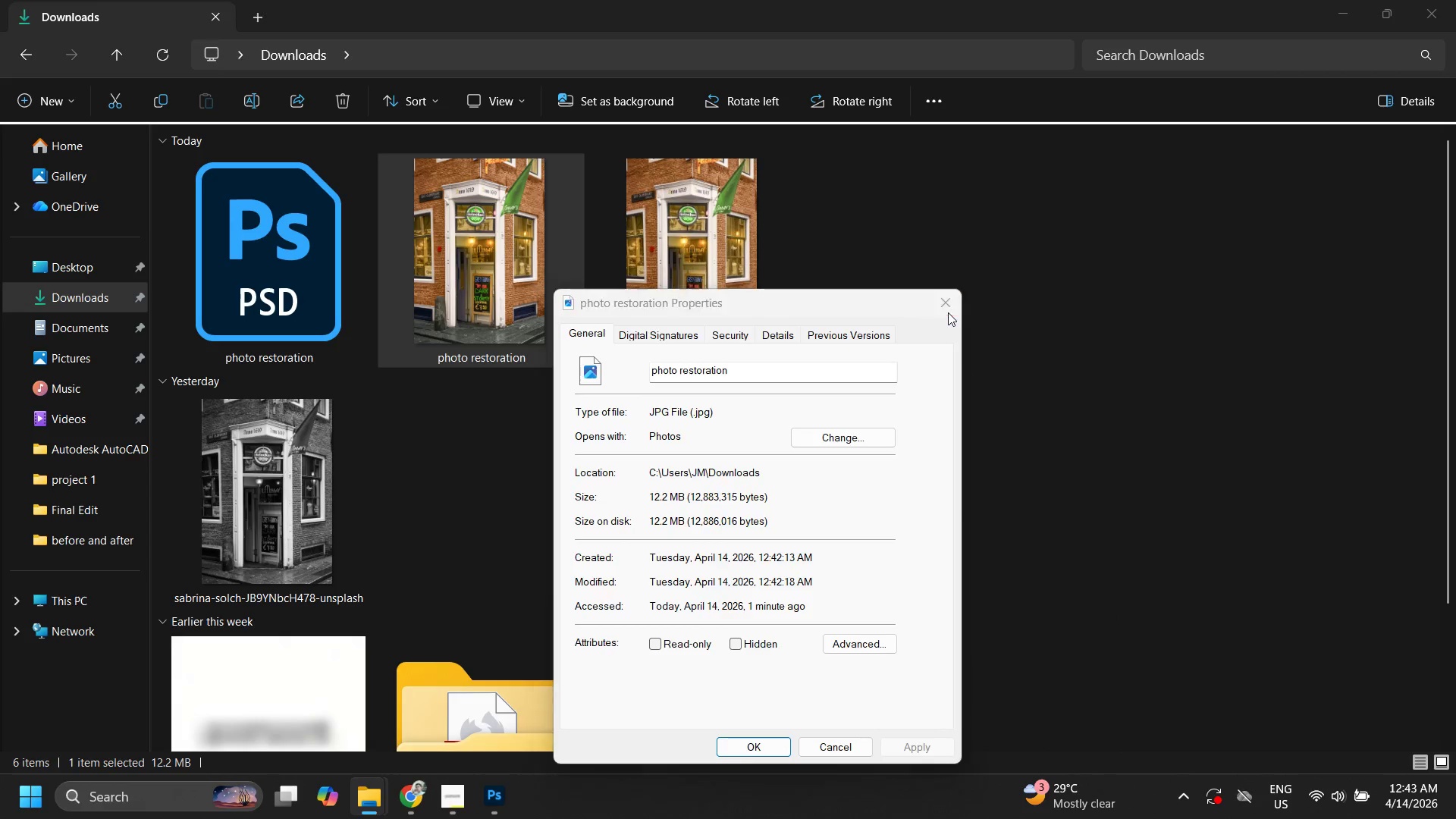 
double_click([739, 311])
 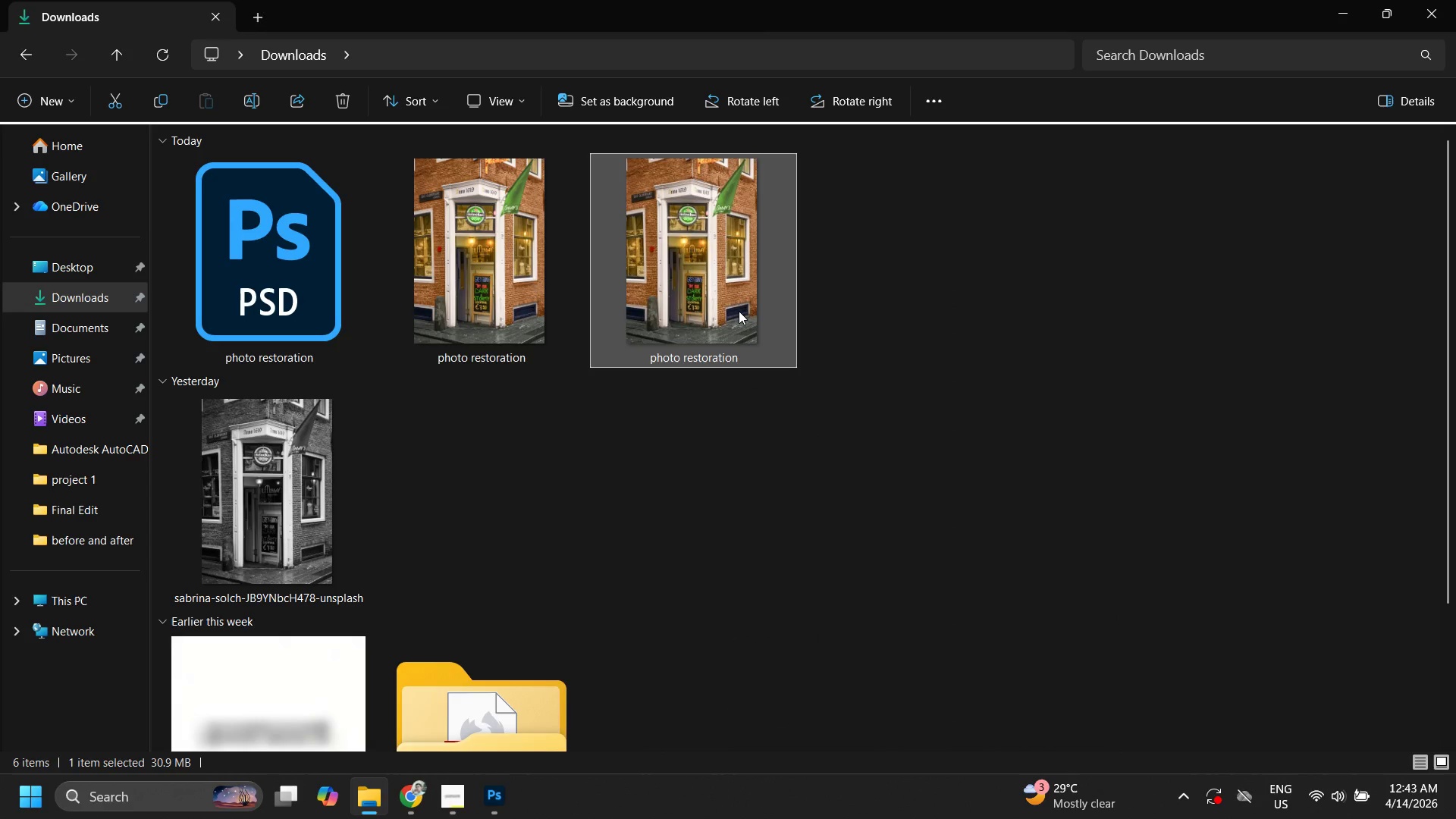 
key(Delete)
 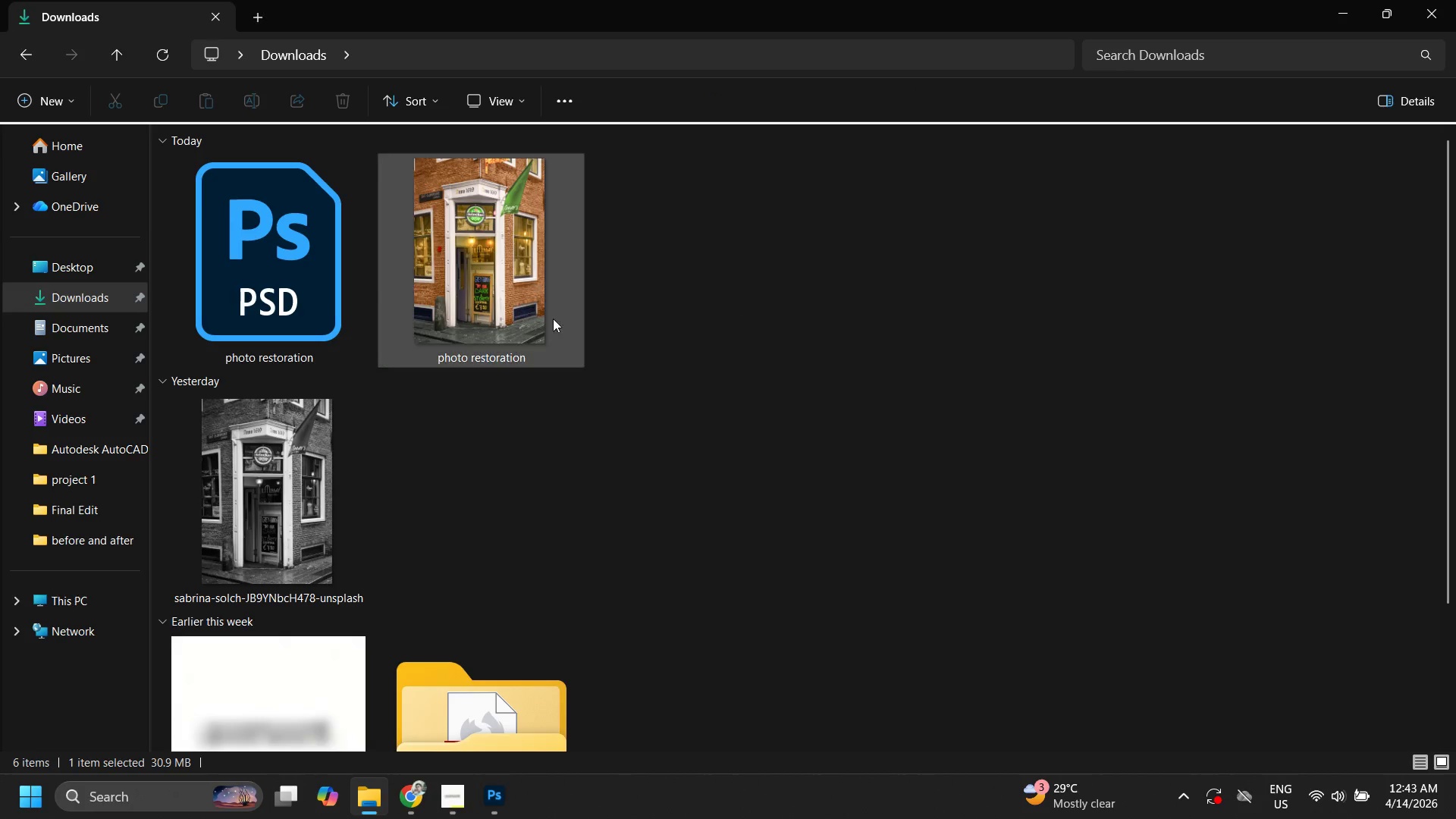 
left_click([540, 306])
 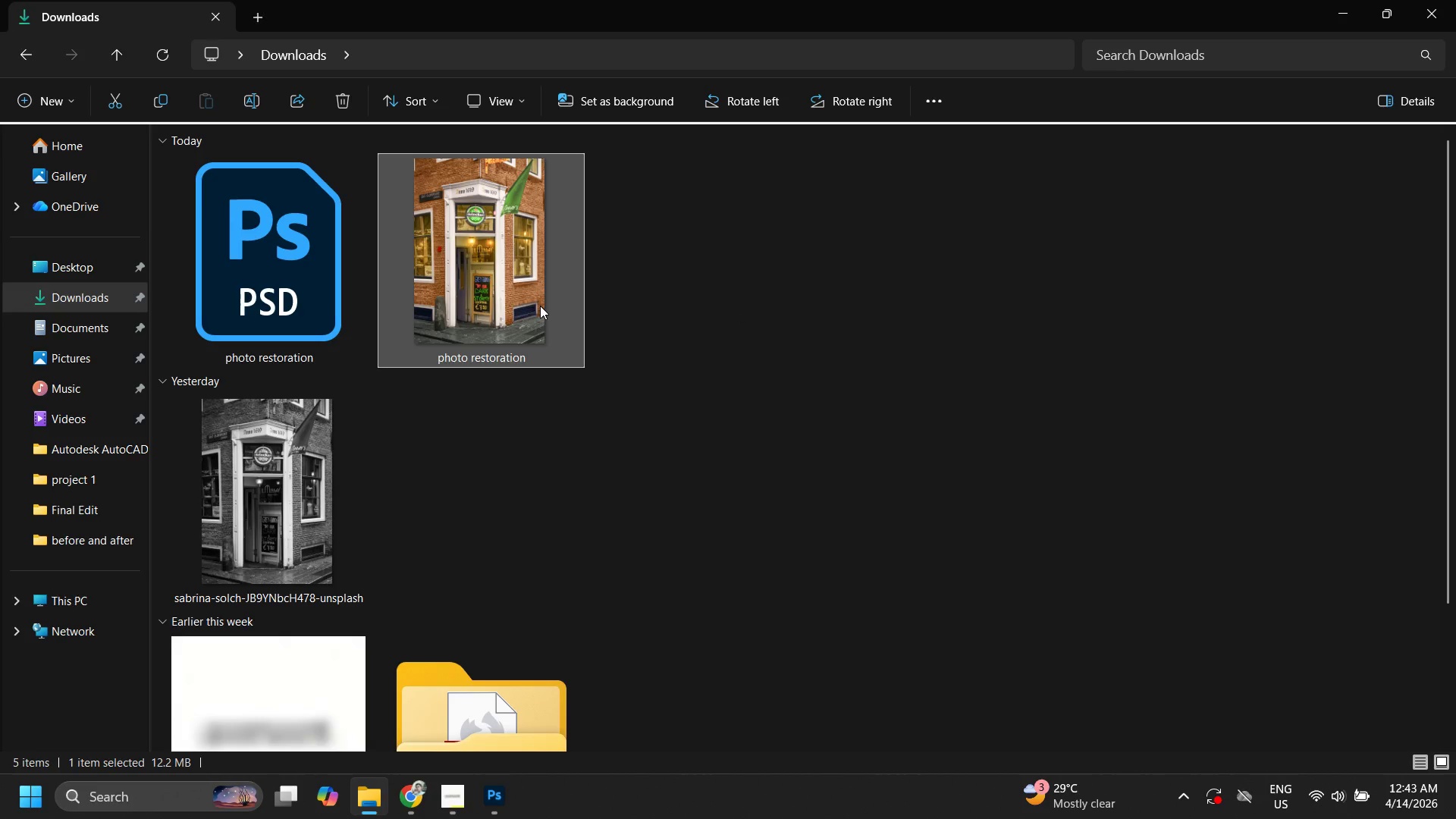 
double_click([540, 306])
 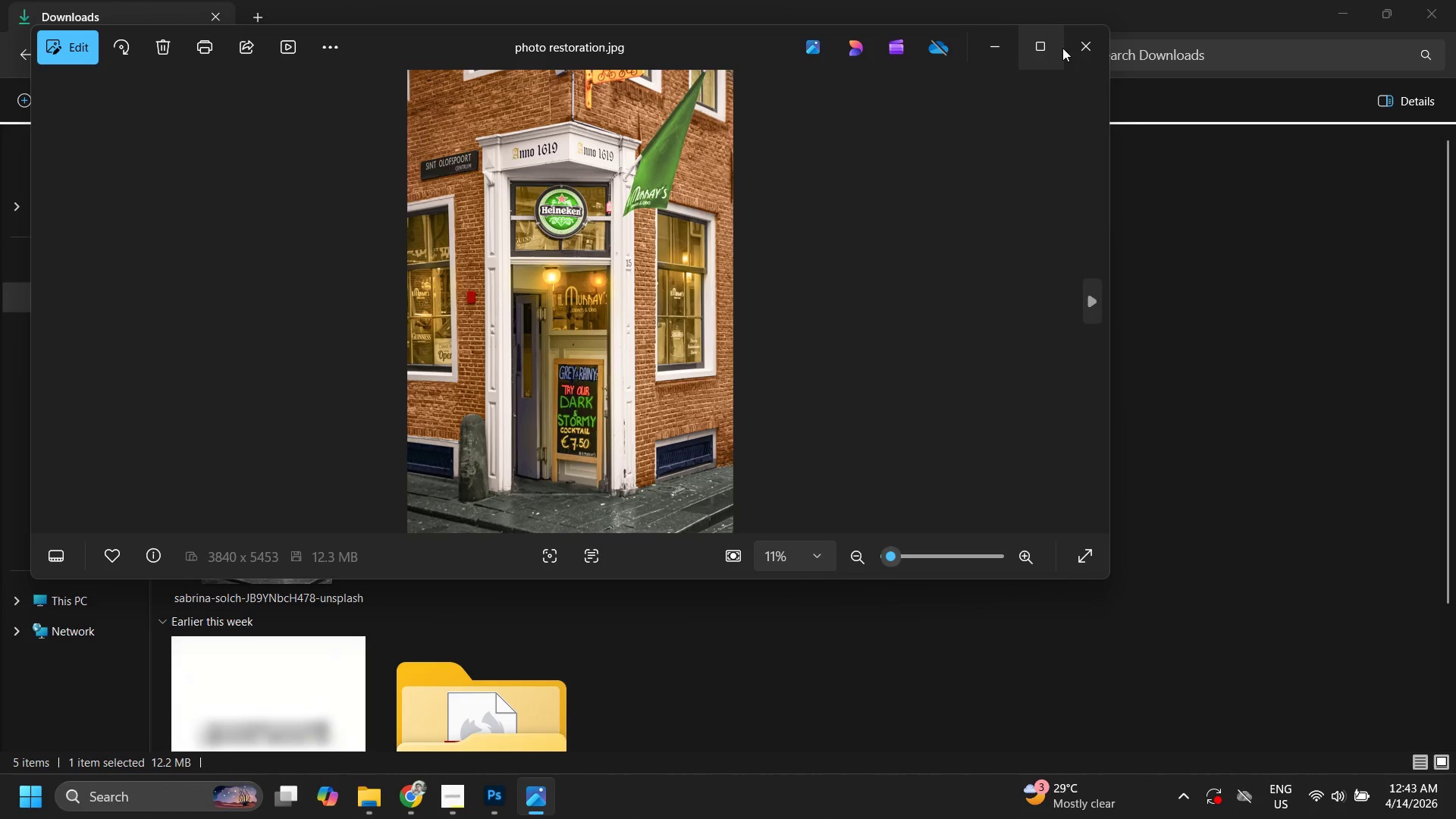 
left_click([1075, 48])
 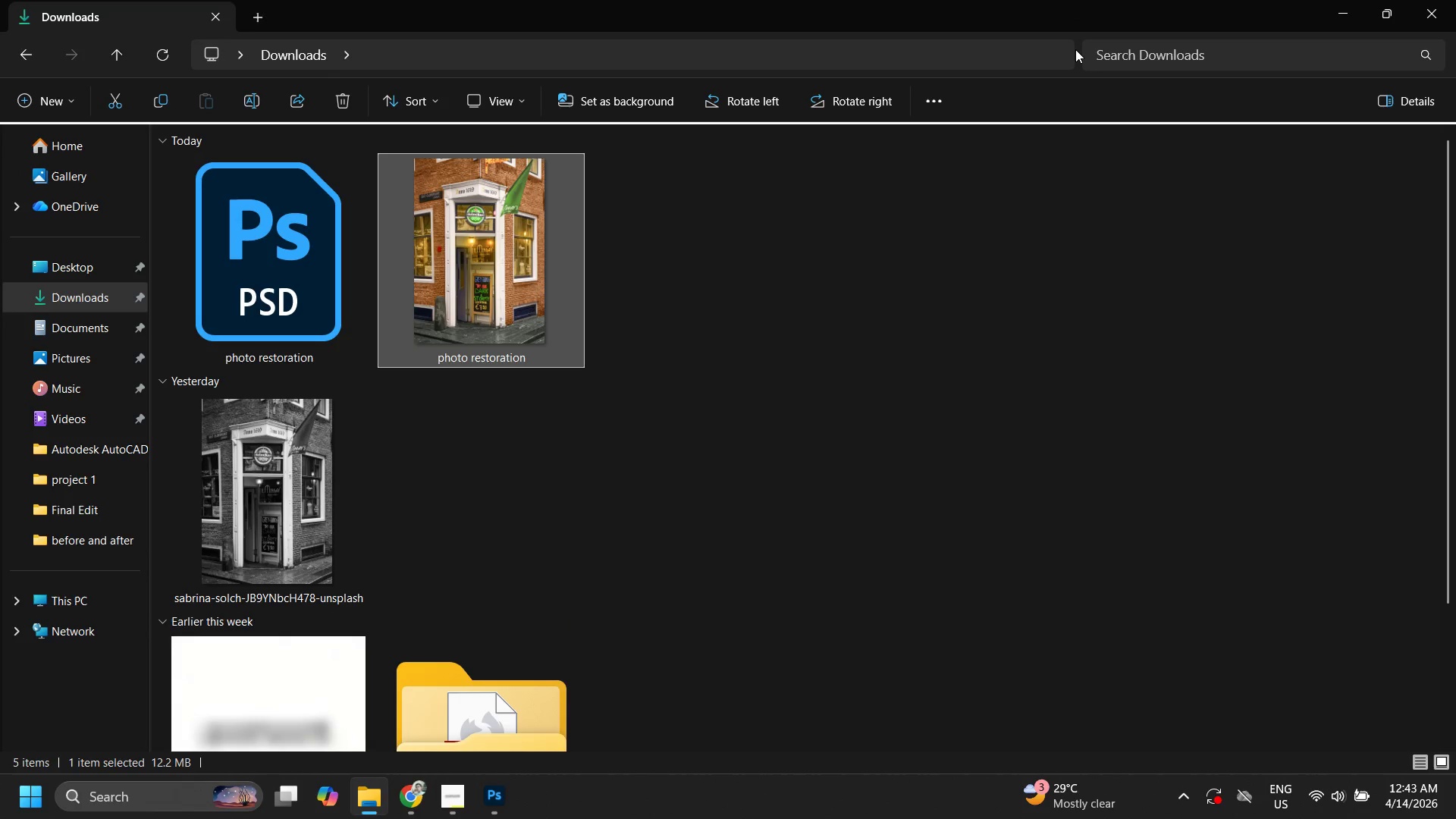 
key(Alt+Tab)
 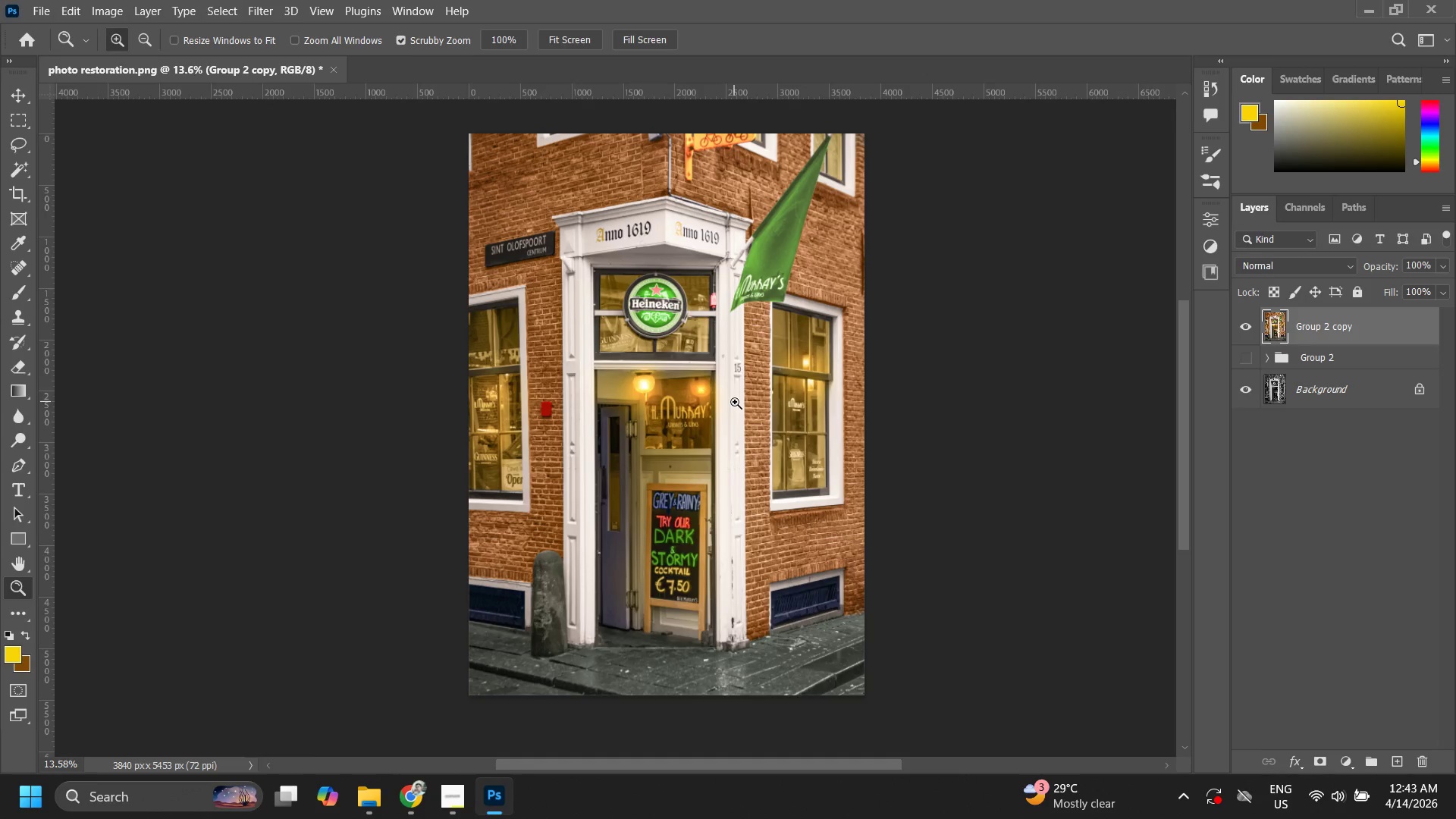 
key(Control+Shift+S)
 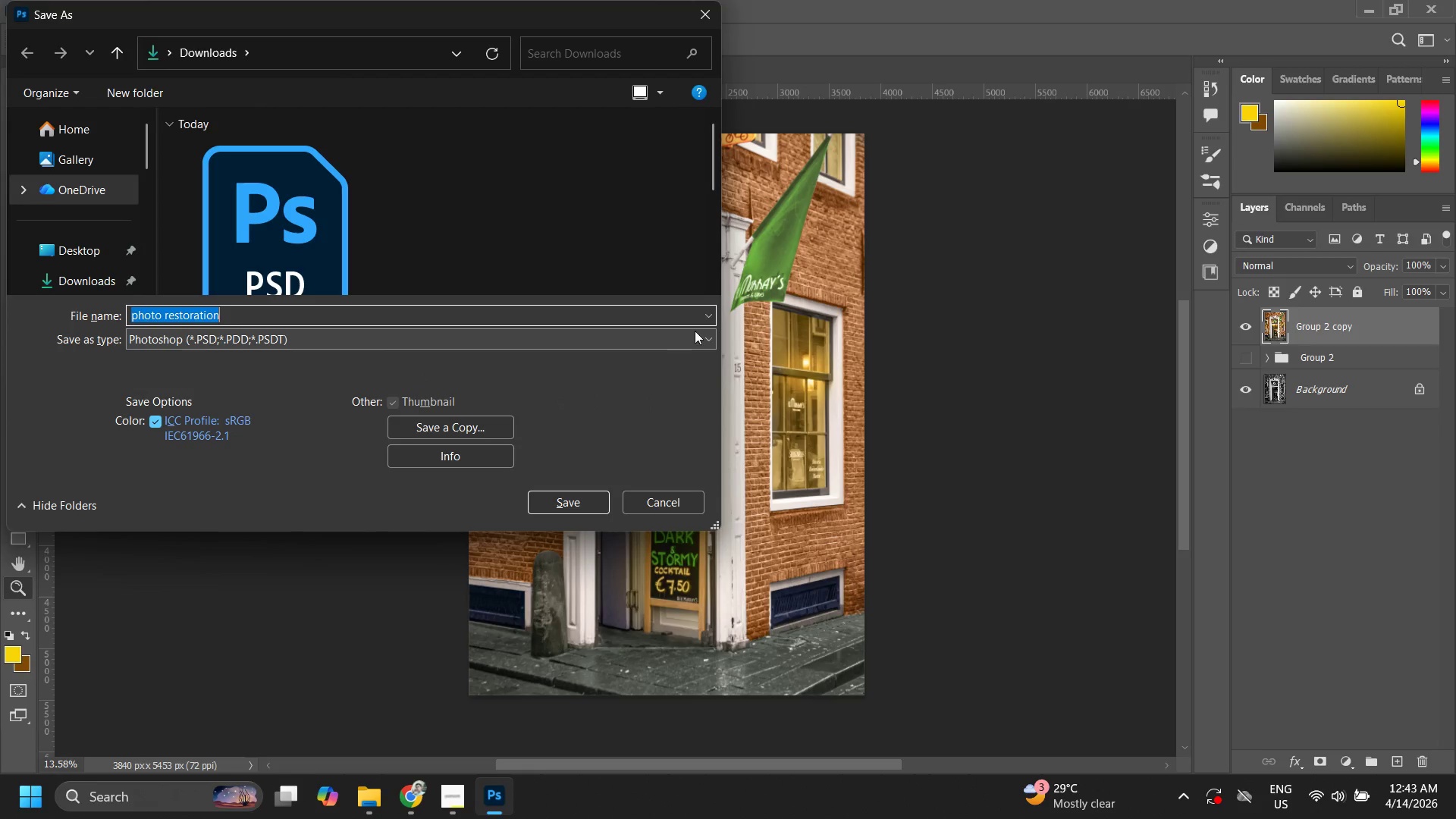 
left_click([682, 491])
 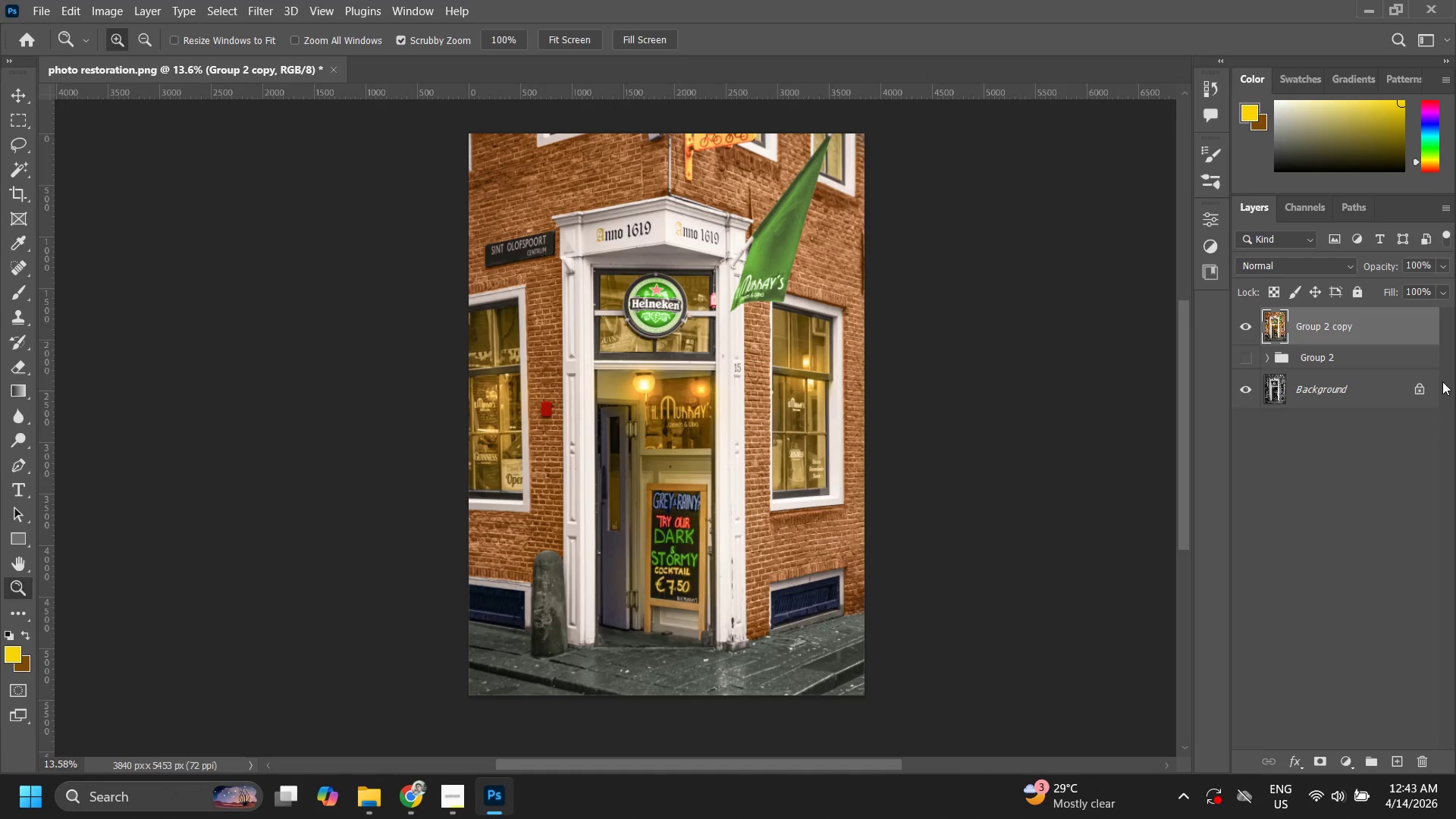 
hold_key(key=ShiftLeft, duration=0.58)
left_click([1345, 401])
 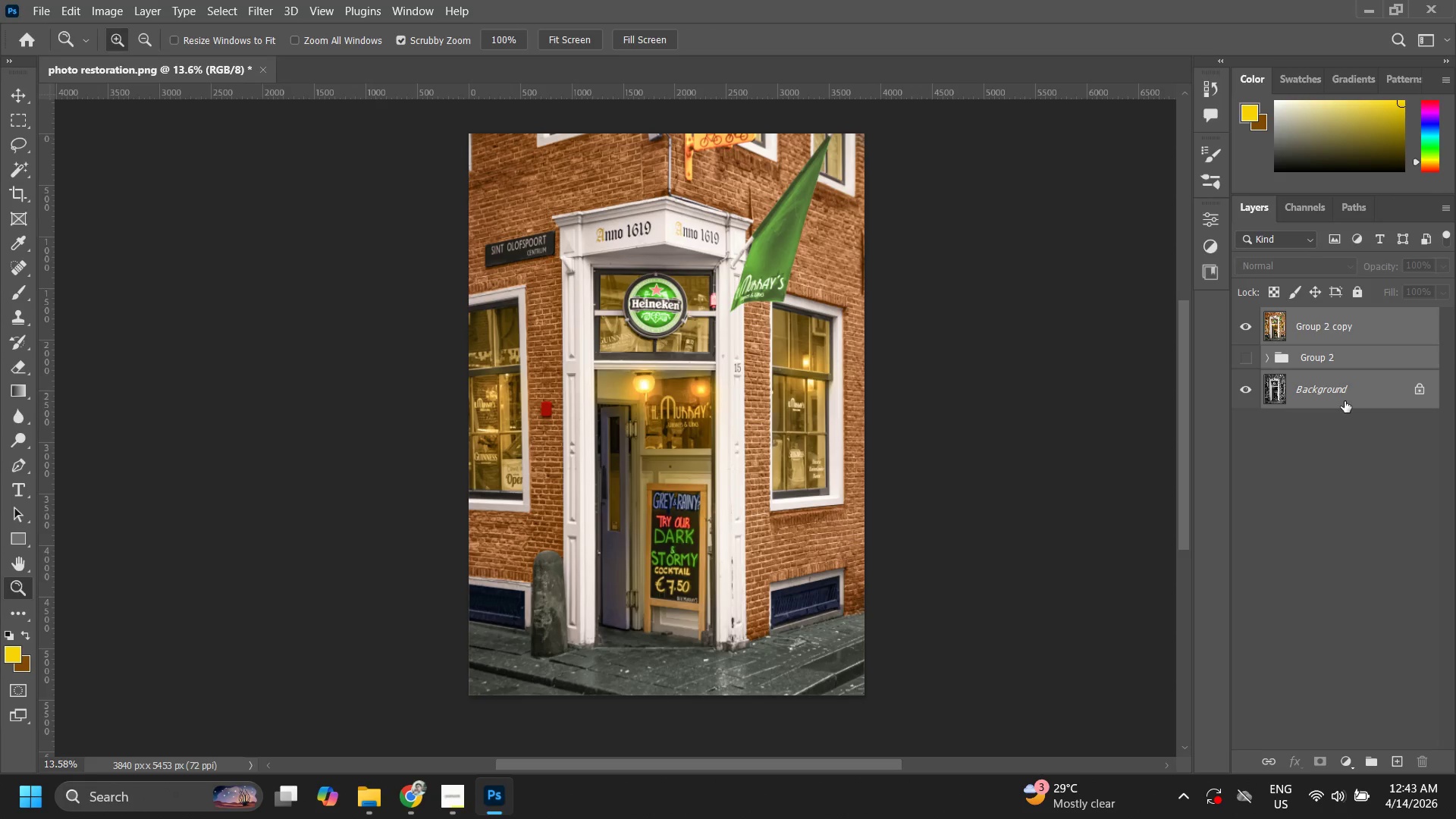 
hold_key(key=ShiftLeft, duration=1.83)
 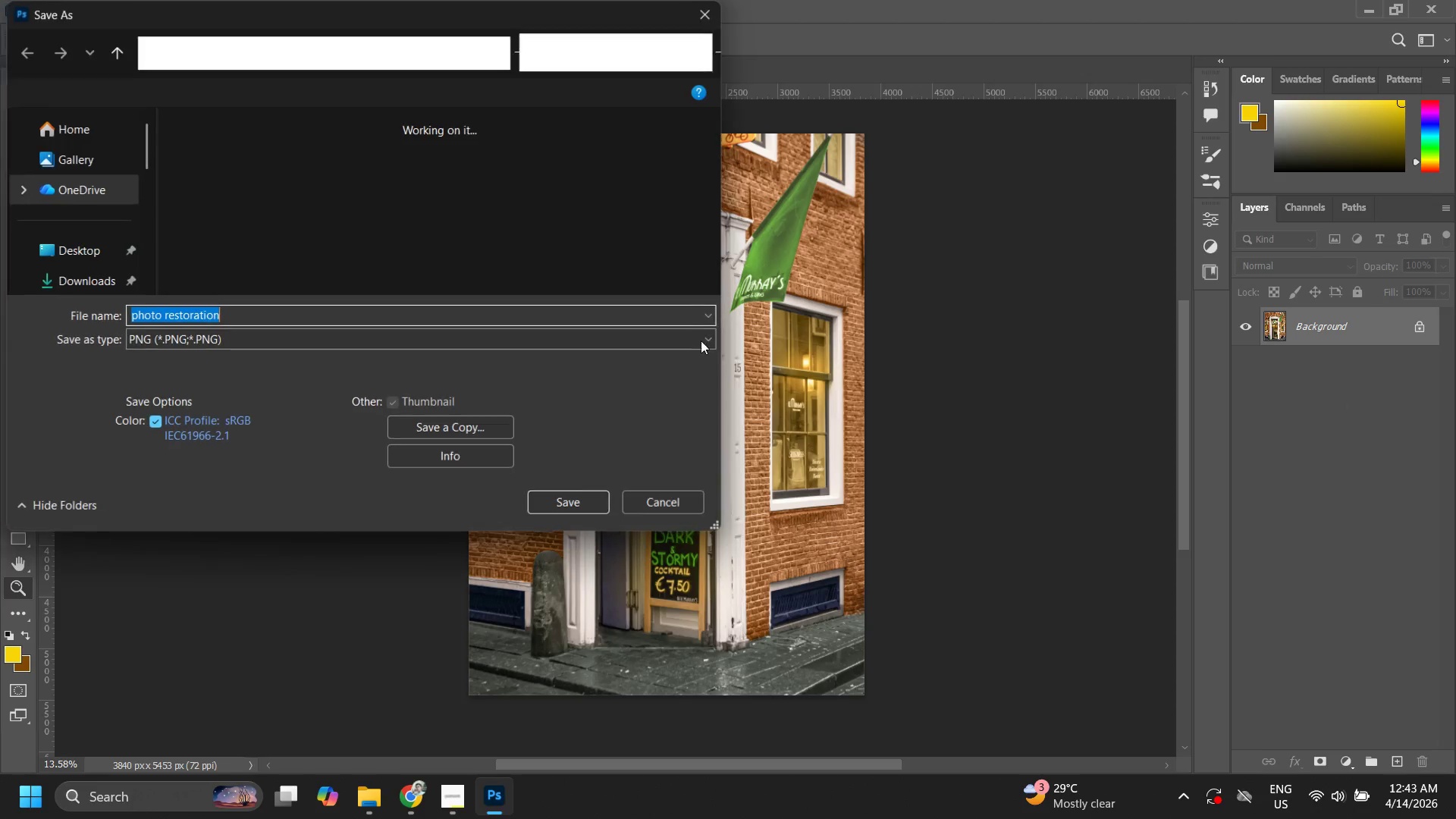 
key(Control+E)
 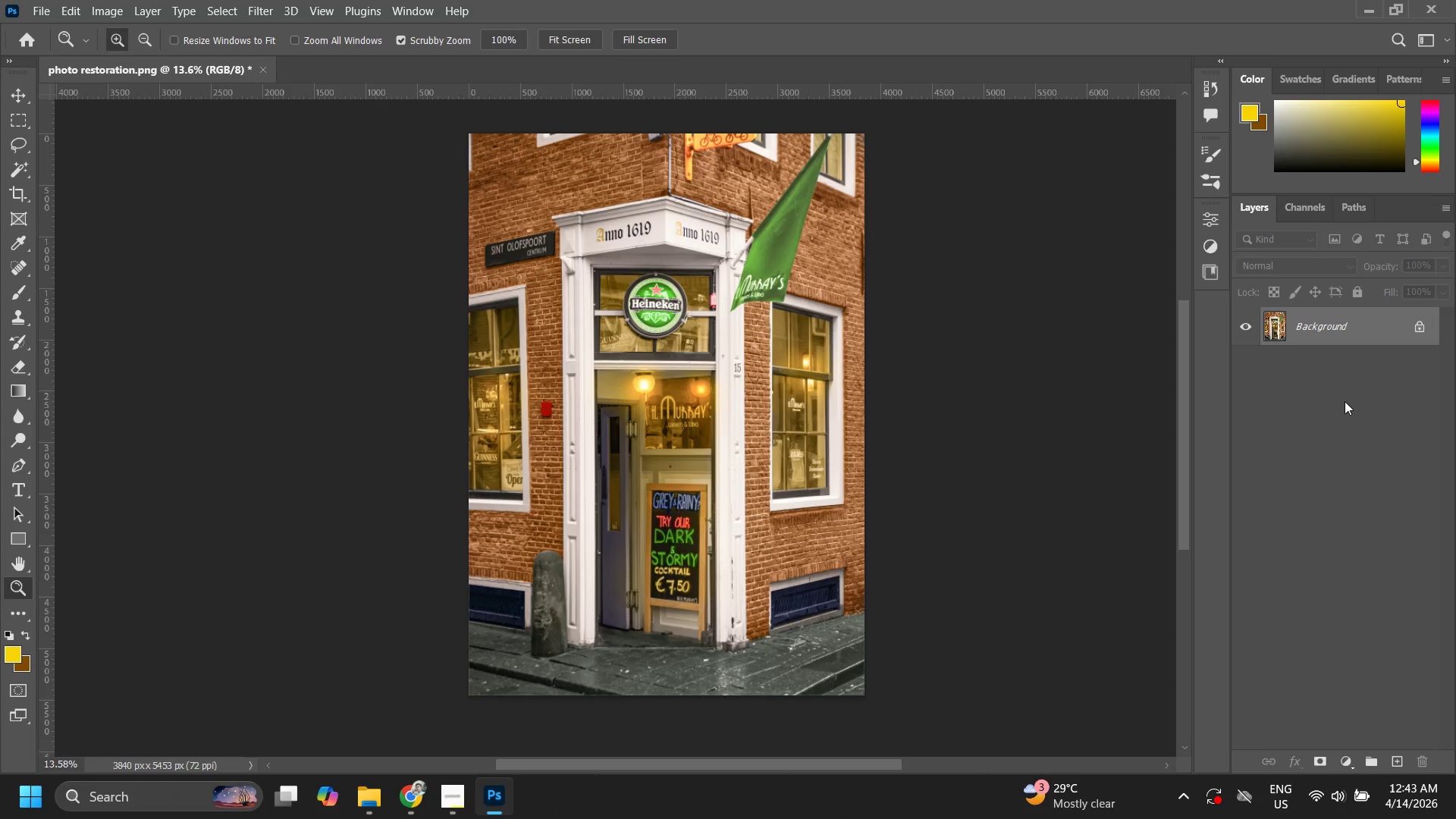 
key(Control+Shift+S)
 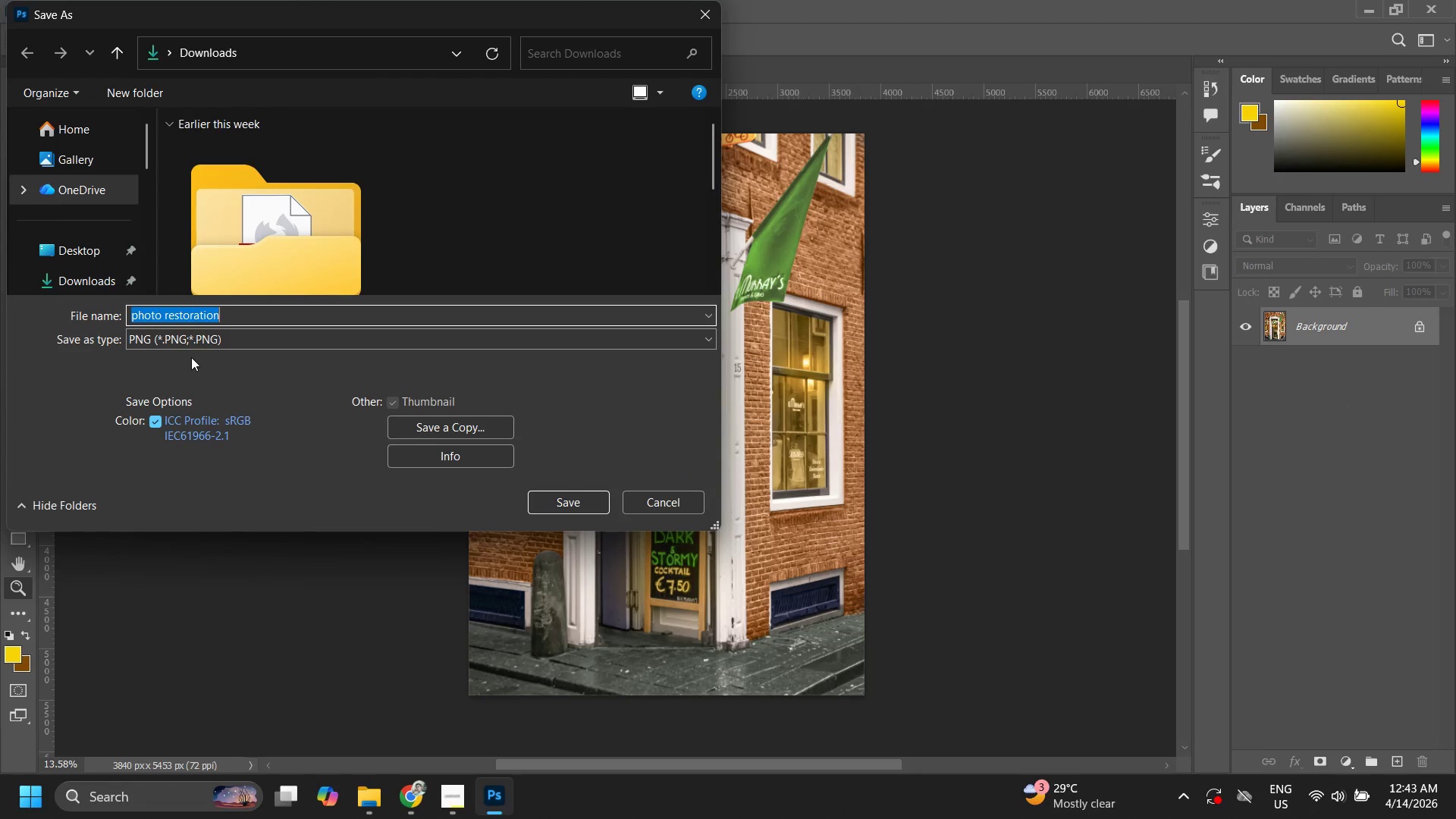 
left_click([196, 339])
 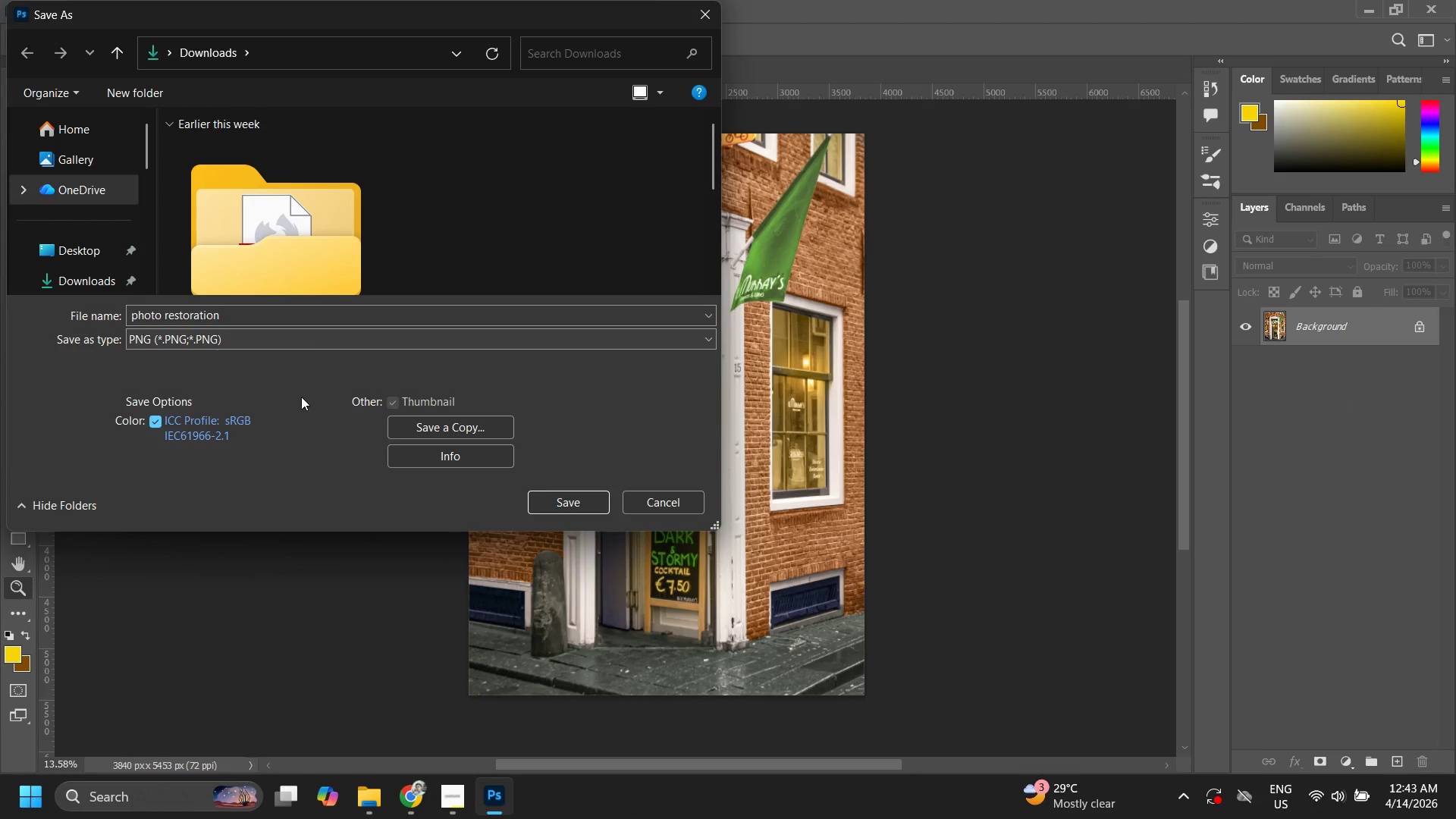 
left_click([557, 495])
 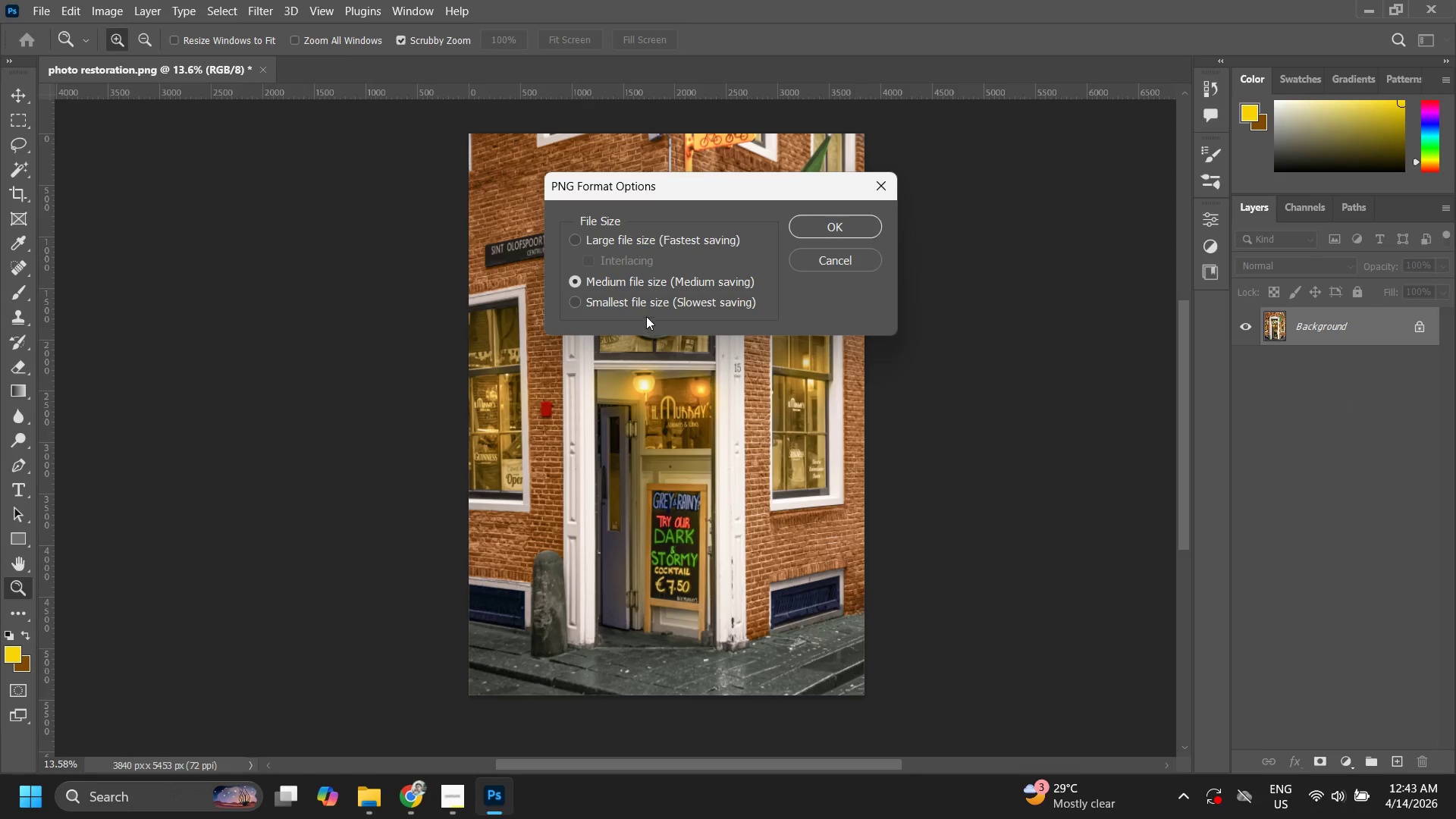 
left_click([640, 307])
 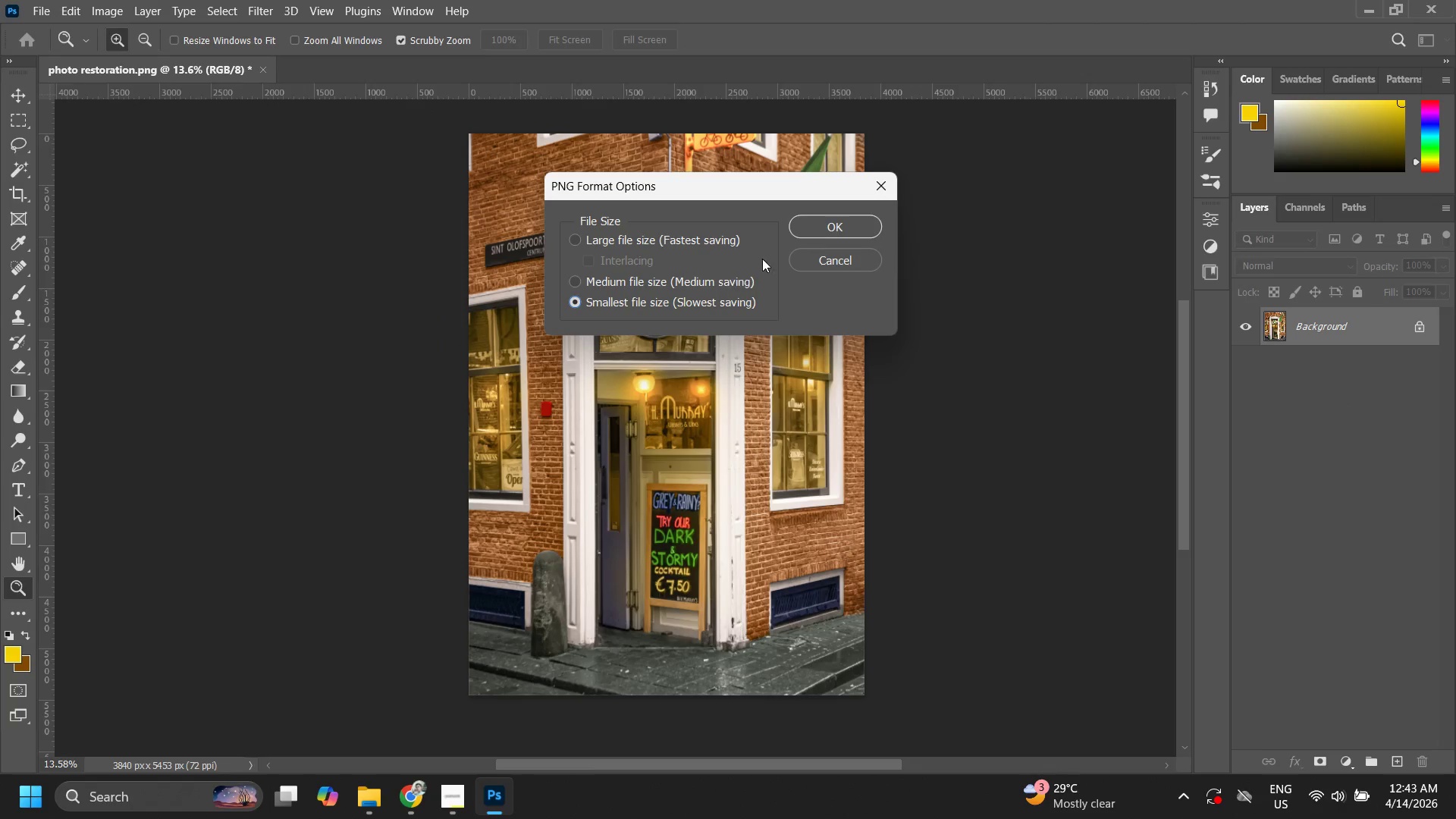 
left_click([812, 229])
 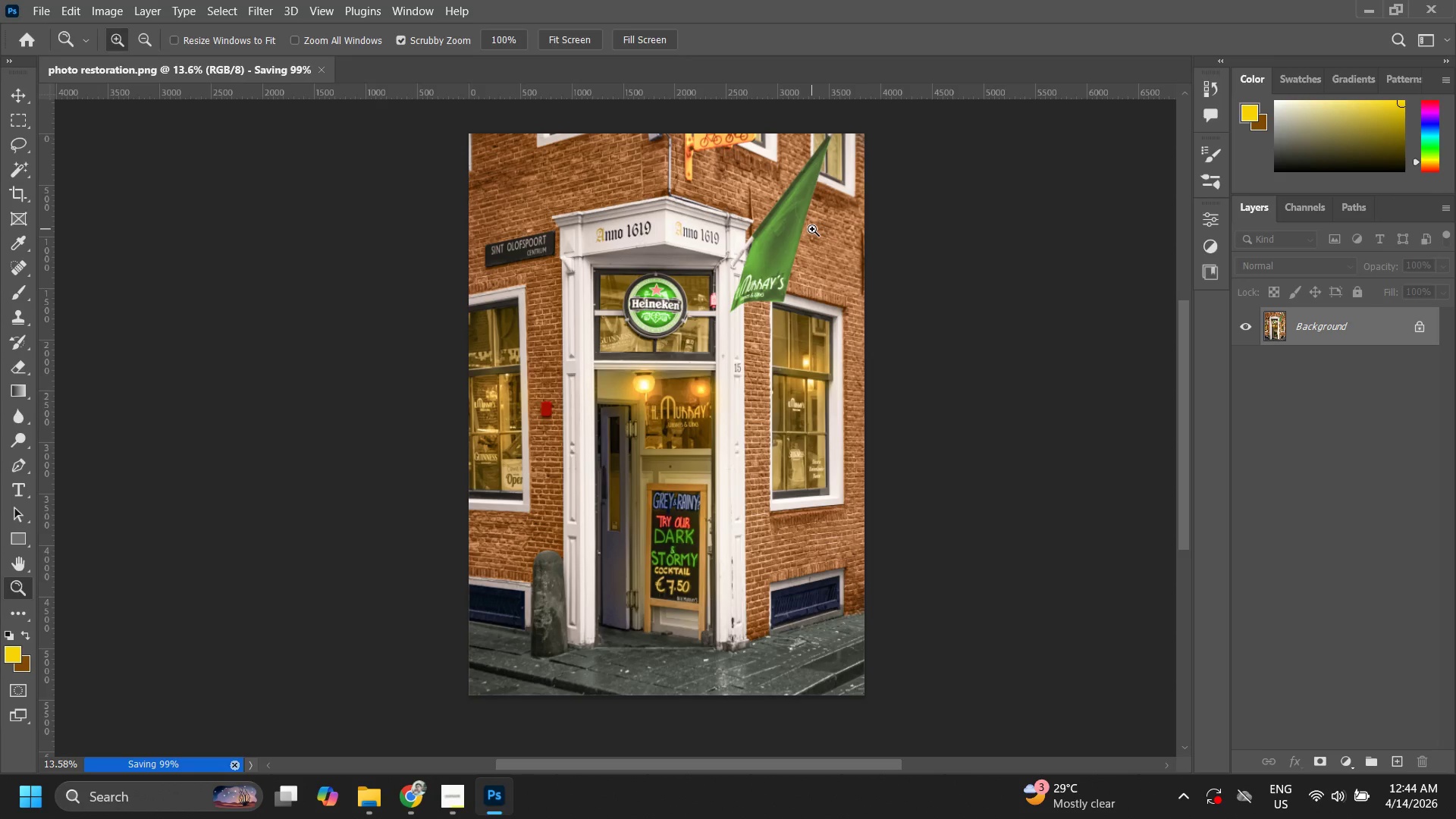 
wait(19.62)
 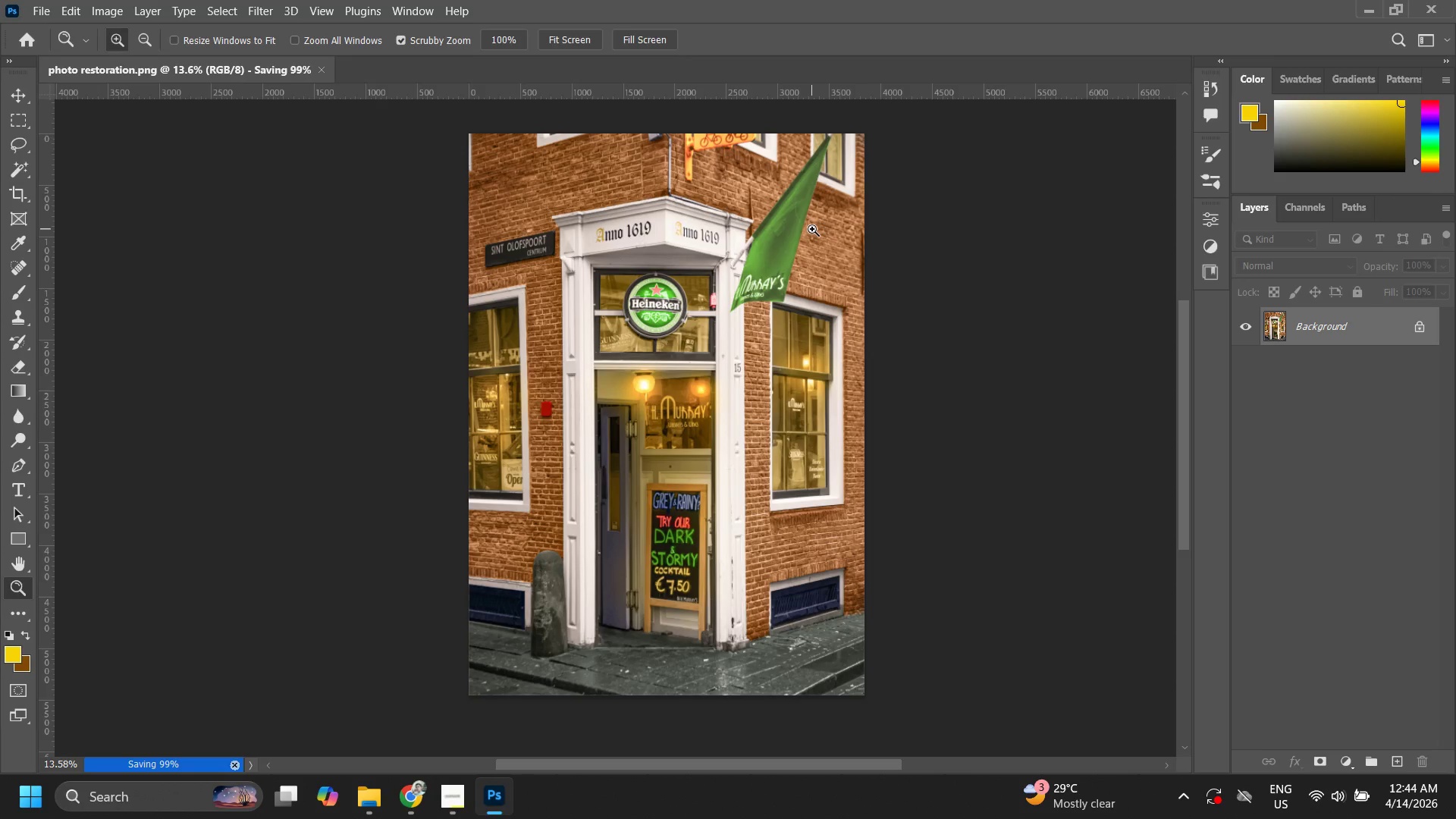 
left_click_drag(start_coordinate=[795, 397], to_coordinate=[749, 425])
 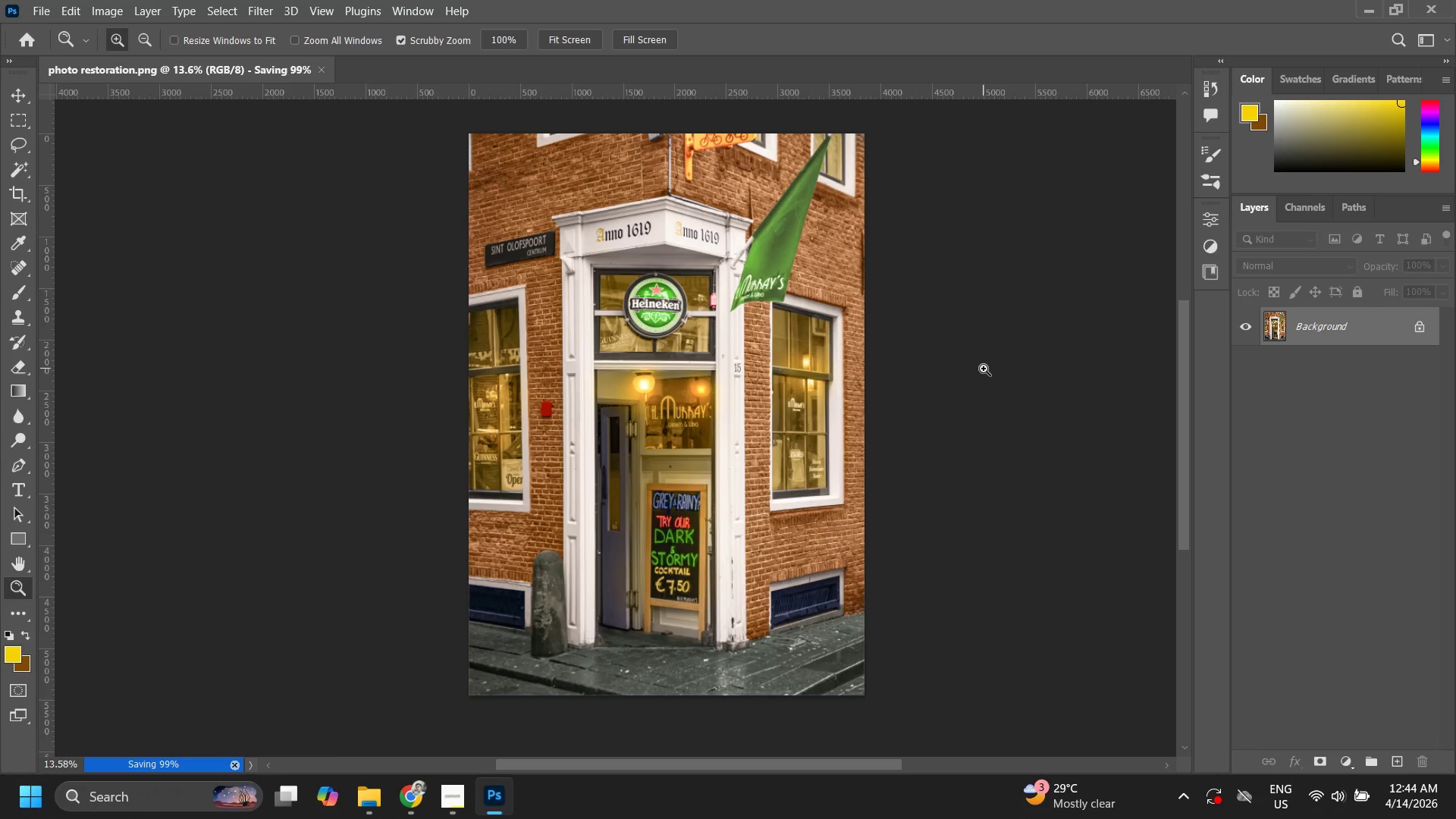 
left_click_drag(start_coordinate=[756, 416], to_coordinate=[797, 391])
 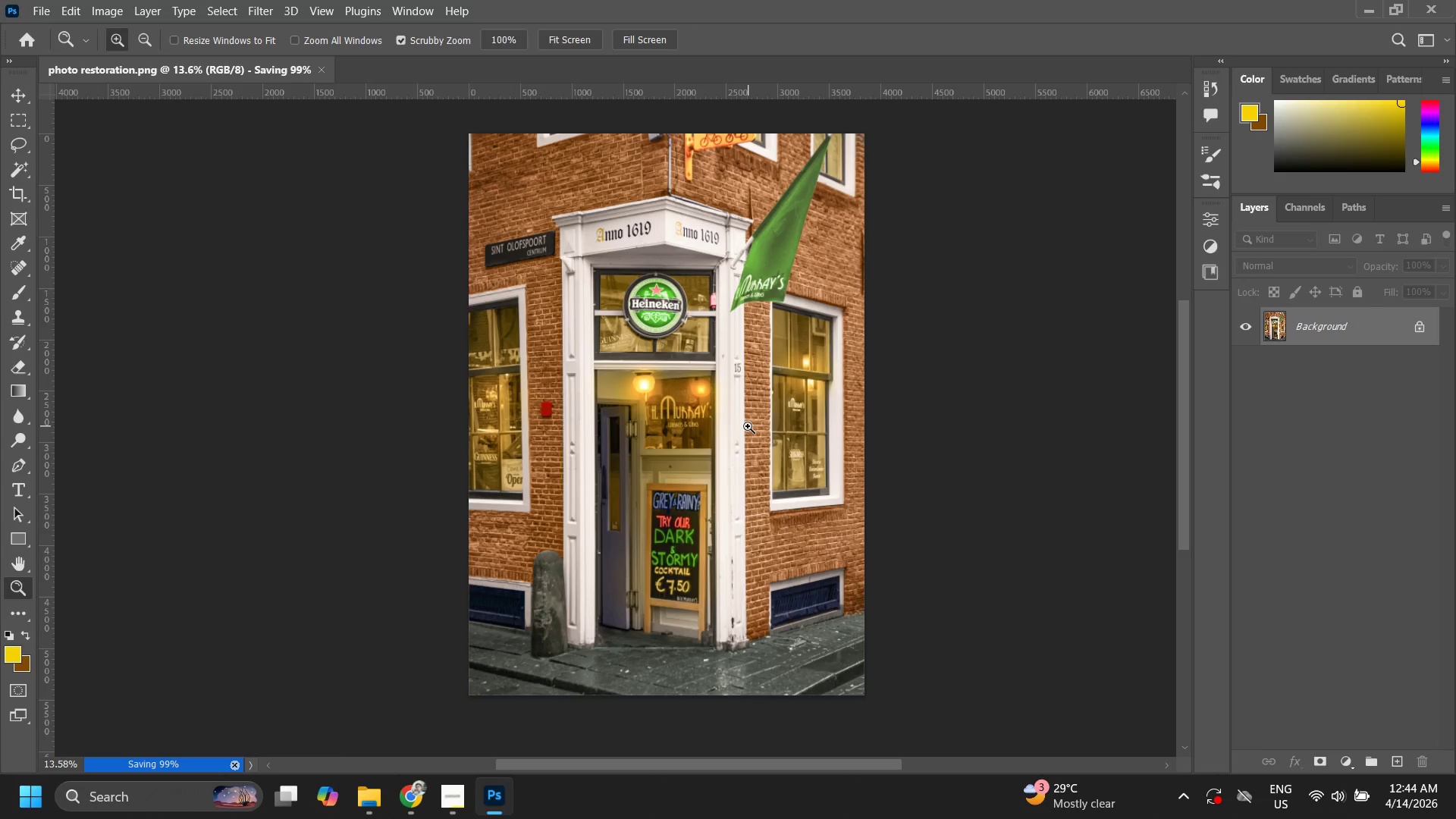 
key(Alt+AltLeft)
 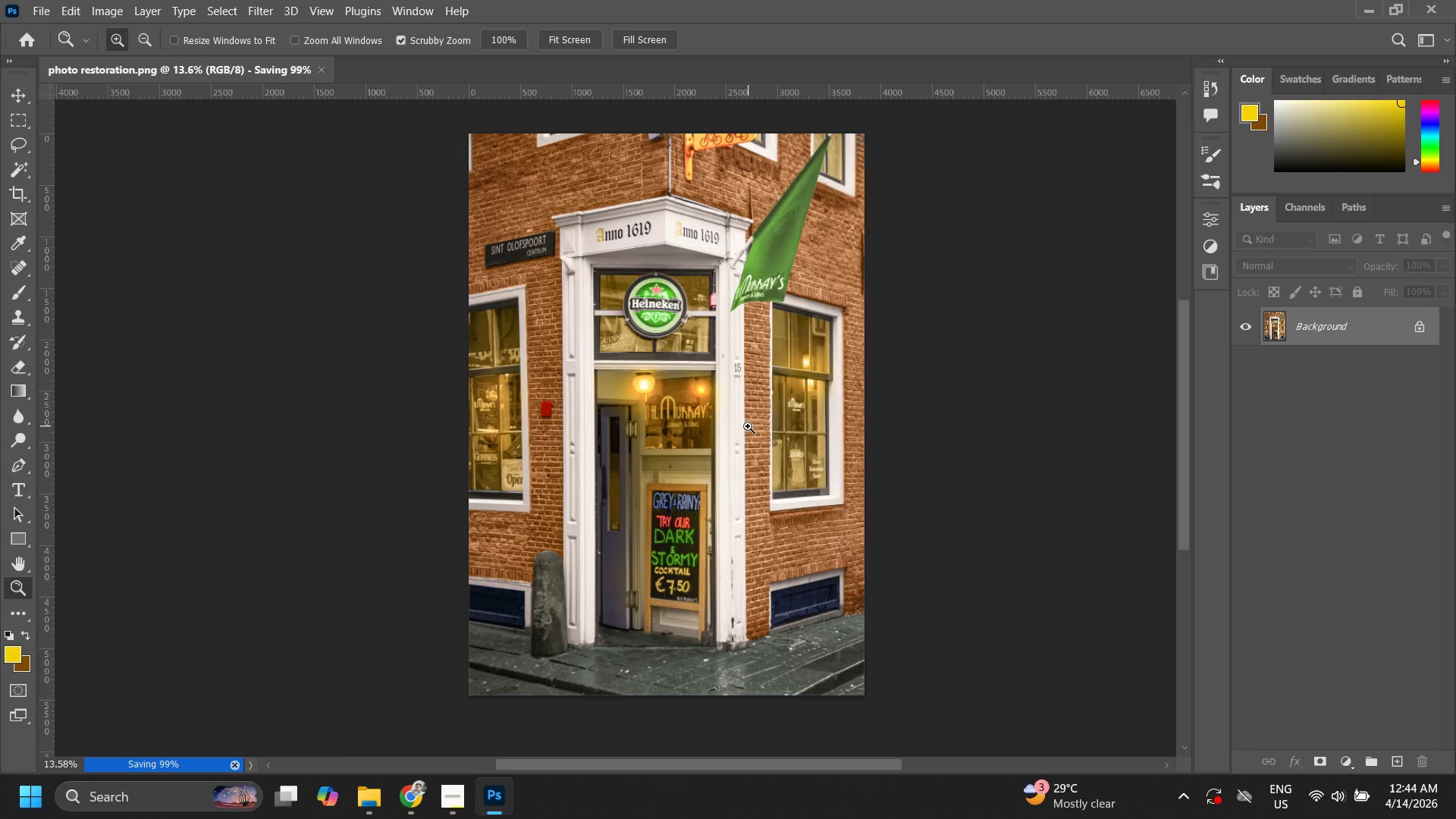 
hold_key(key=Tab, duration=1.51)
 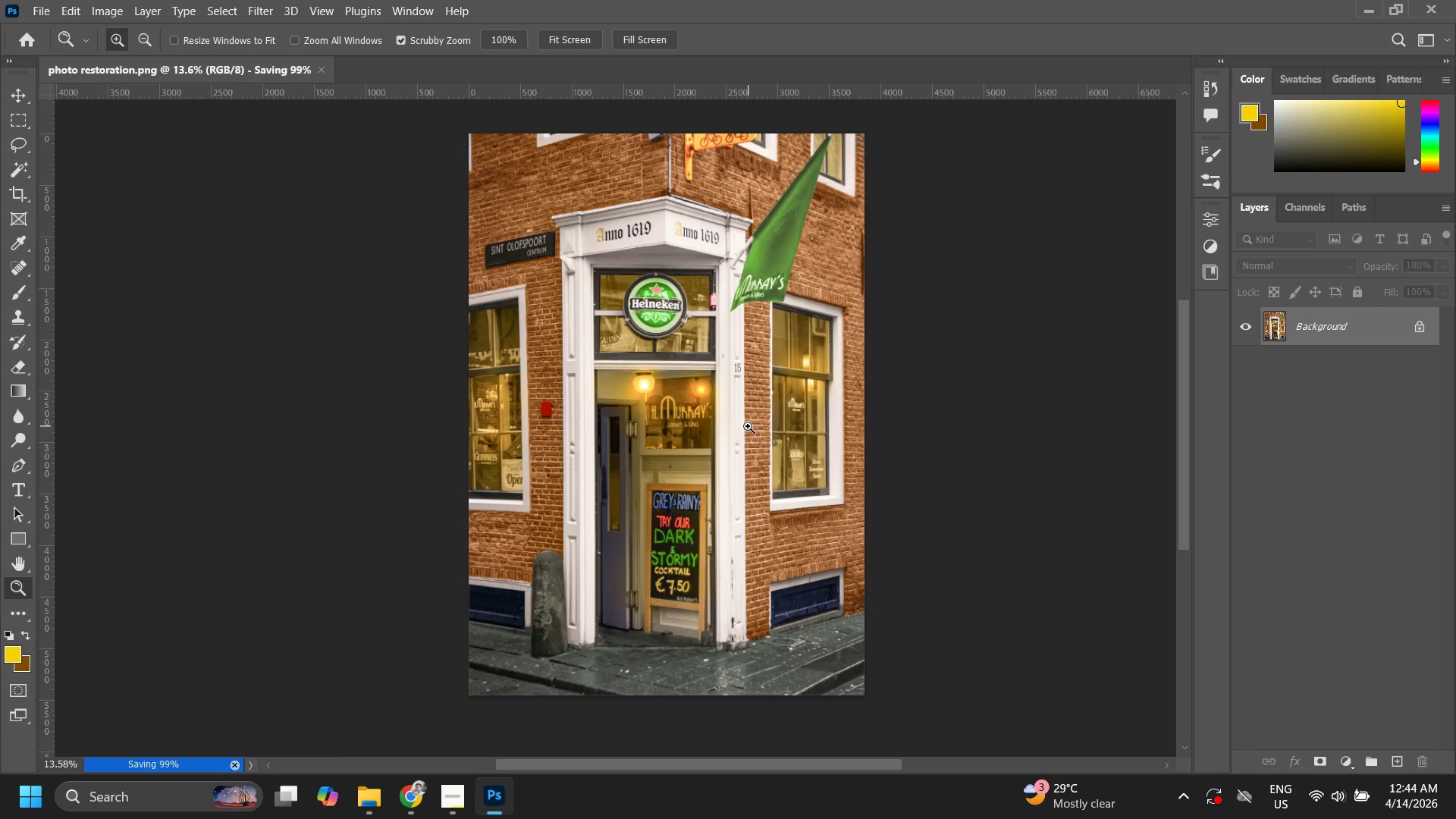 
hold_key(key=AltLeft, duration=1.14)
 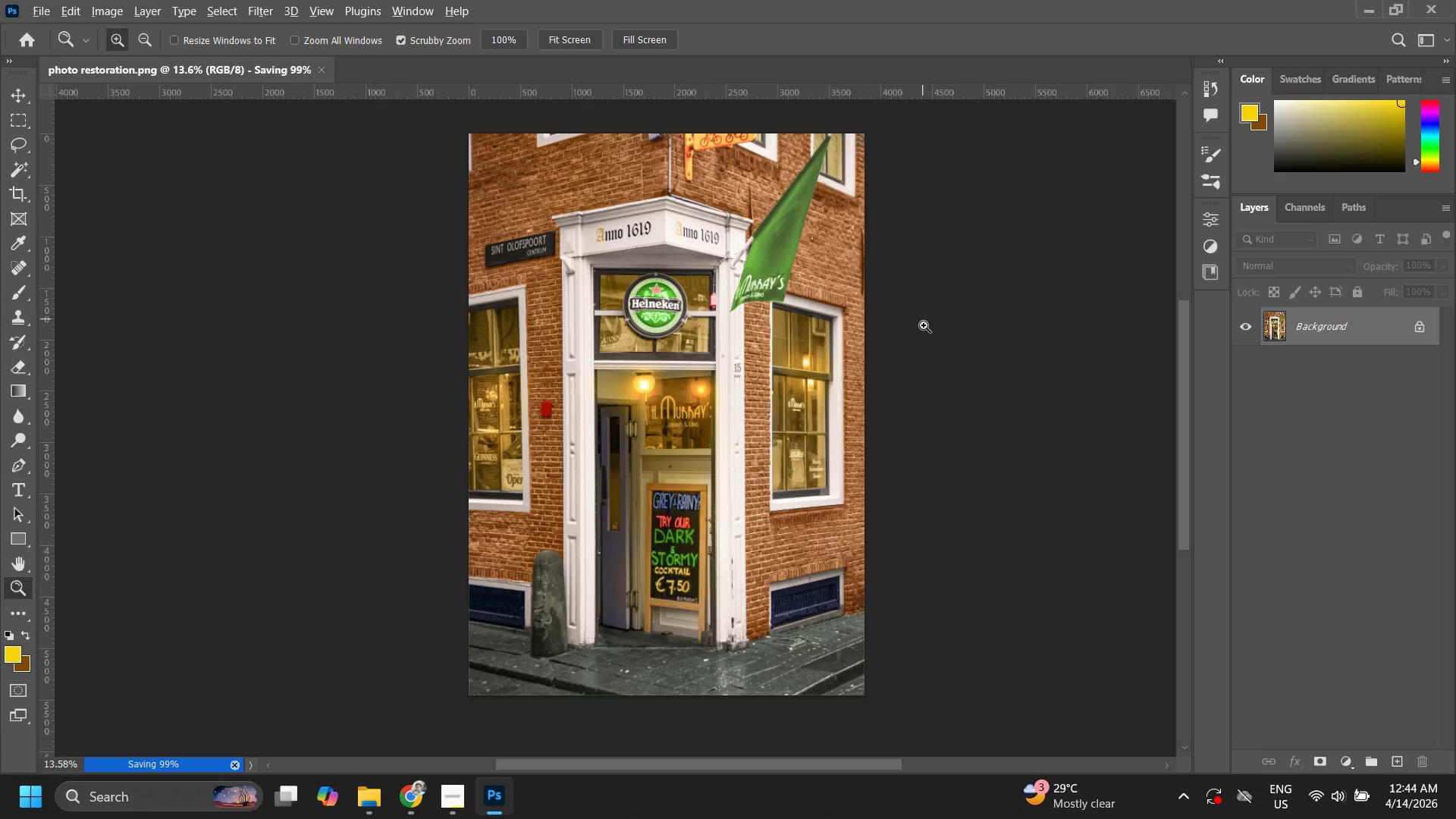 
left_click_drag(start_coordinate=[815, 390], to_coordinate=[785, 435])
 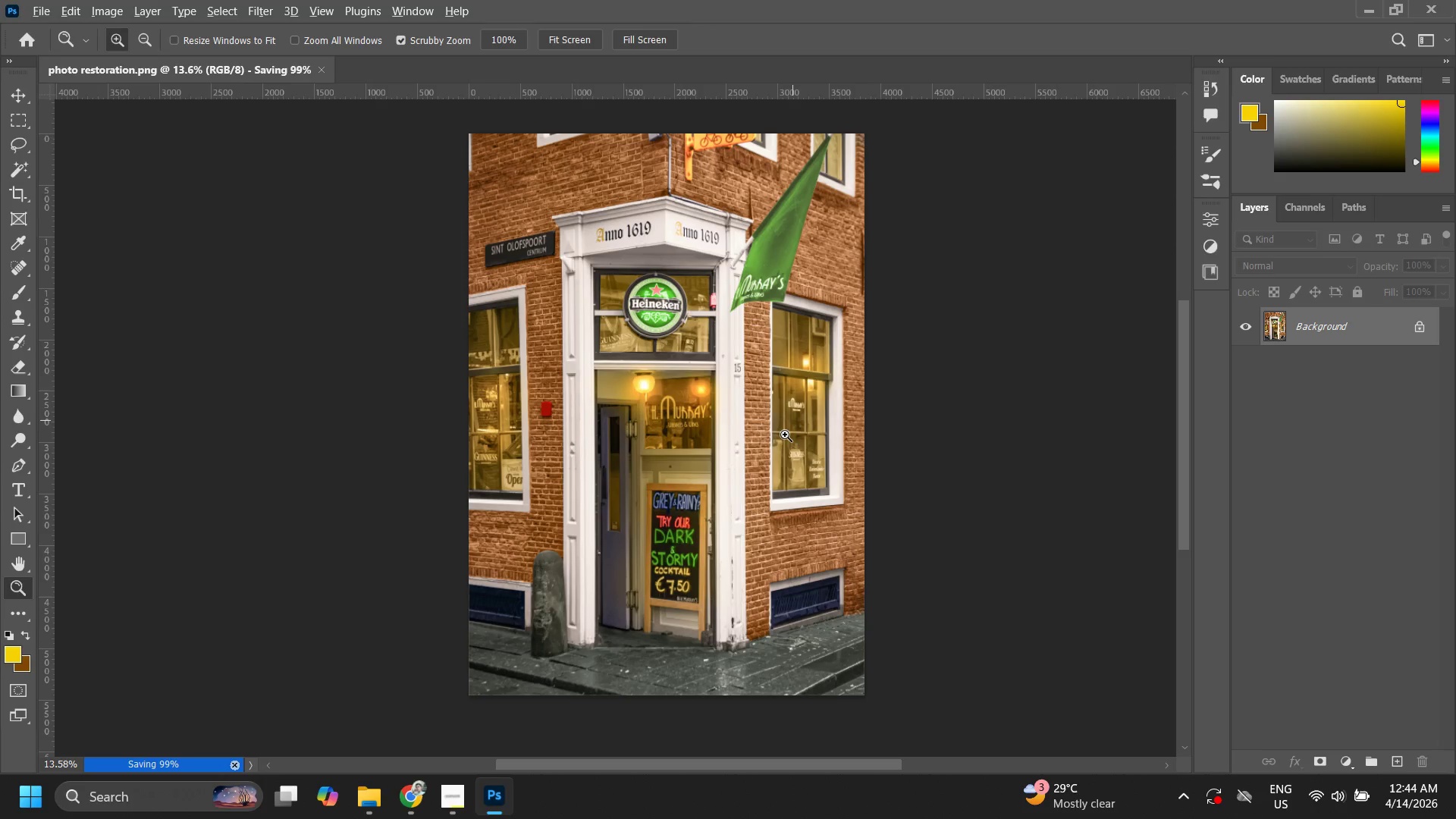 
left_click_drag(start_coordinate=[786, 428], to_coordinate=[778, 442])
 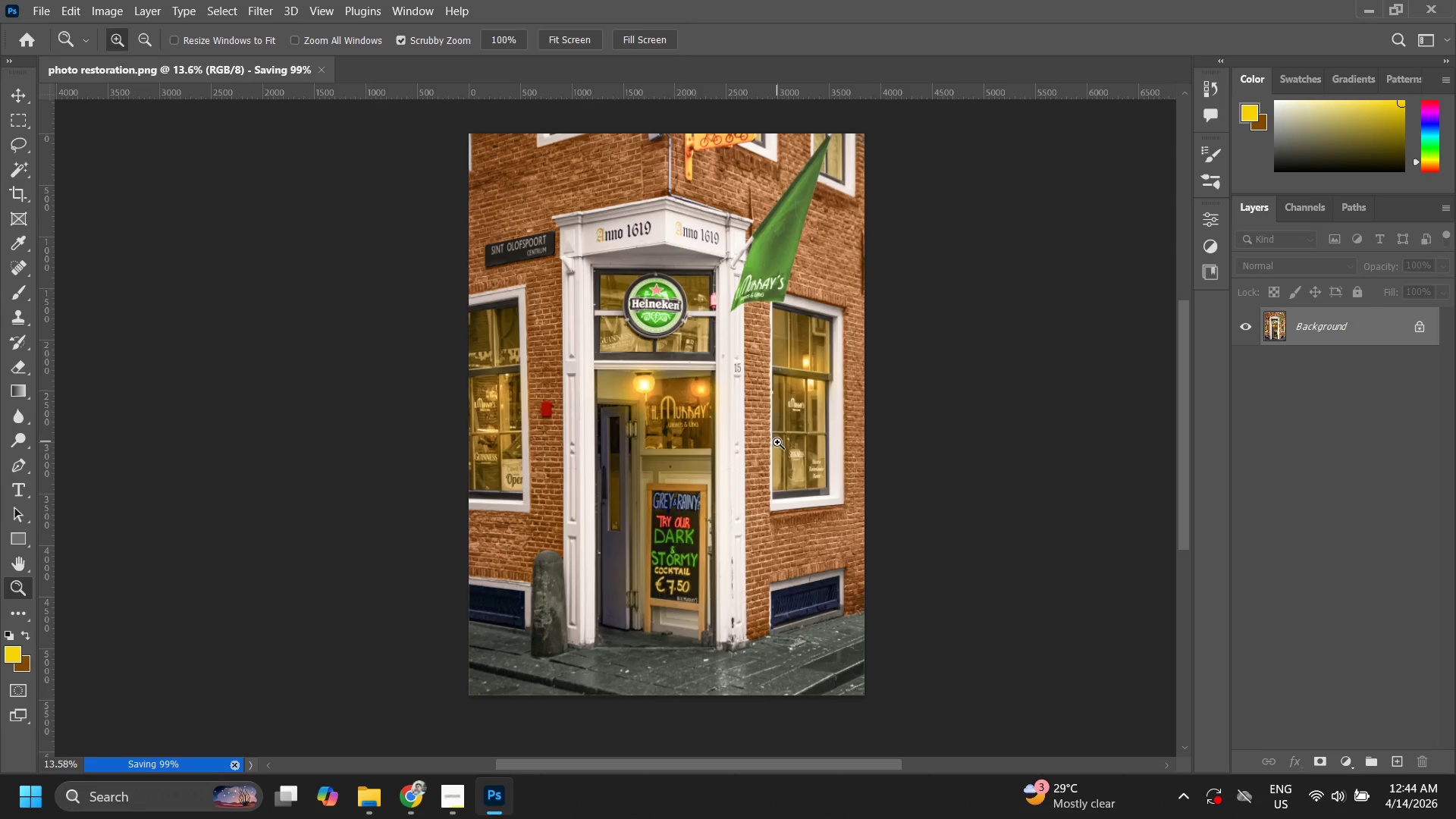 
wait(10.61)
 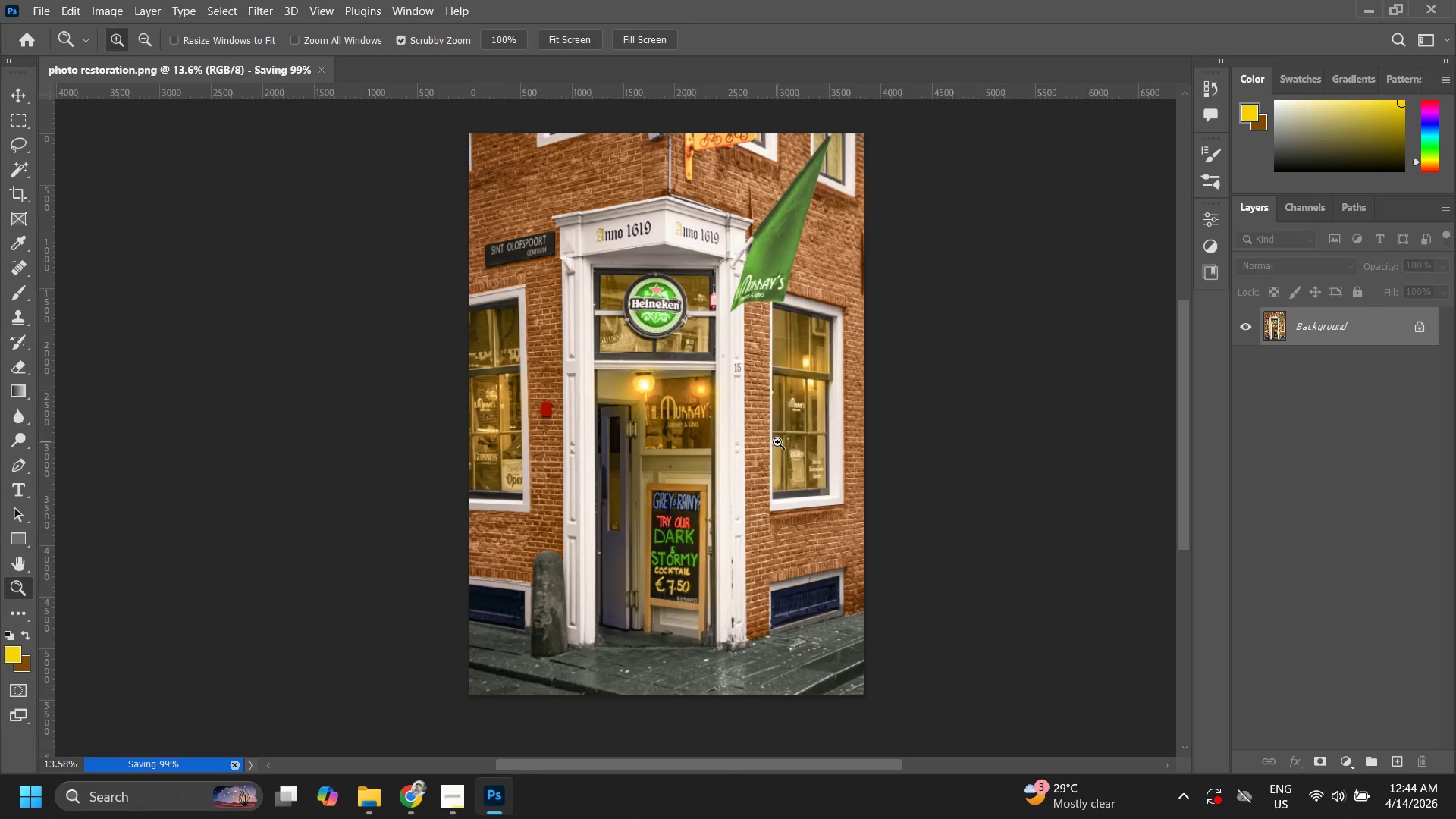 
left_click_drag(start_coordinate=[777, 442], to_coordinate=[819, 391])
 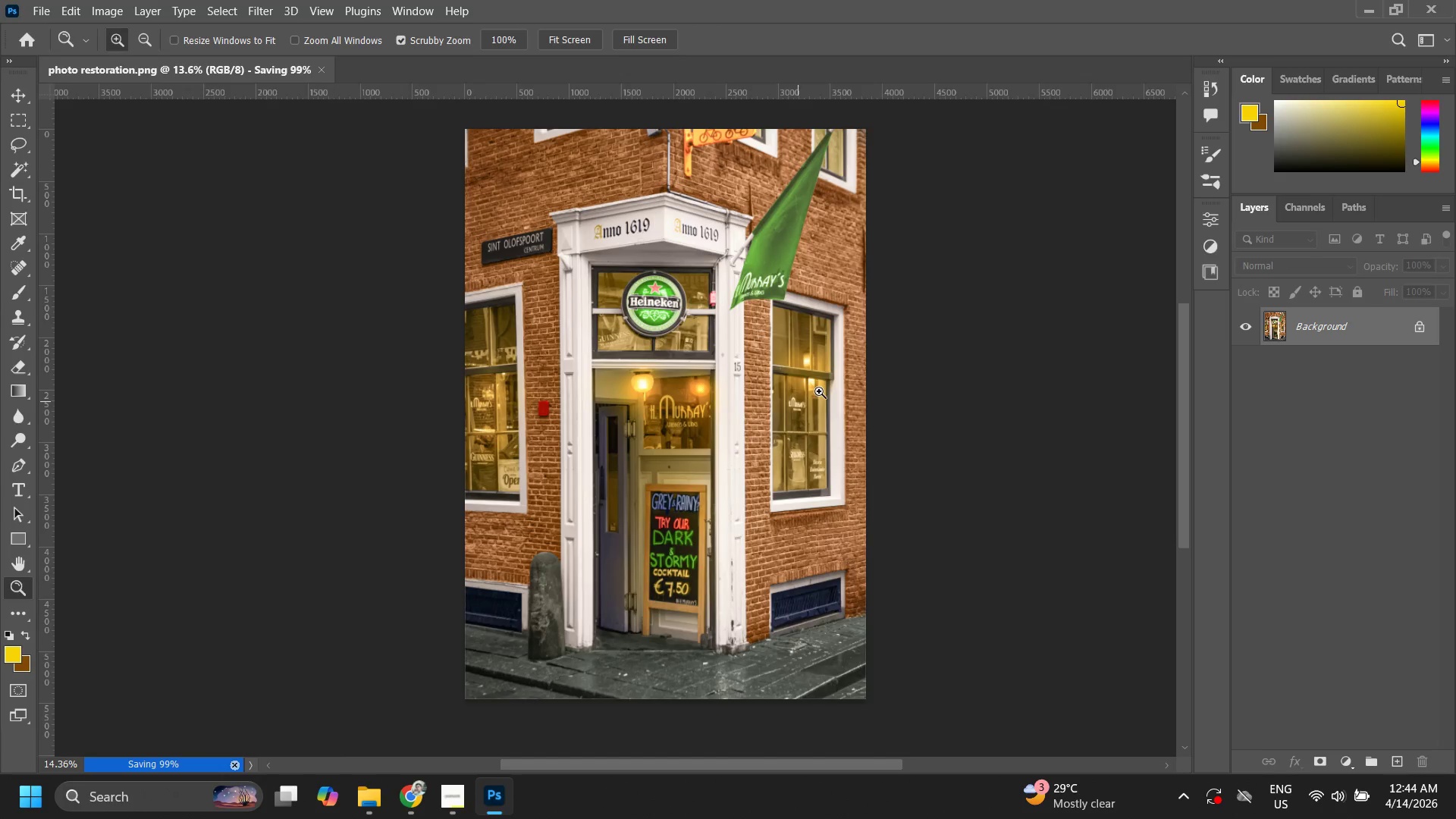 
left_click_drag(start_coordinate=[819, 389], to_coordinate=[898, 234])
 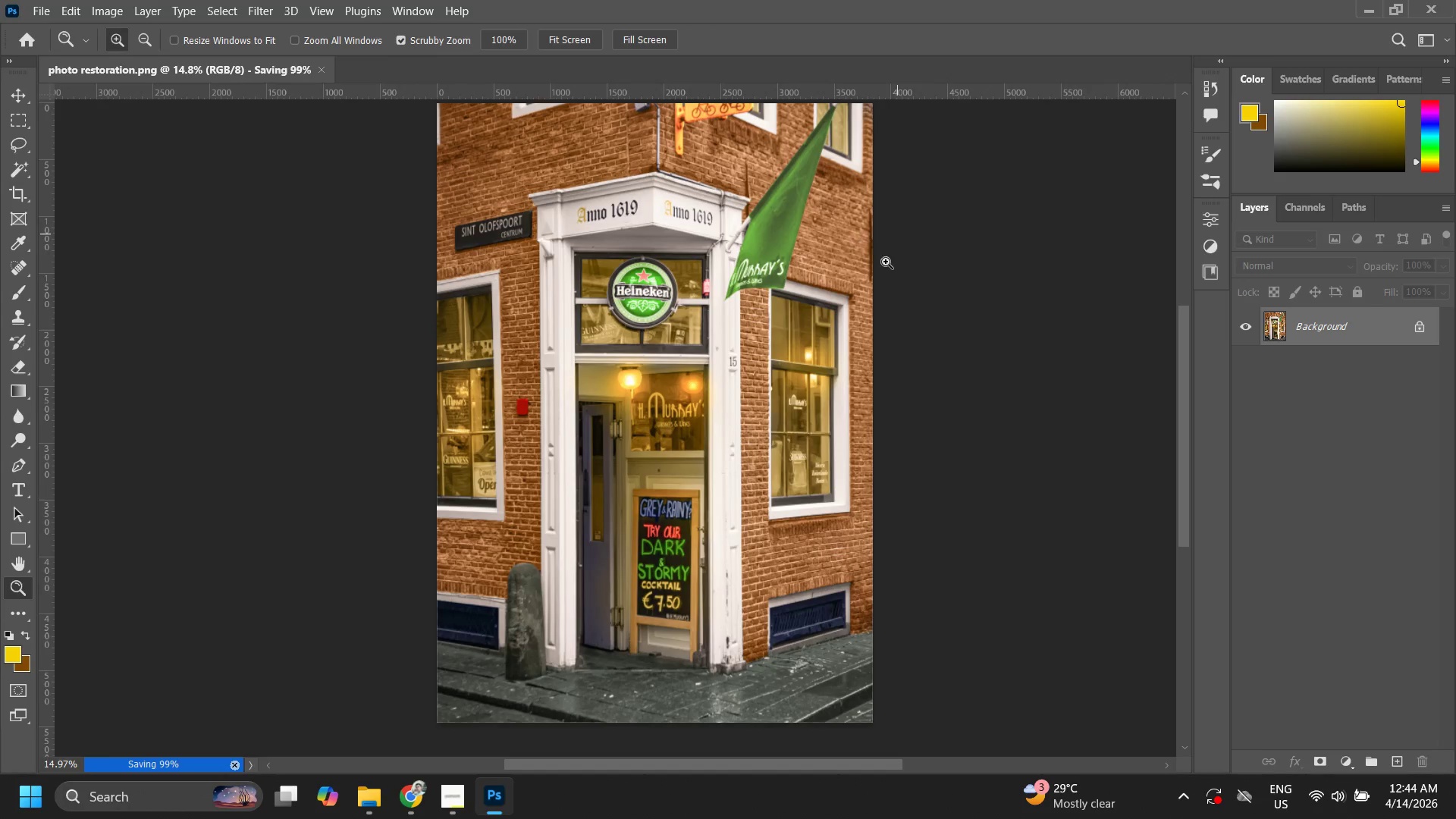 
left_click([898, 234])
 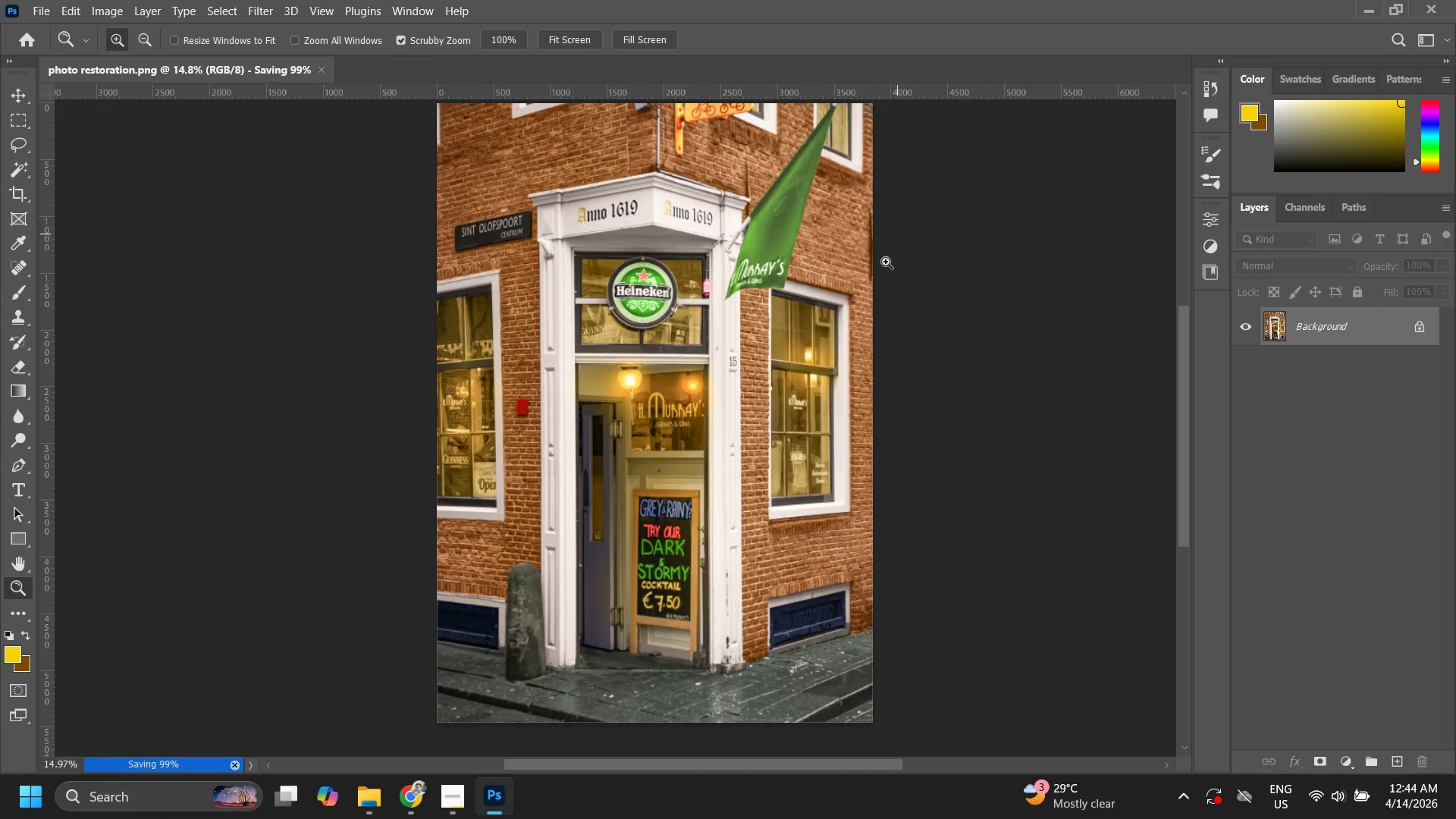 
left_click_drag(start_coordinate=[817, 270], to_coordinate=[753, 385])
 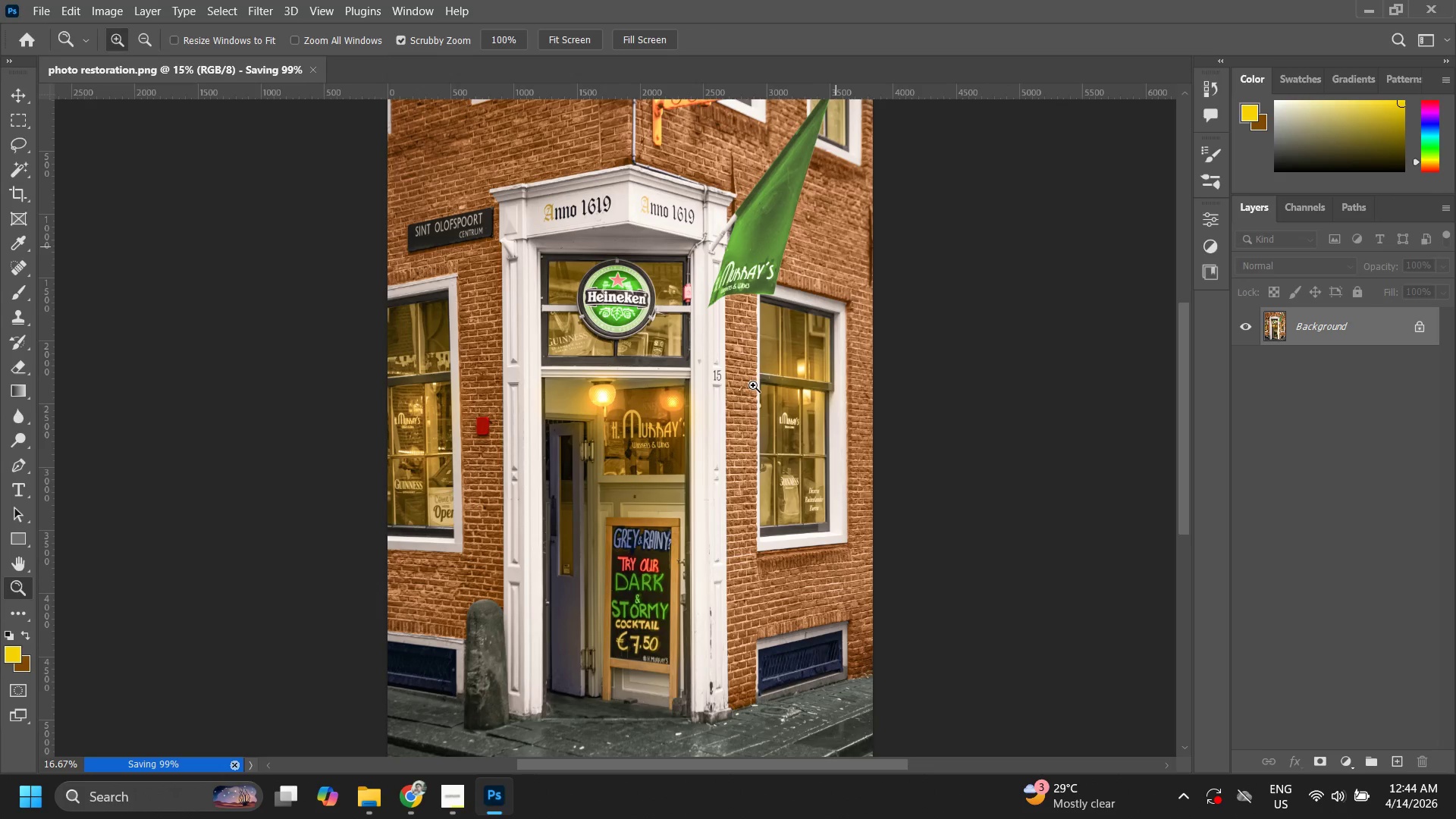 
key(Control+Z)
 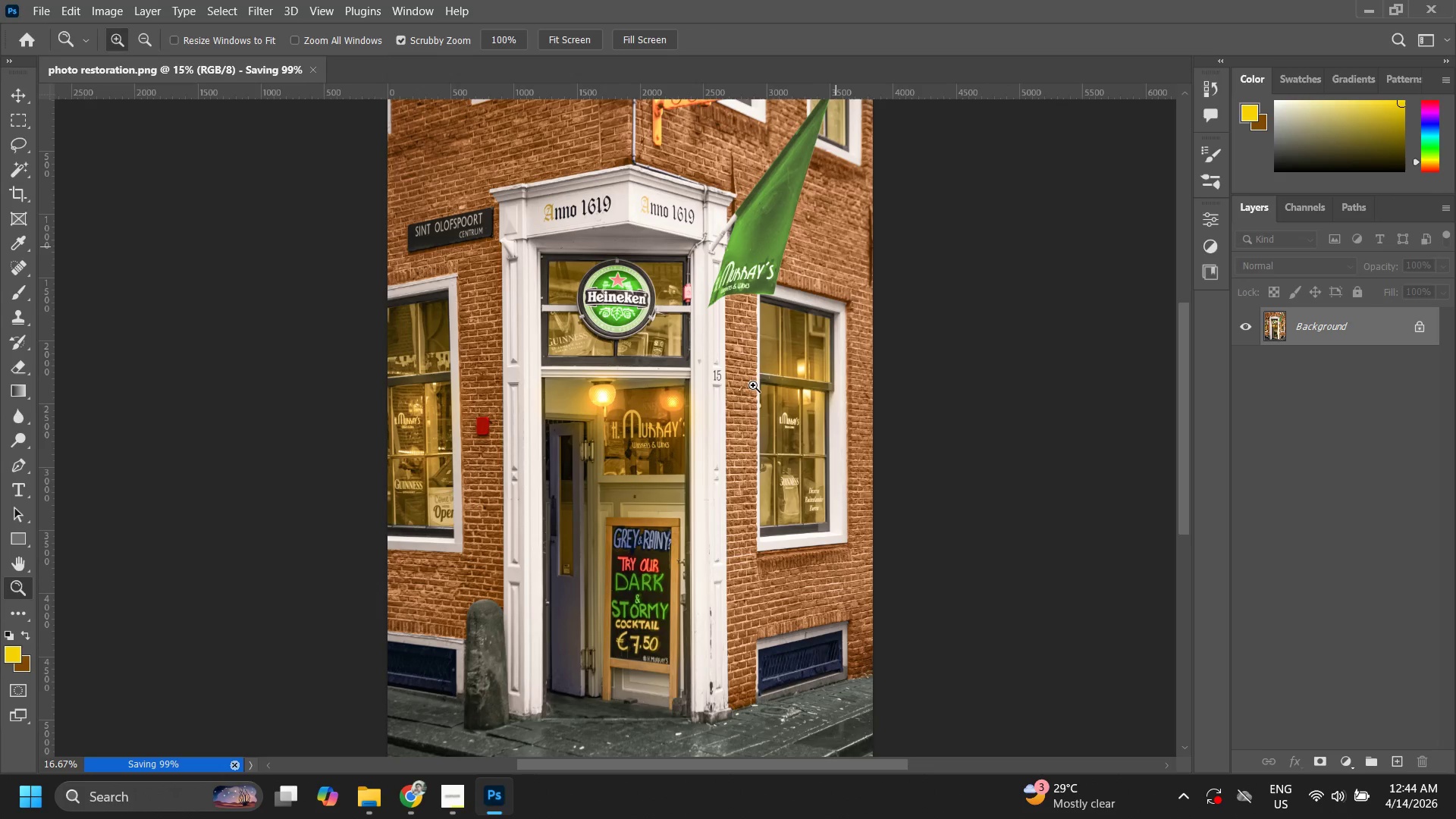 
key(Control+S)
 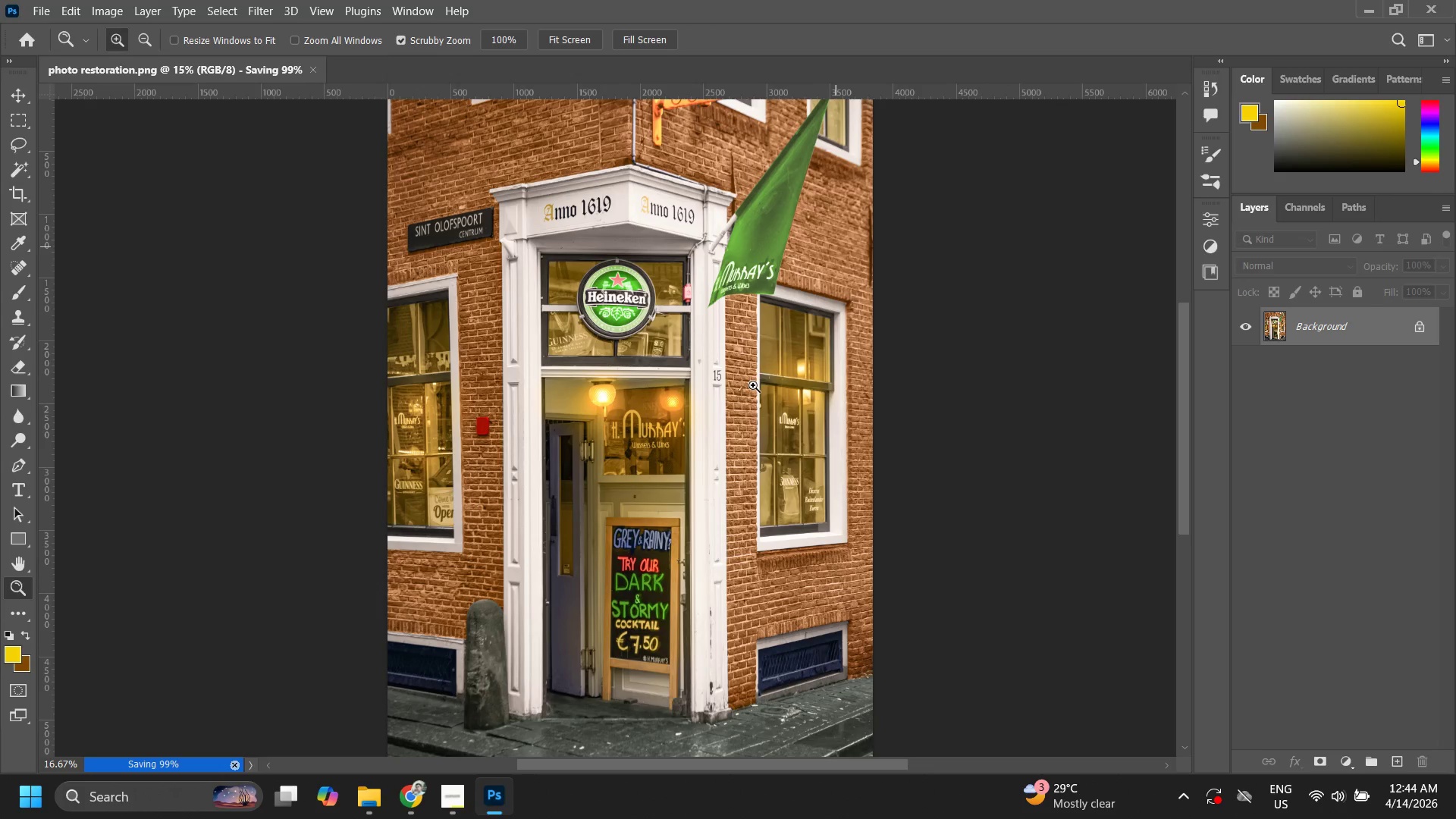 
left_click([776, 326])
 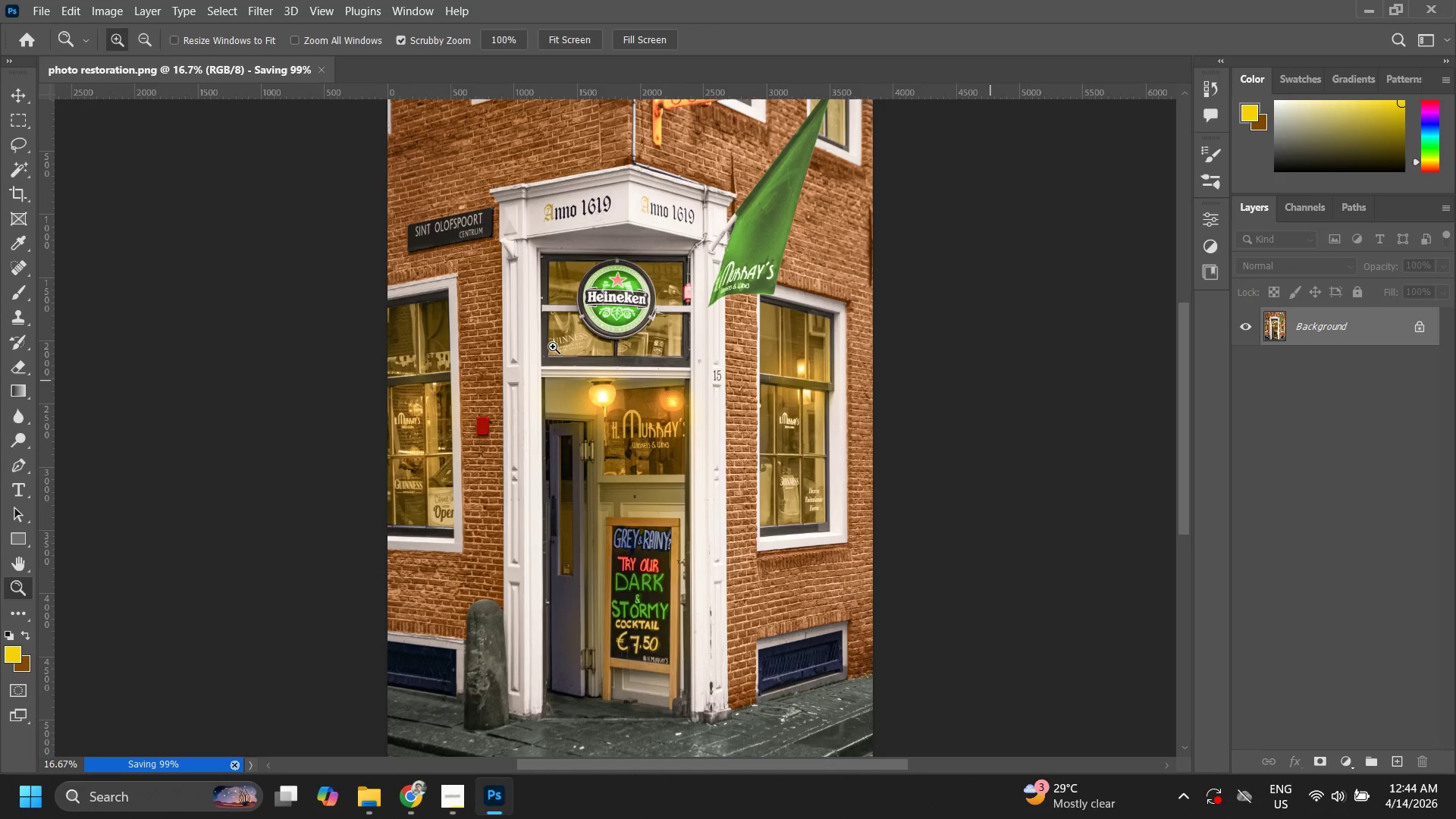 
left_click_drag(start_coordinate=[730, 430], to_coordinate=[707, 474])
 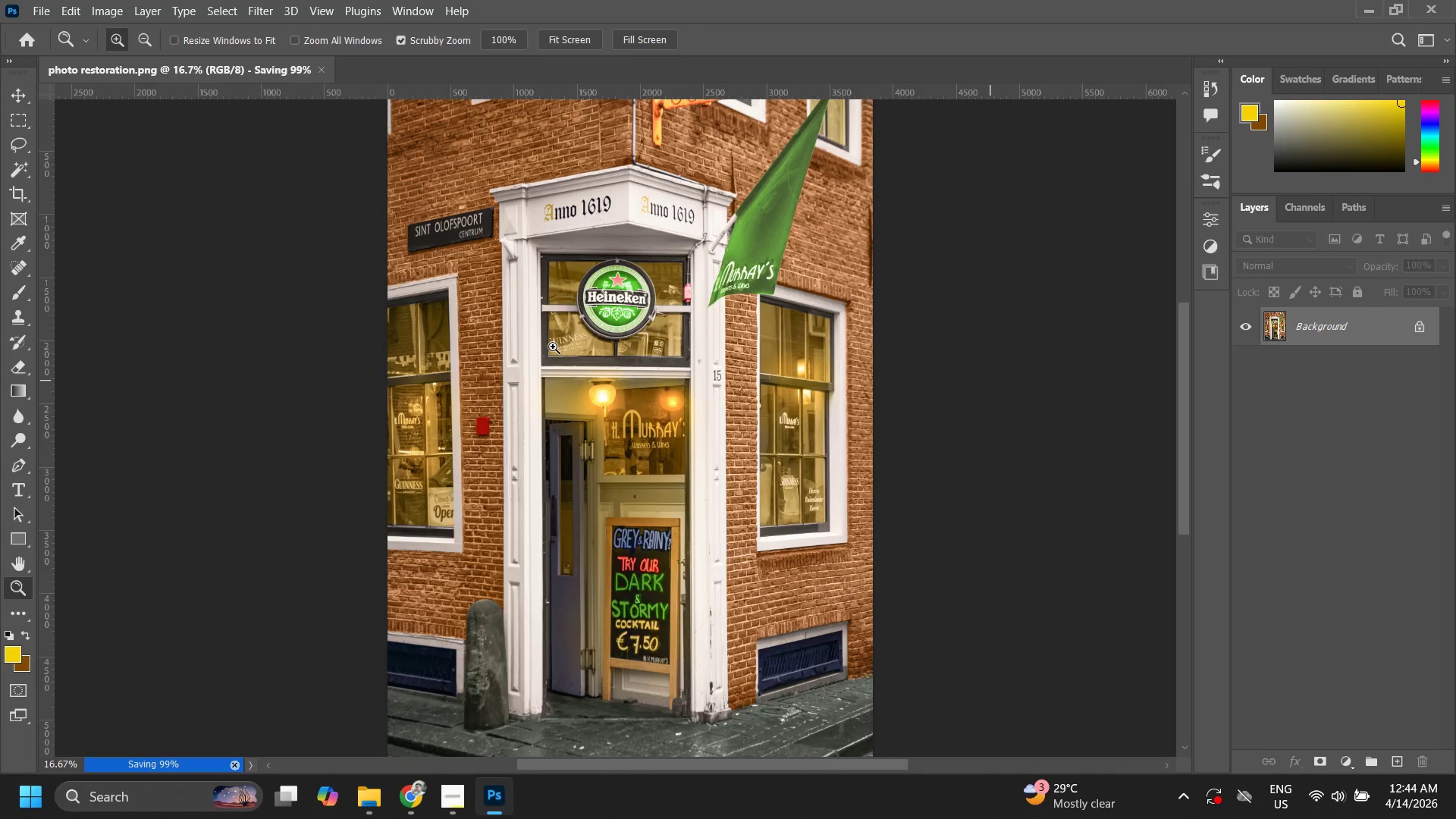 
left_click_drag(start_coordinate=[714, 428], to_coordinate=[707, 440])
 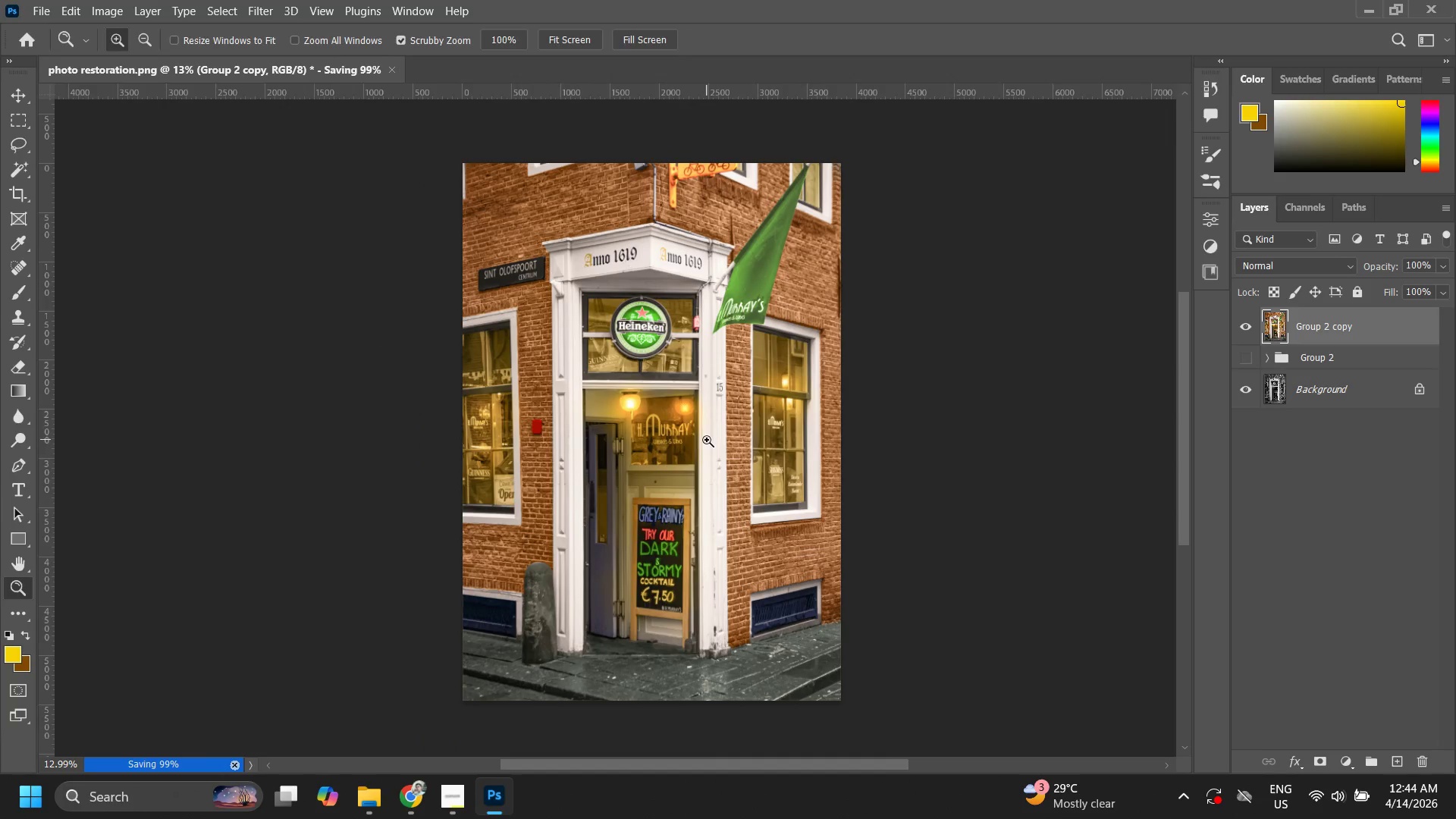 
key(V)
 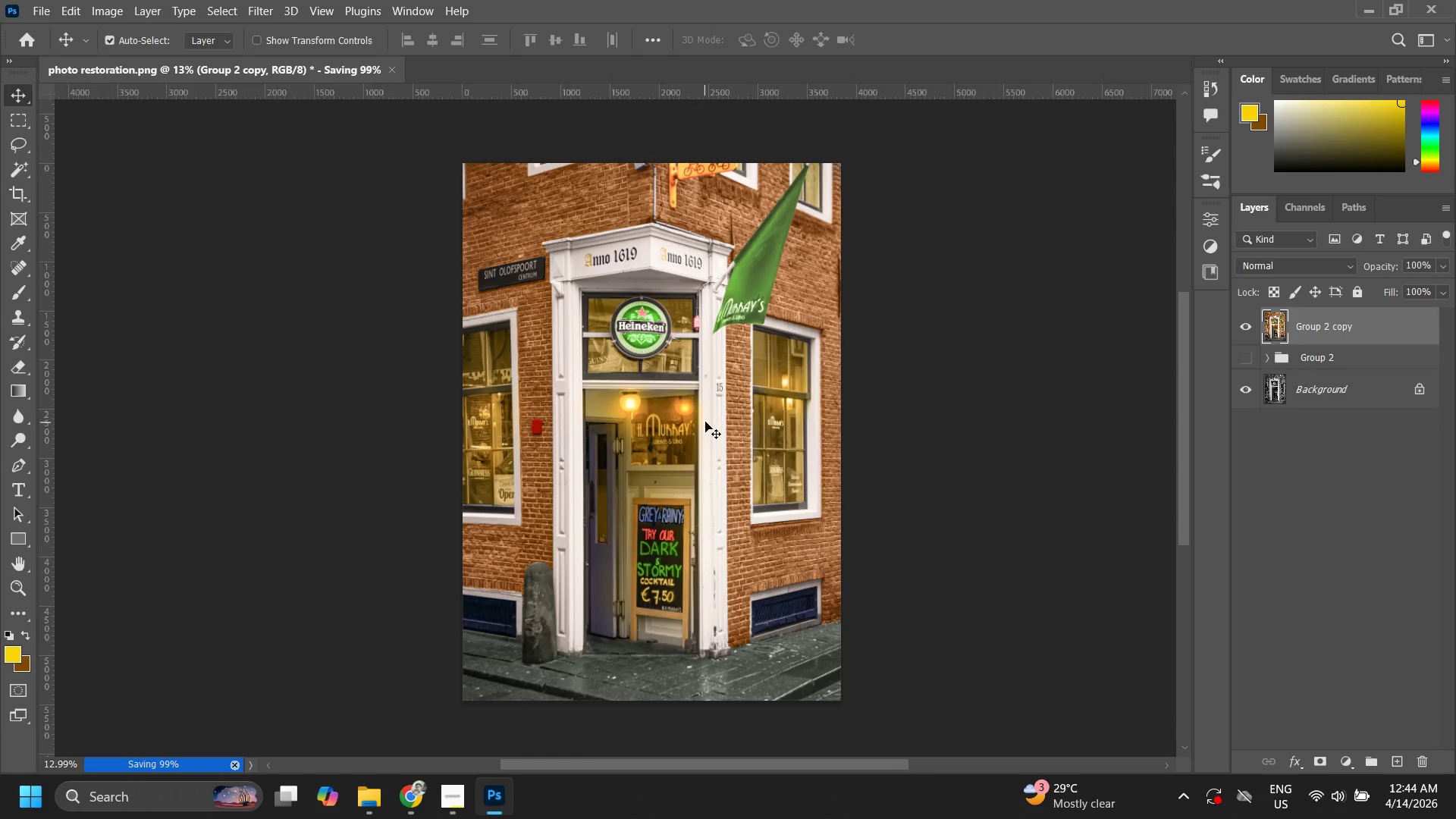 
left_click([705, 422])
 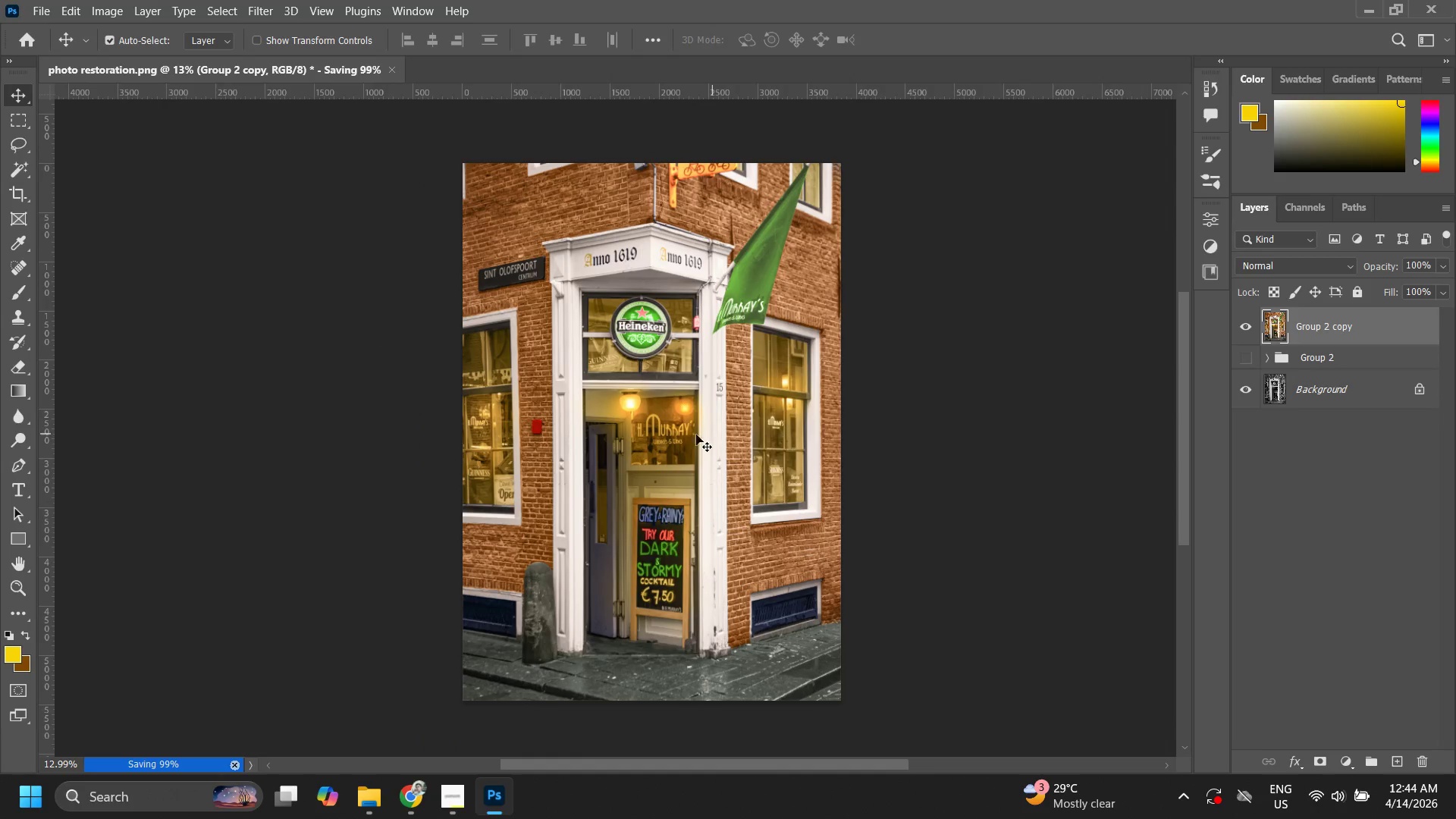 
left_click_drag(start_coordinate=[689, 435], to_coordinate=[1009, 340])
 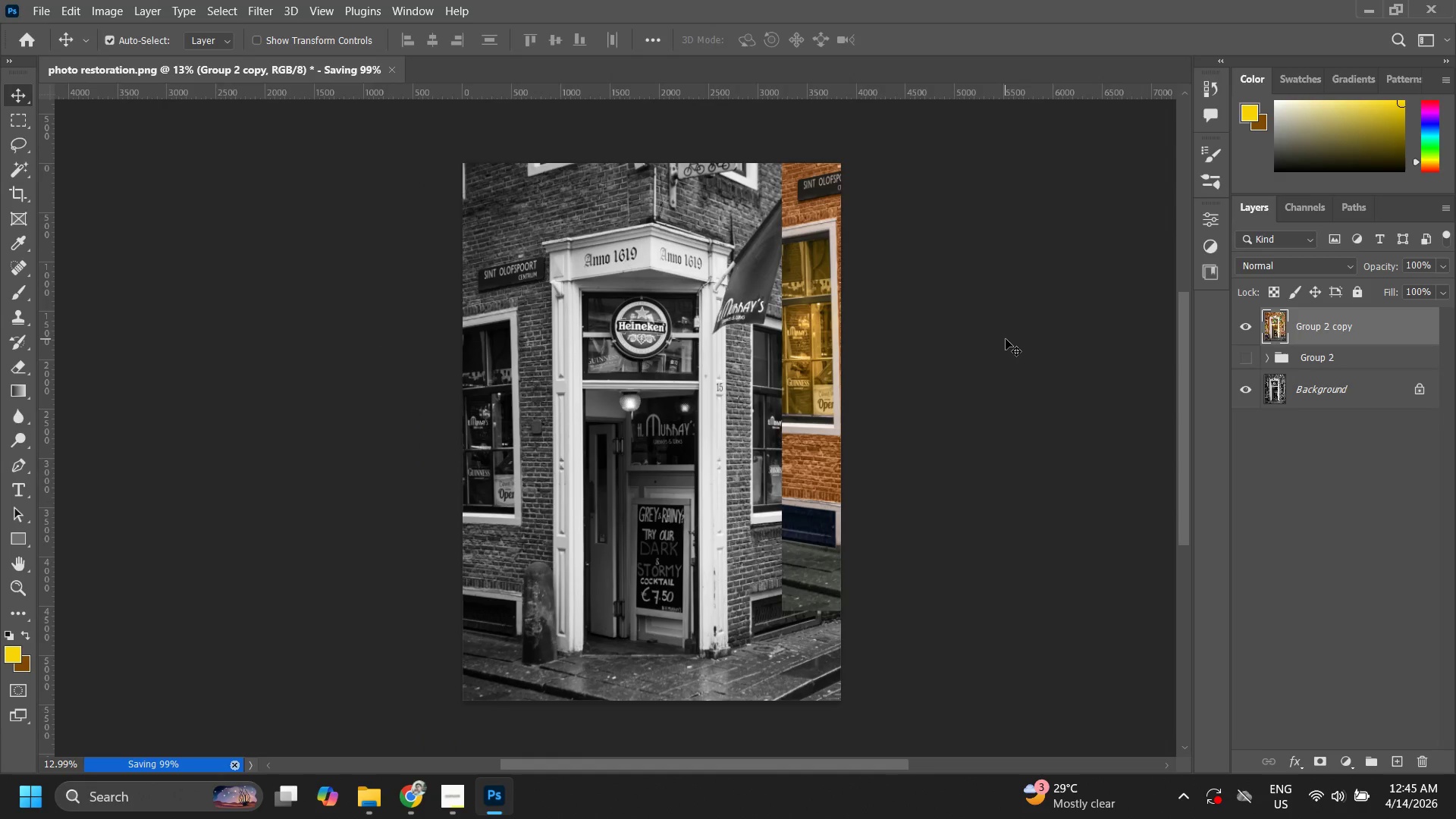 
key(Control+Z)
 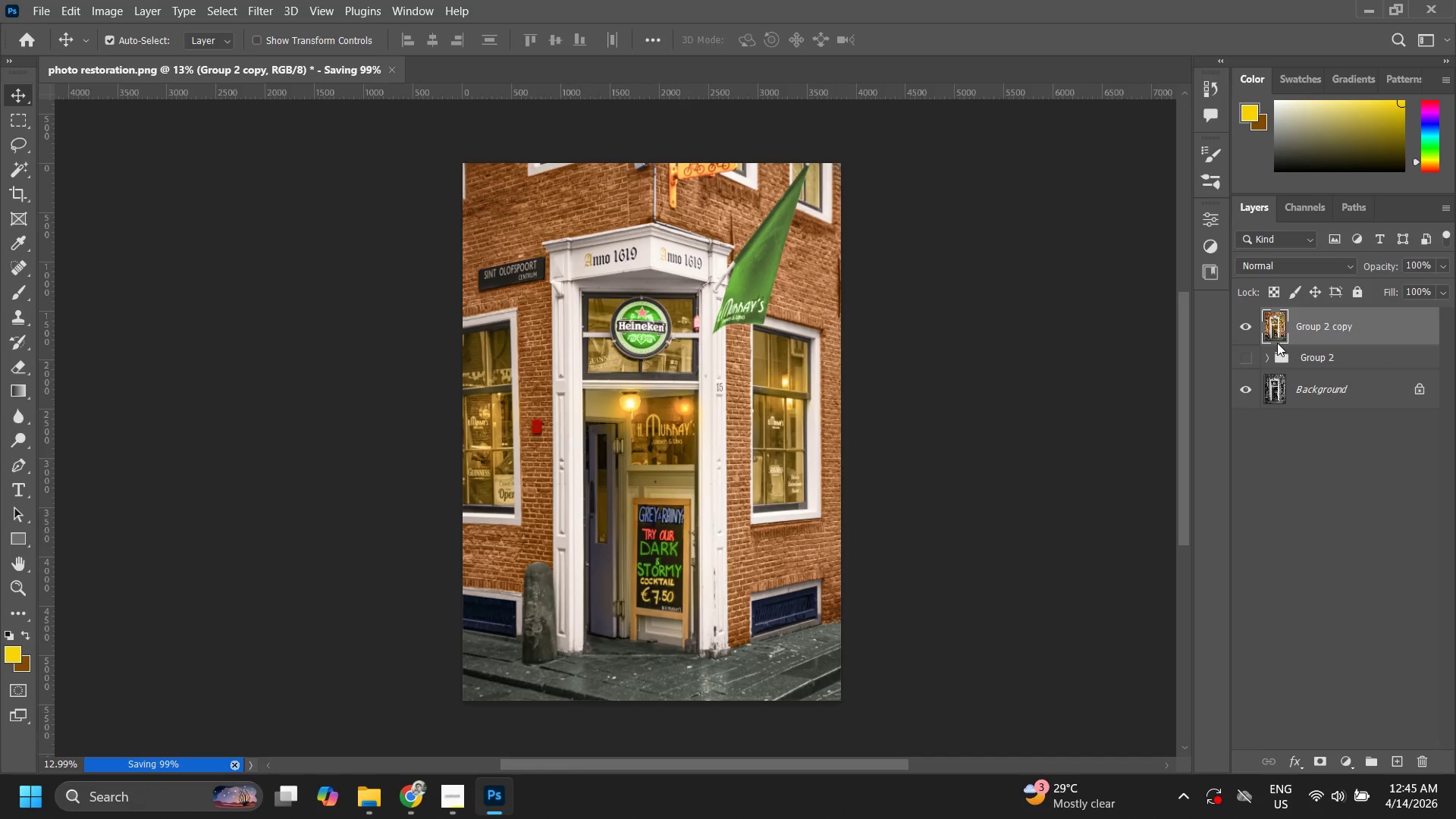 
key(Control+S)
 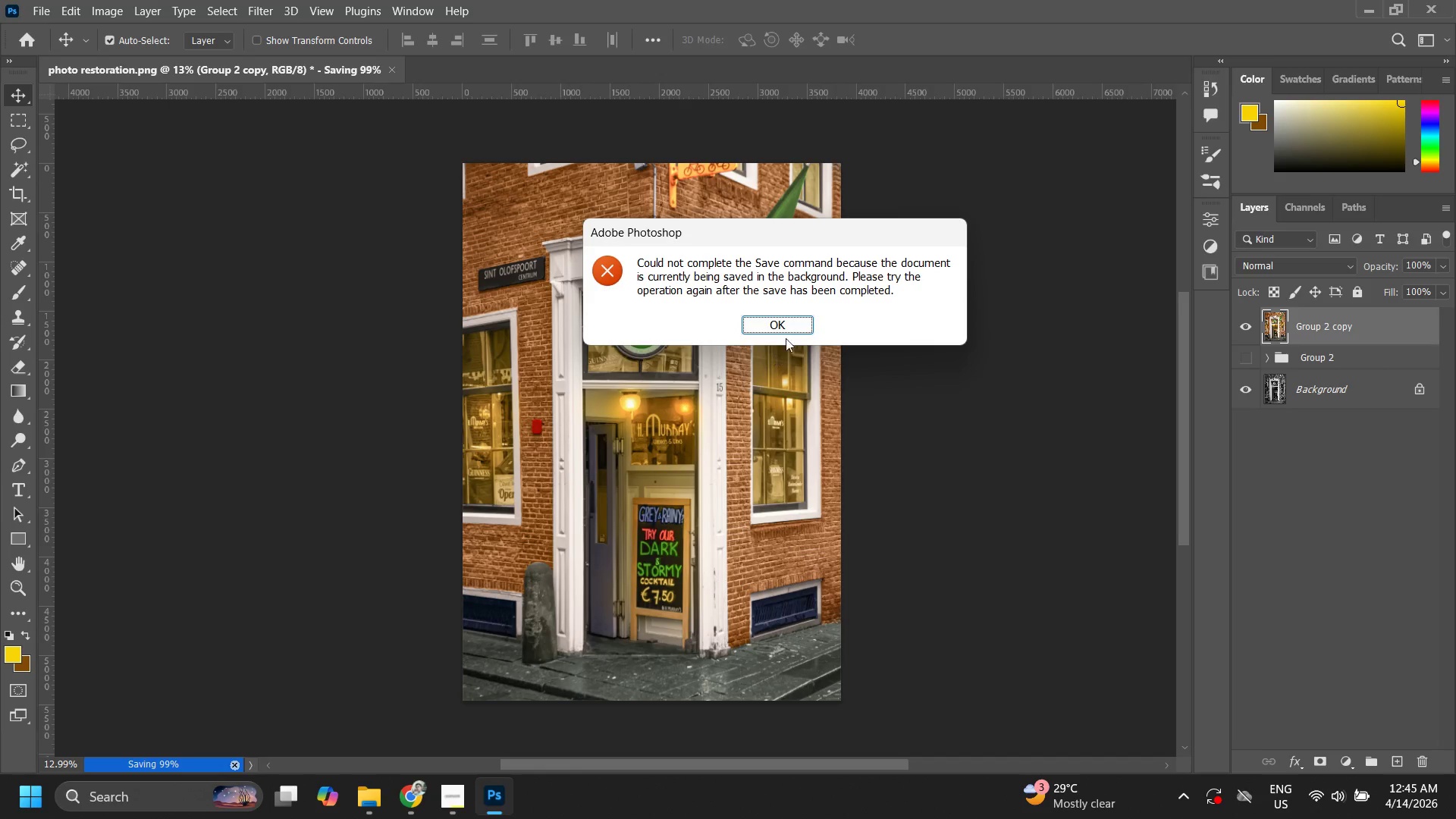 
left_click([783, 334])
 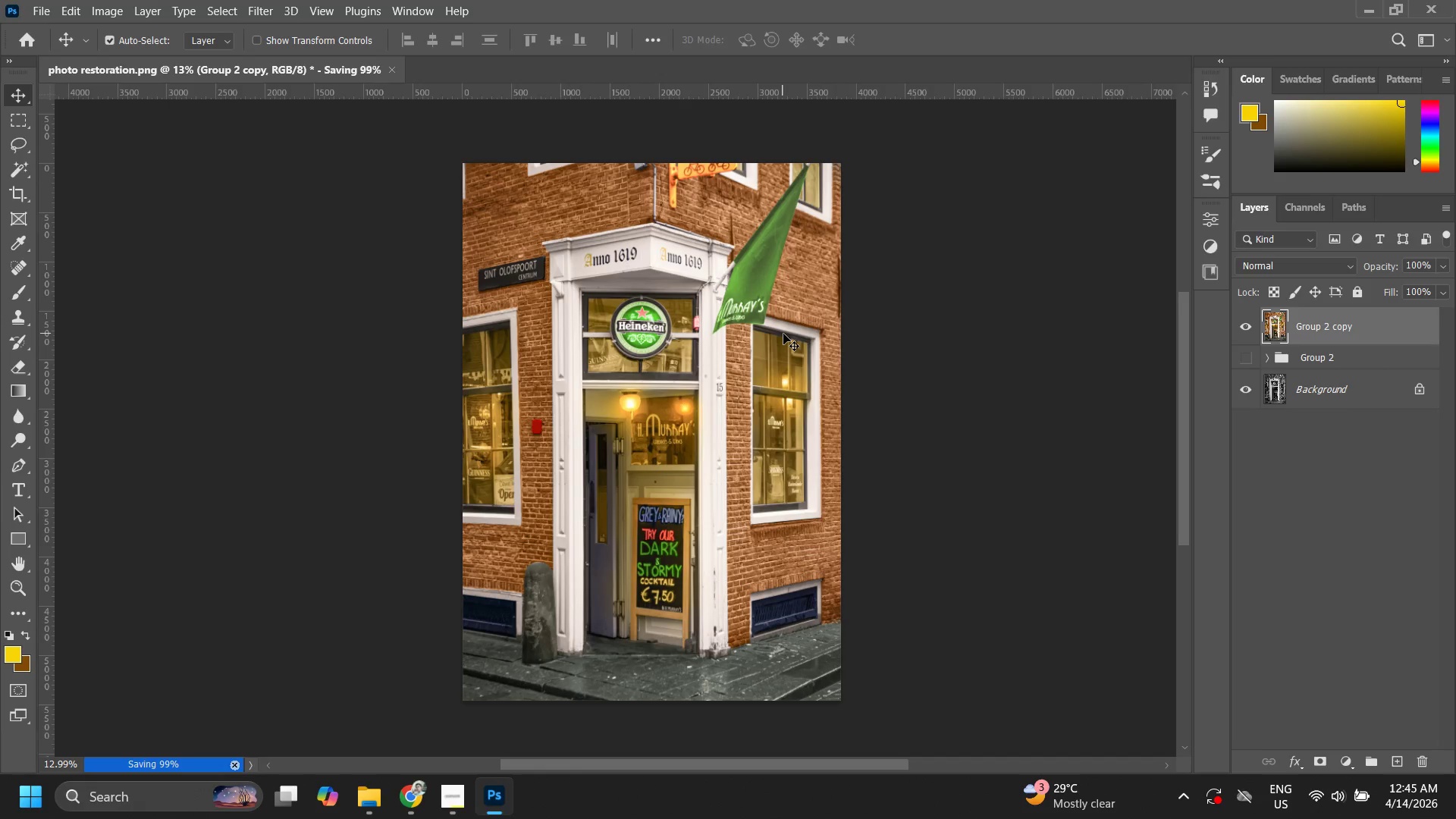 
key(Alt+Tab)
 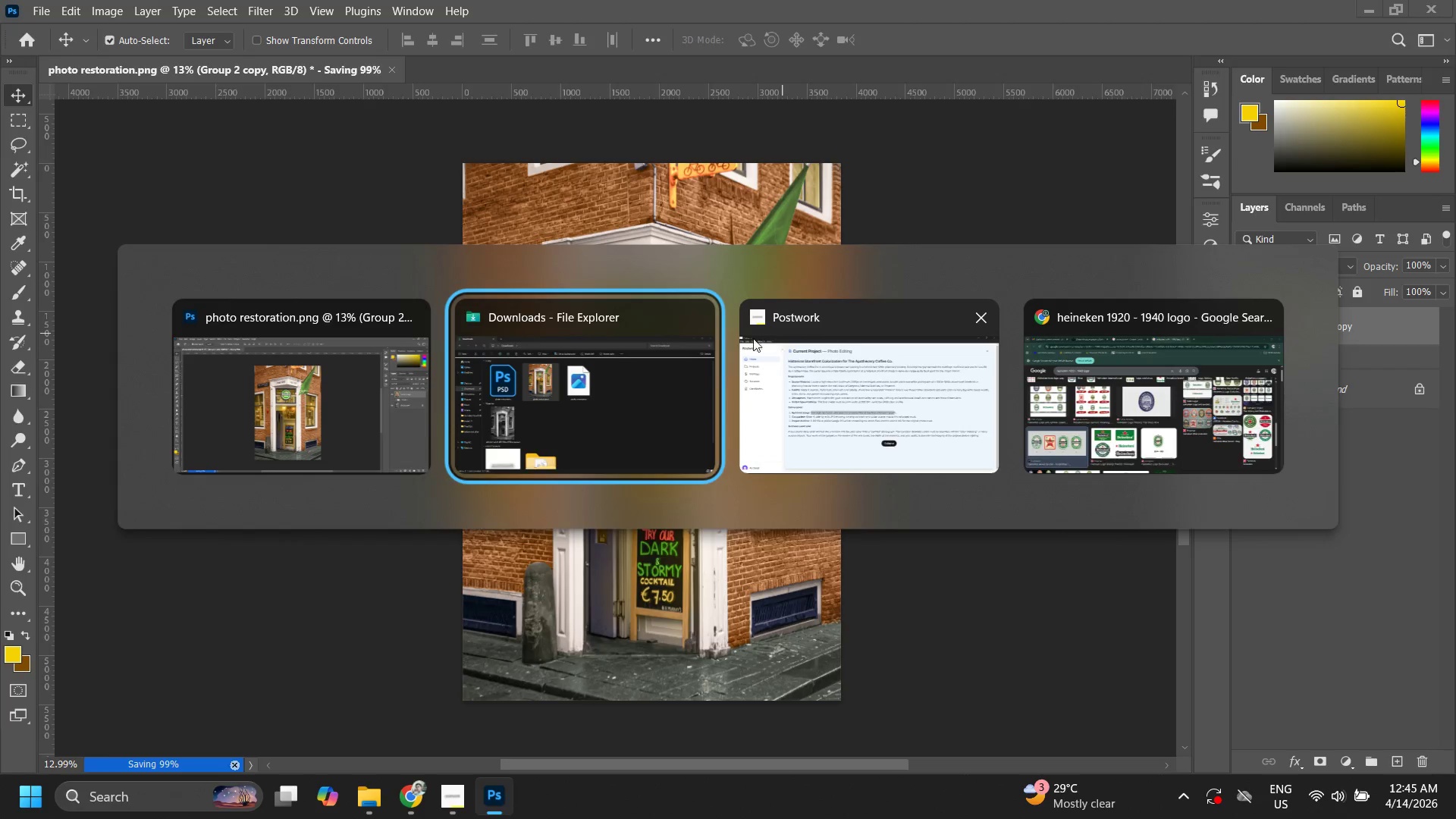 
key(Alt+AltLeft)
 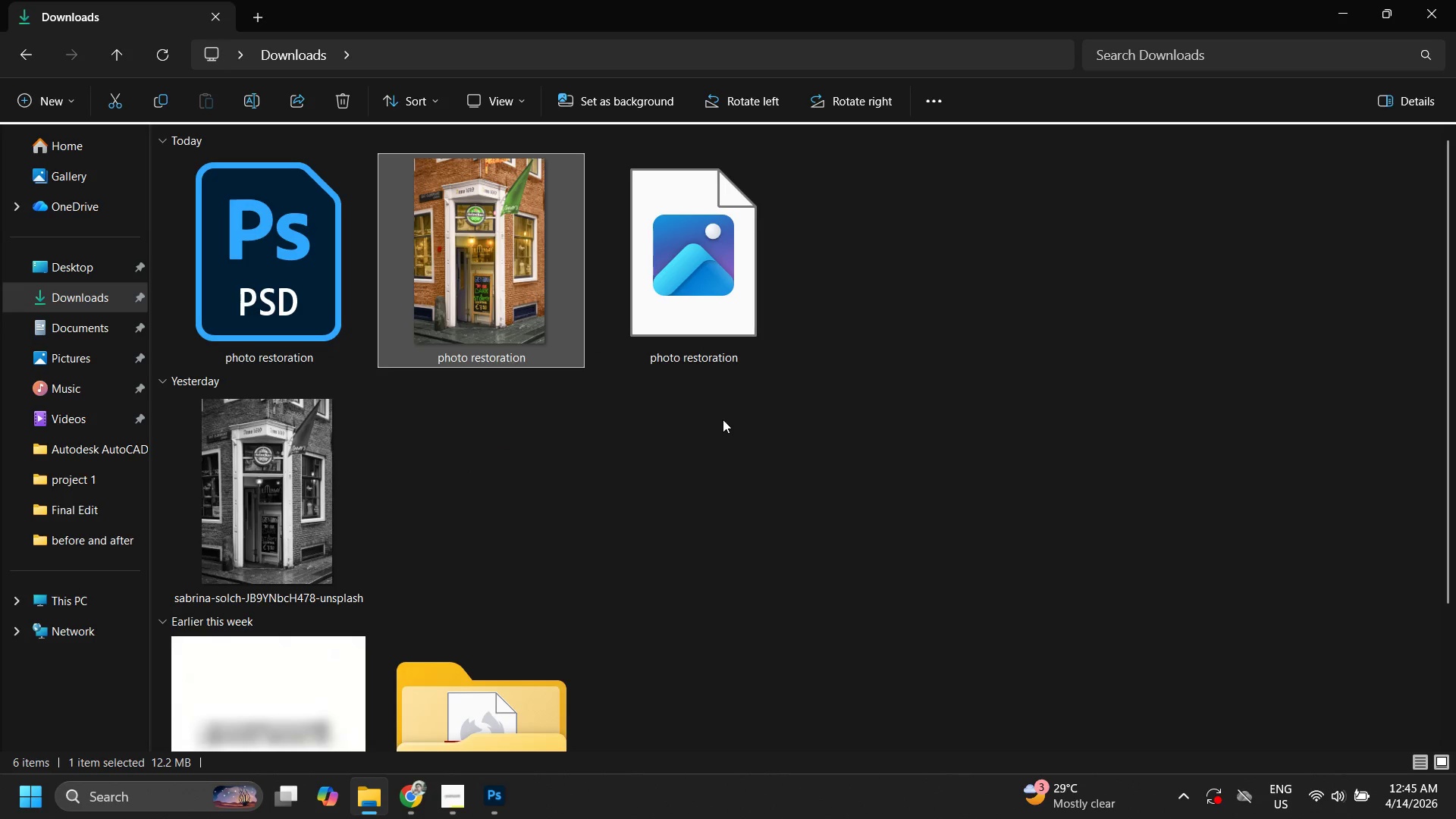 
left_click([720, 326])
 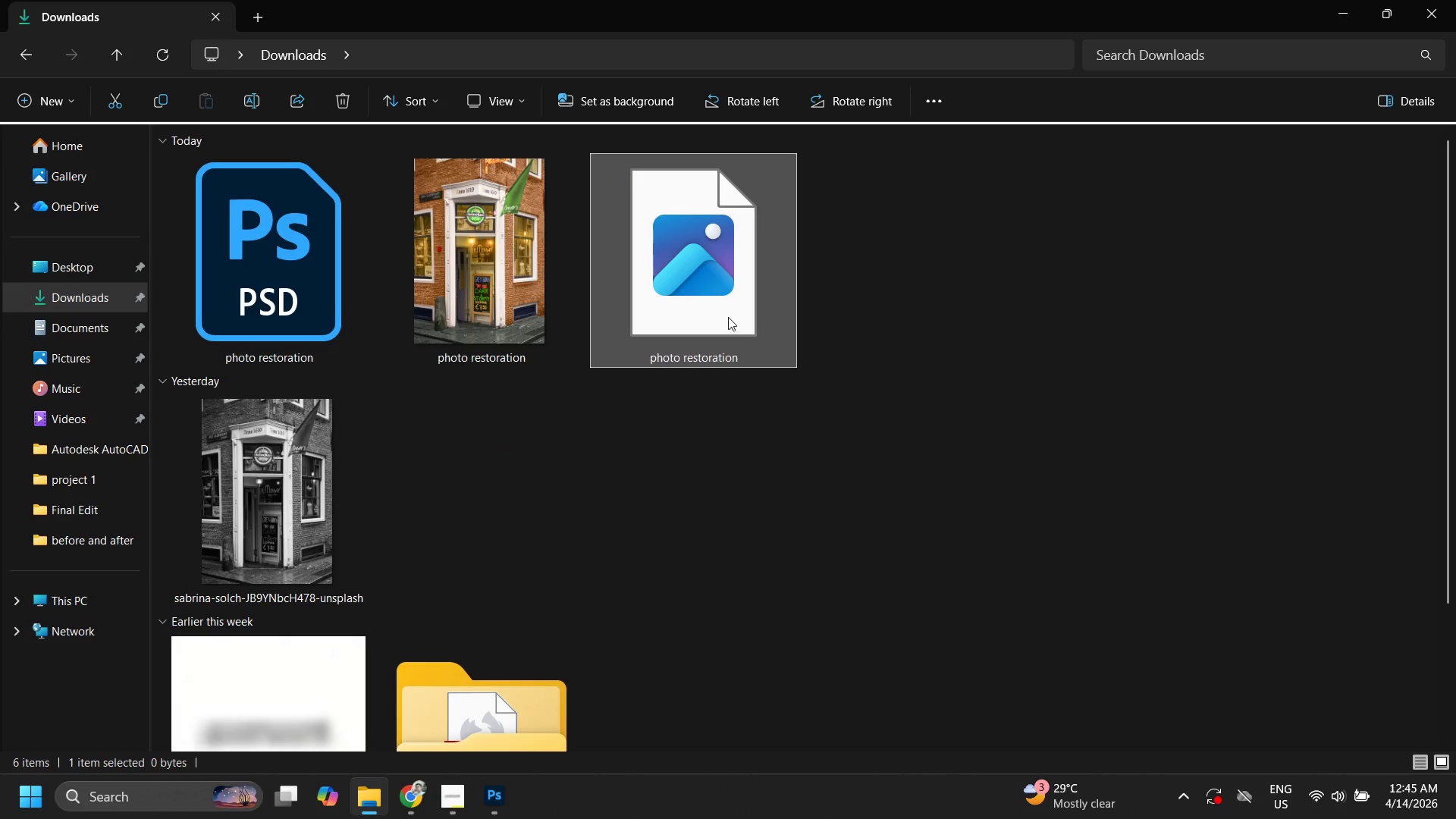 
right_click([728, 315])
 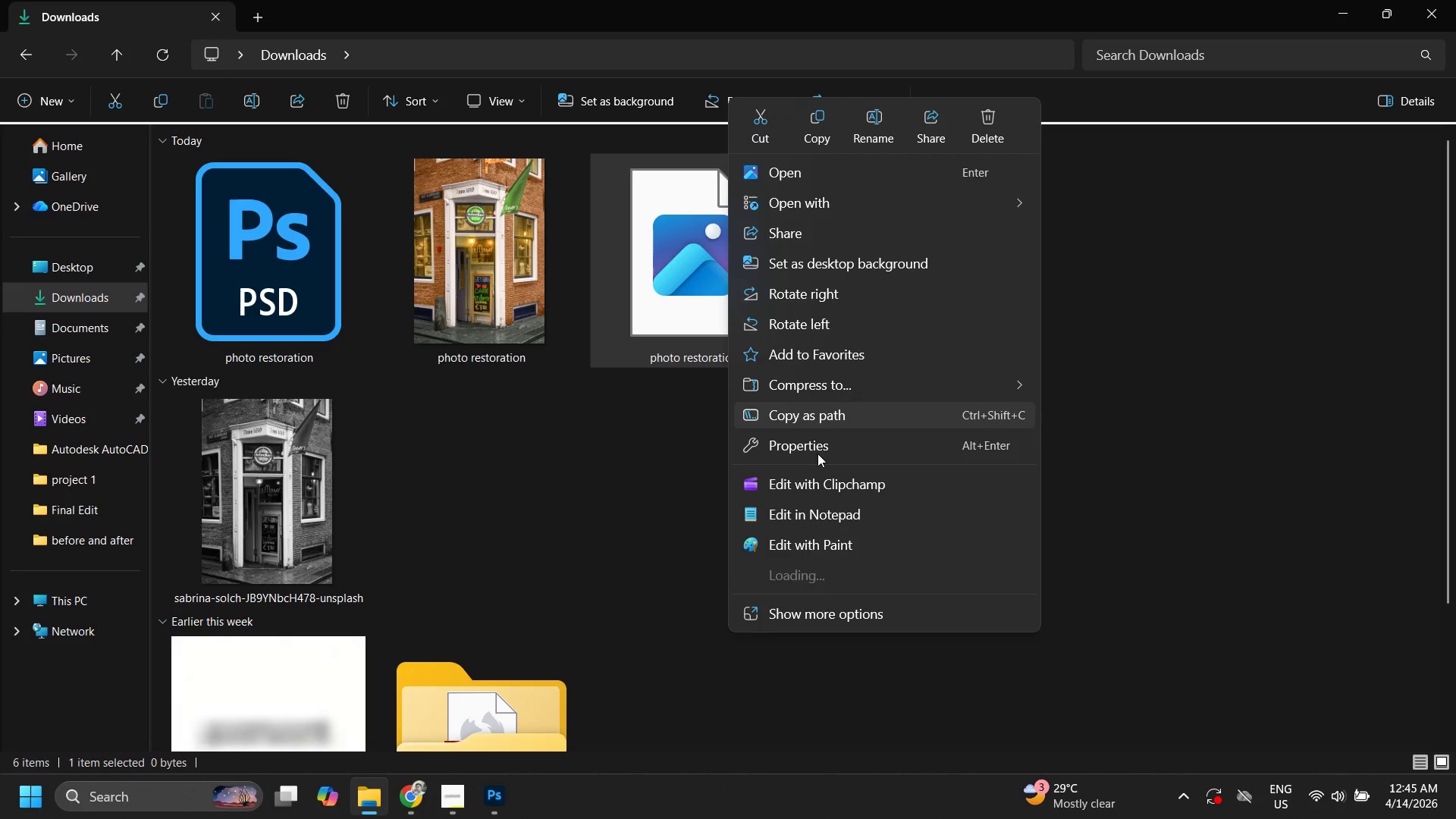 
double_click([817, 453])
 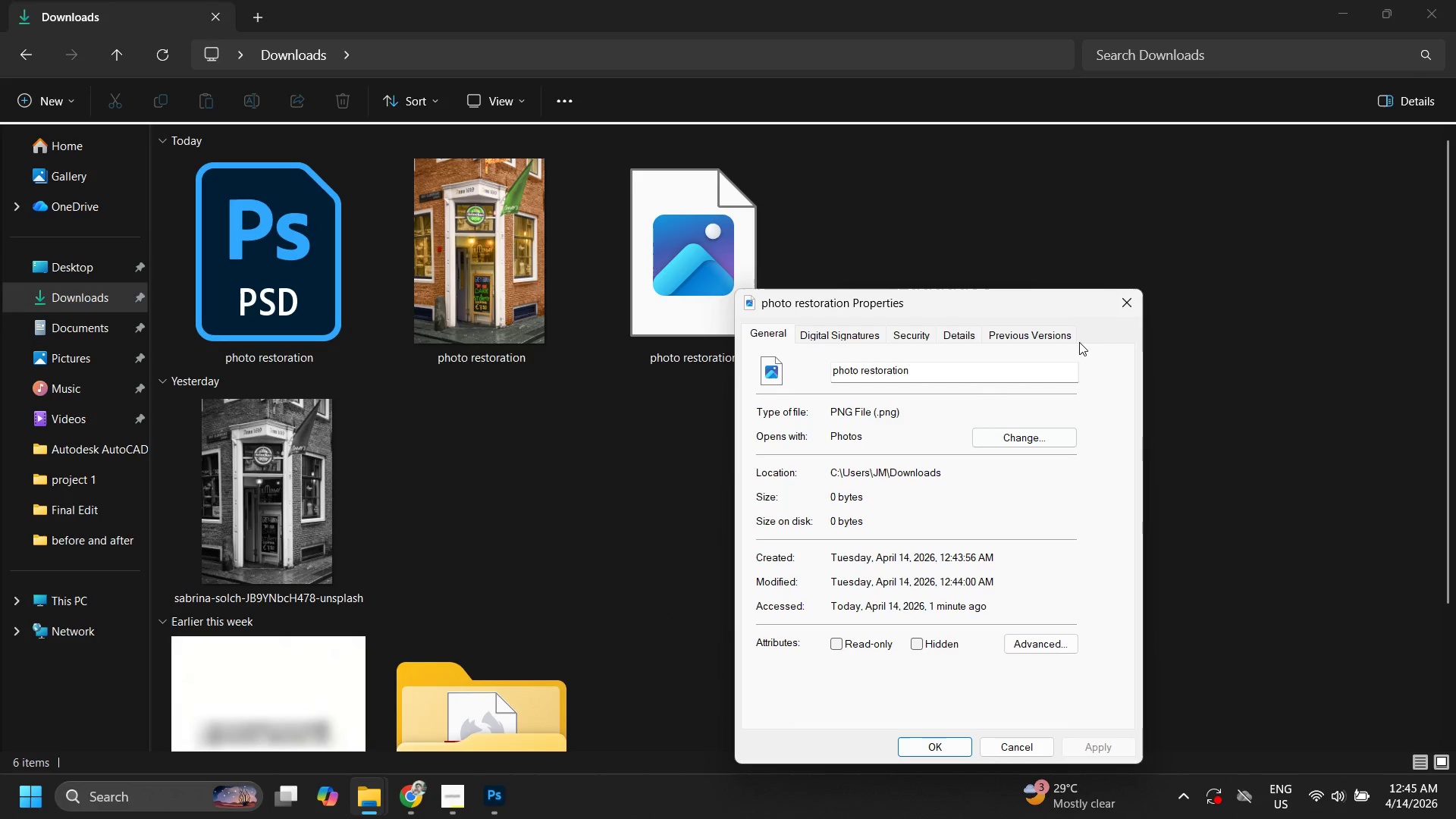 
left_click([1129, 301])
 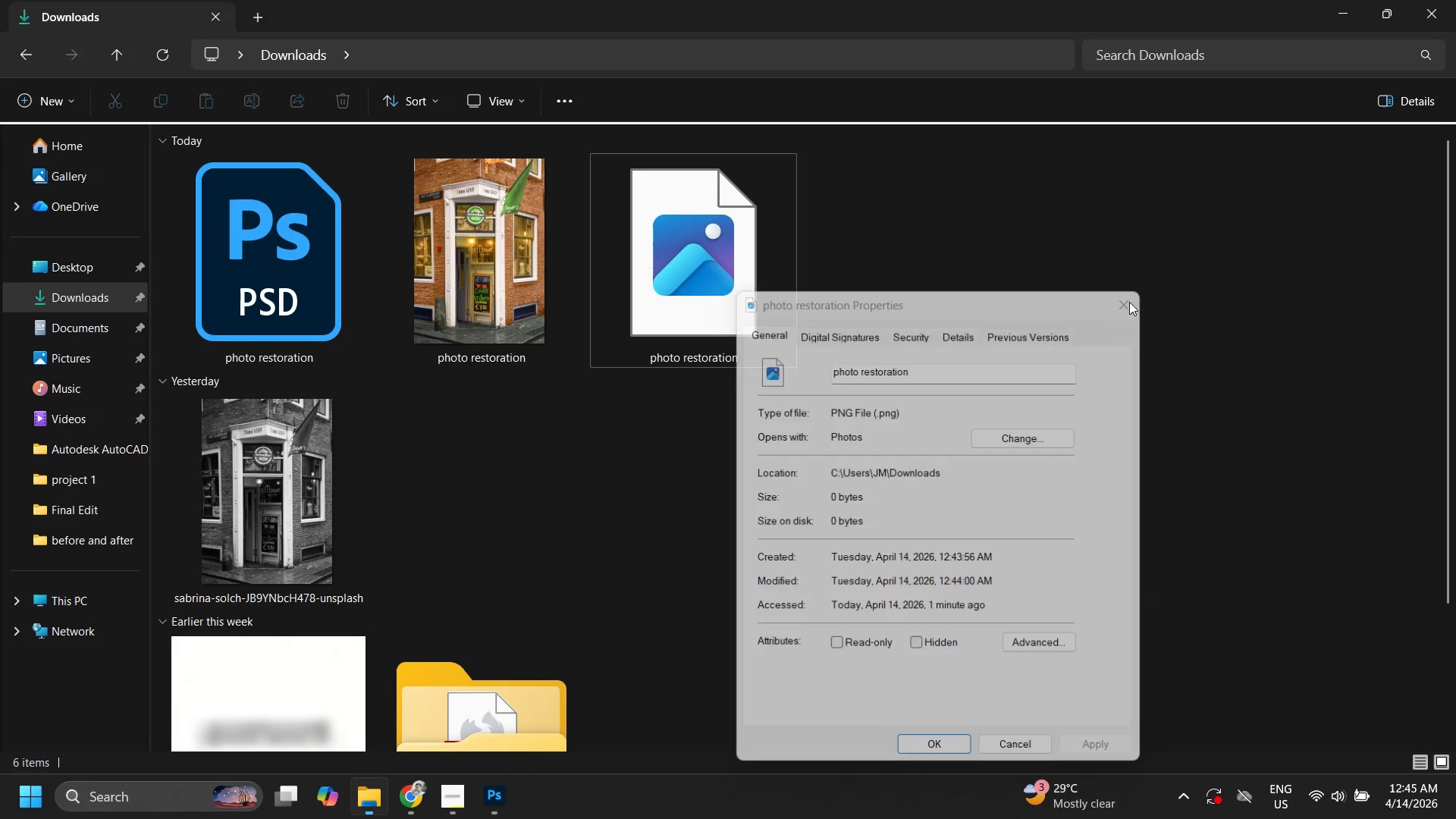 
key(Alt+Tab)
 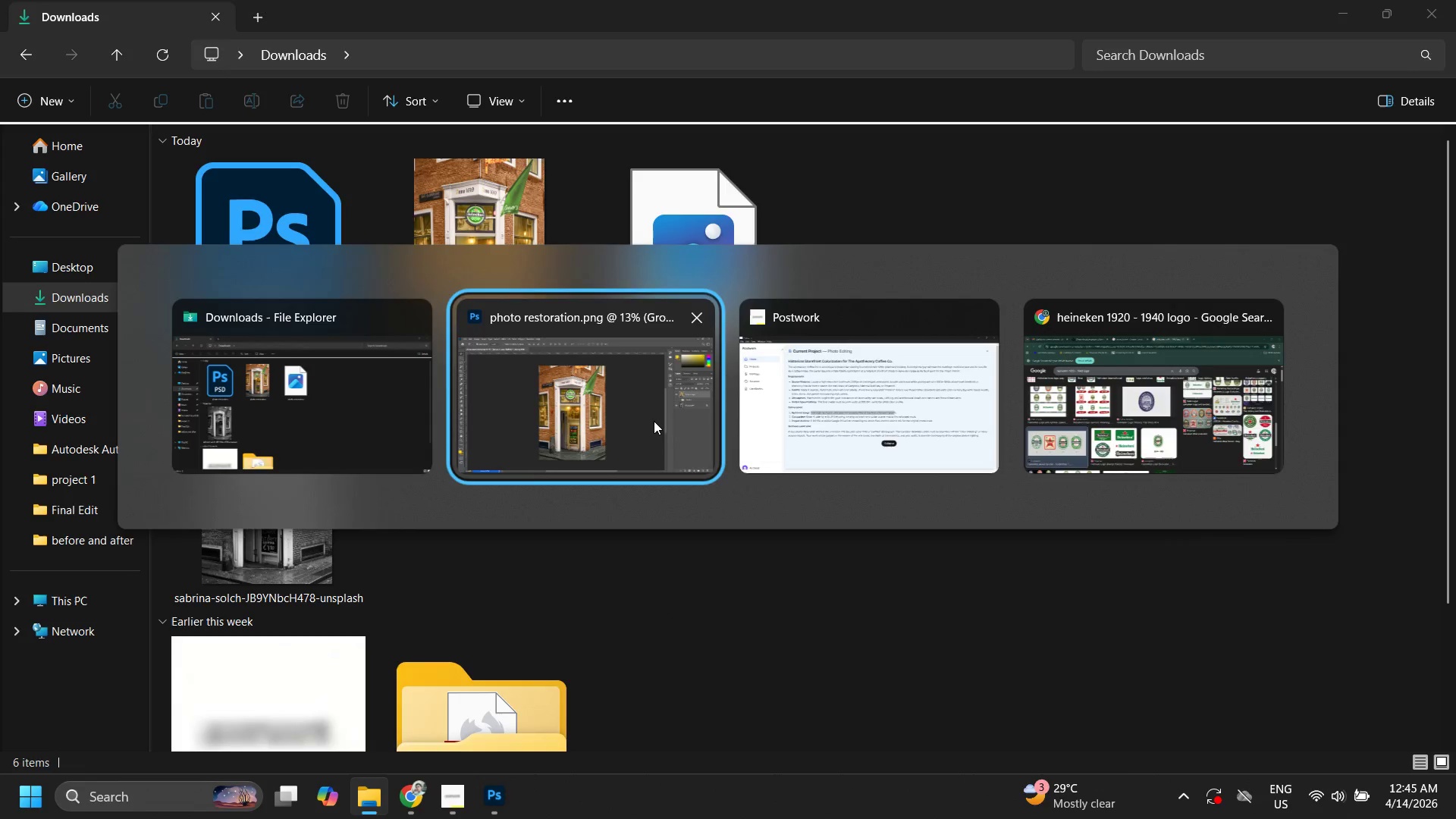 
left_click([654, 421])
 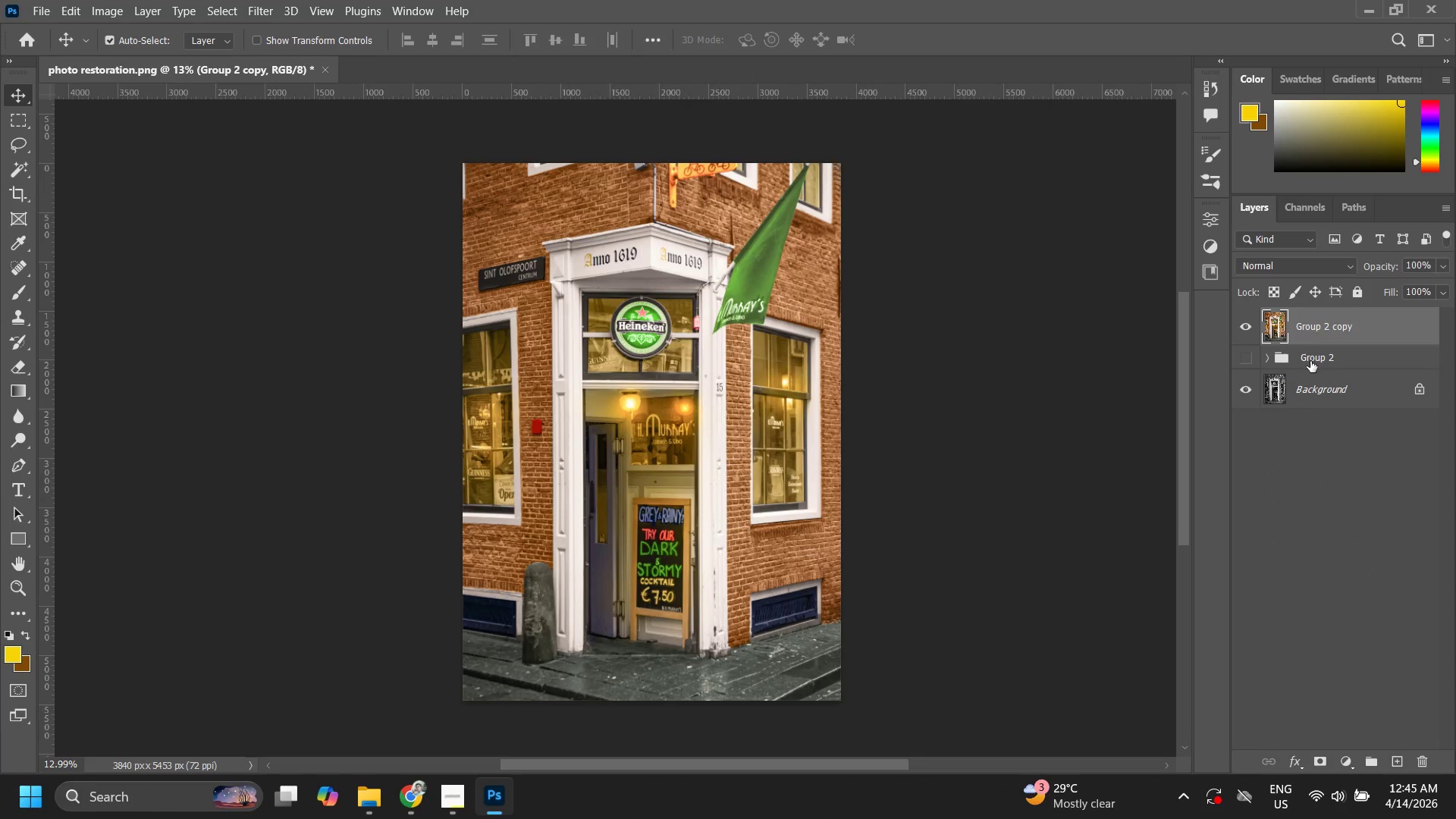 
key(Control+ControlLeft)
 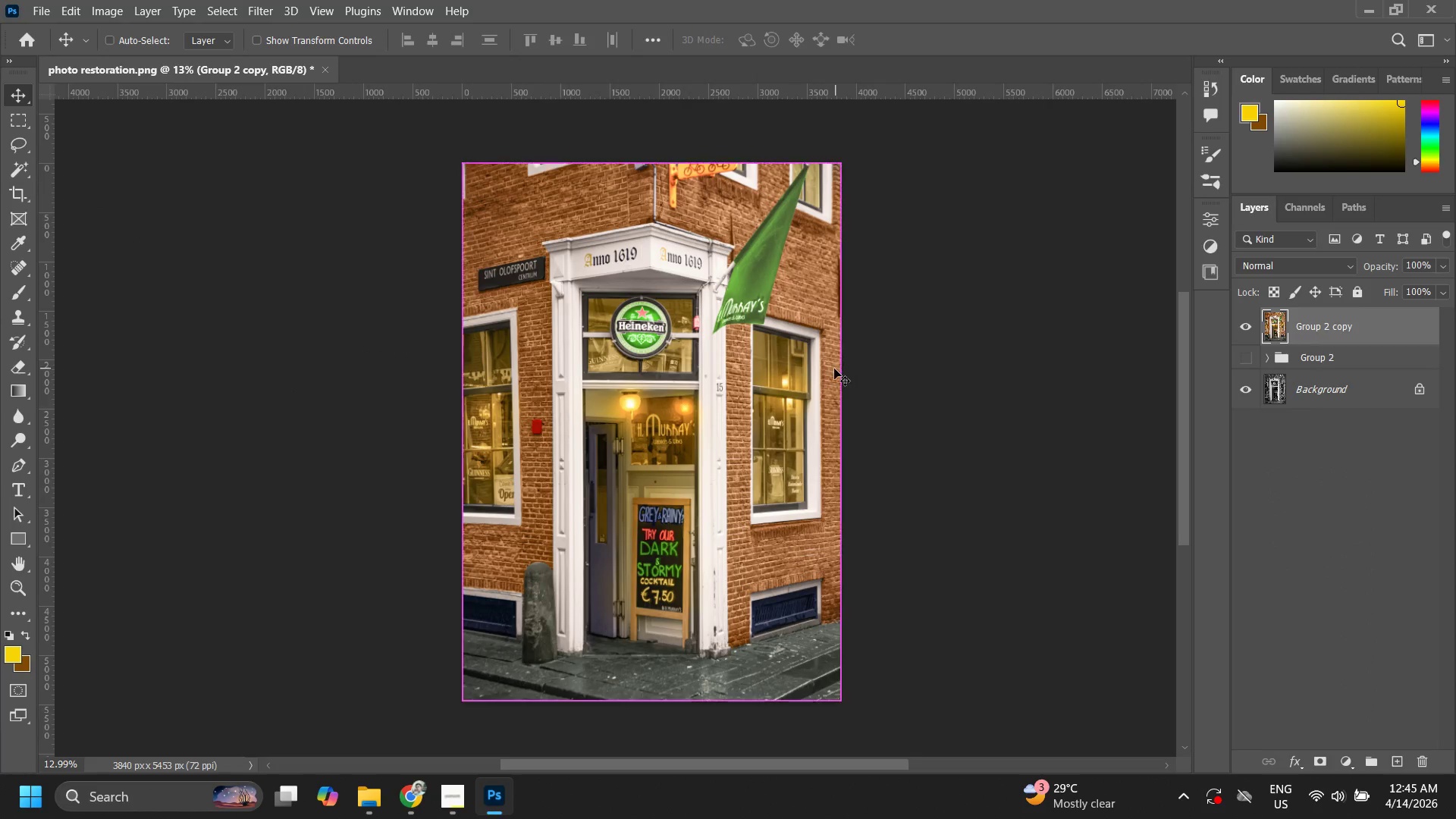 
key(Control+S)
 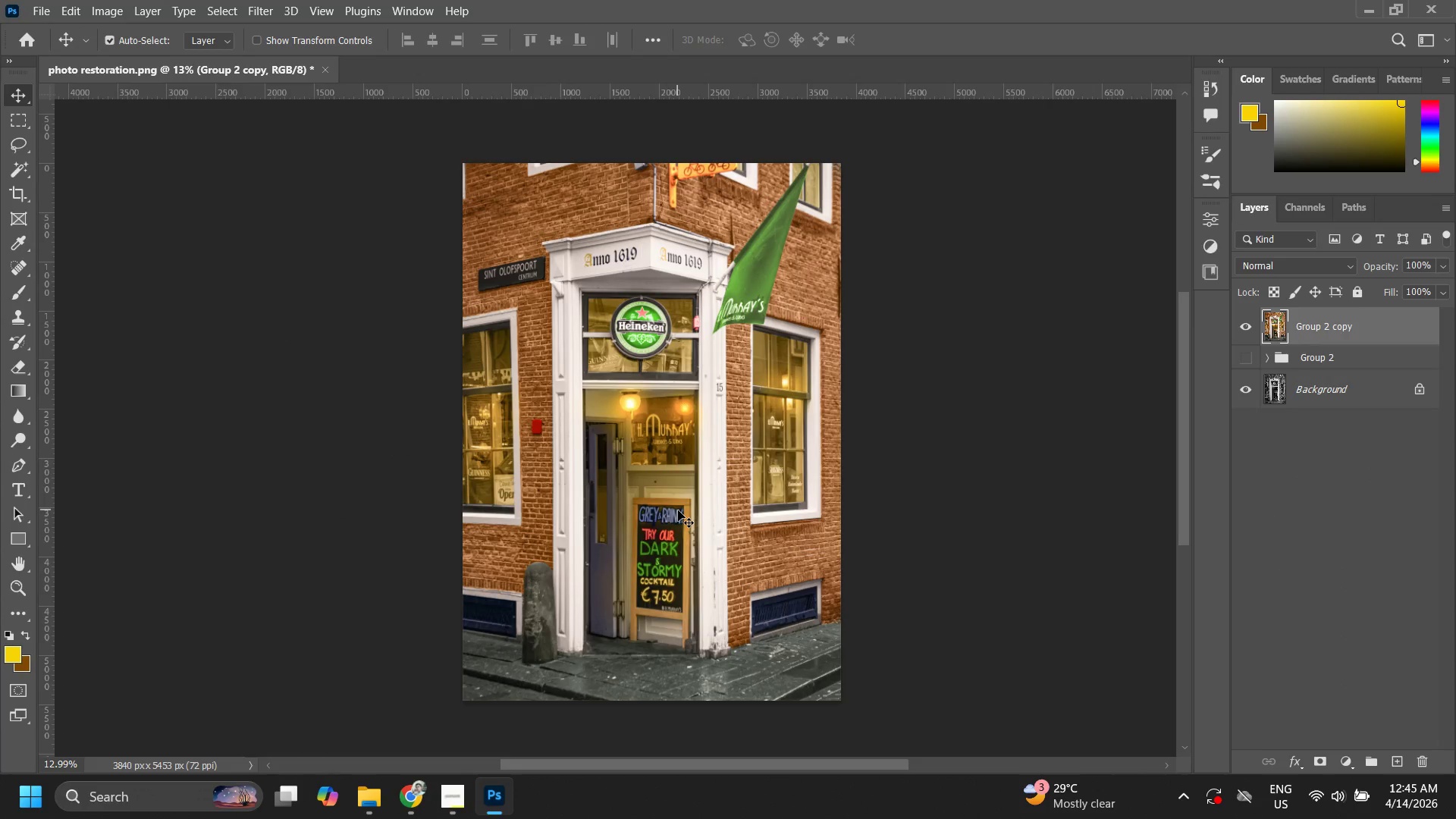 
key(Control+ControlLeft)
 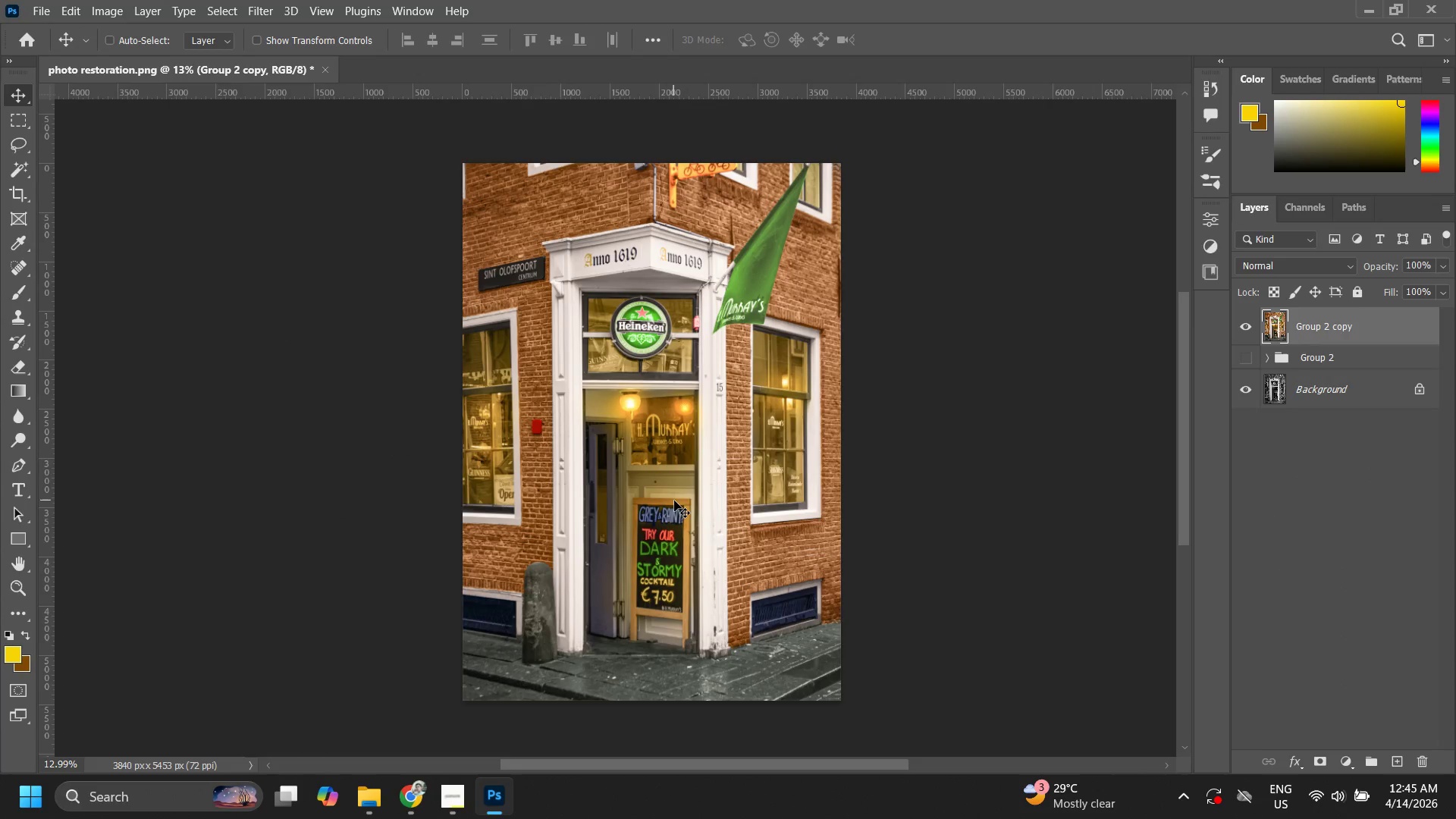 
key(Control+S)
 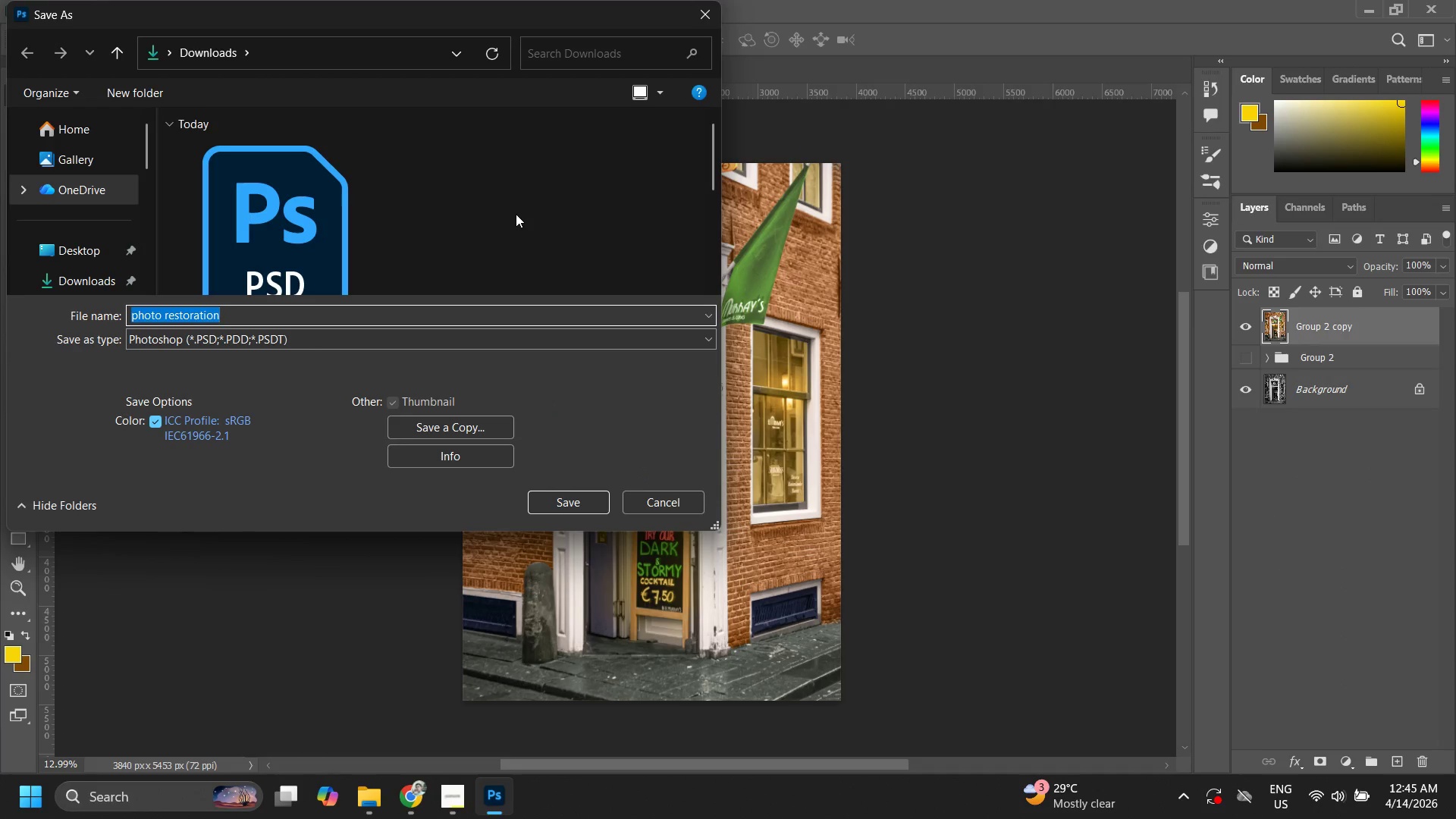 
scroll: coordinate [350, 229], scroll_direction: down, amount: 1.0
 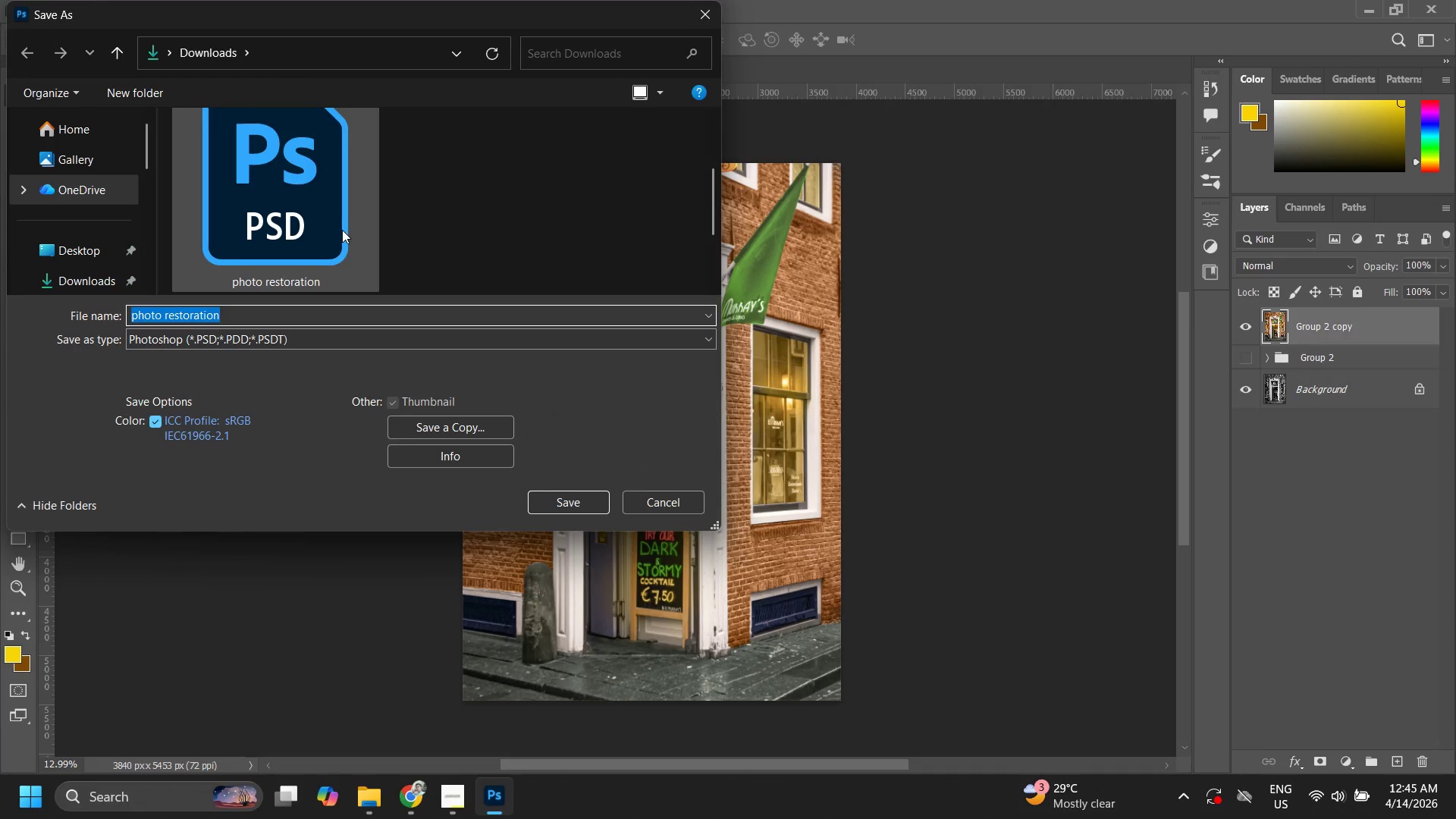 
left_click([342, 230])
 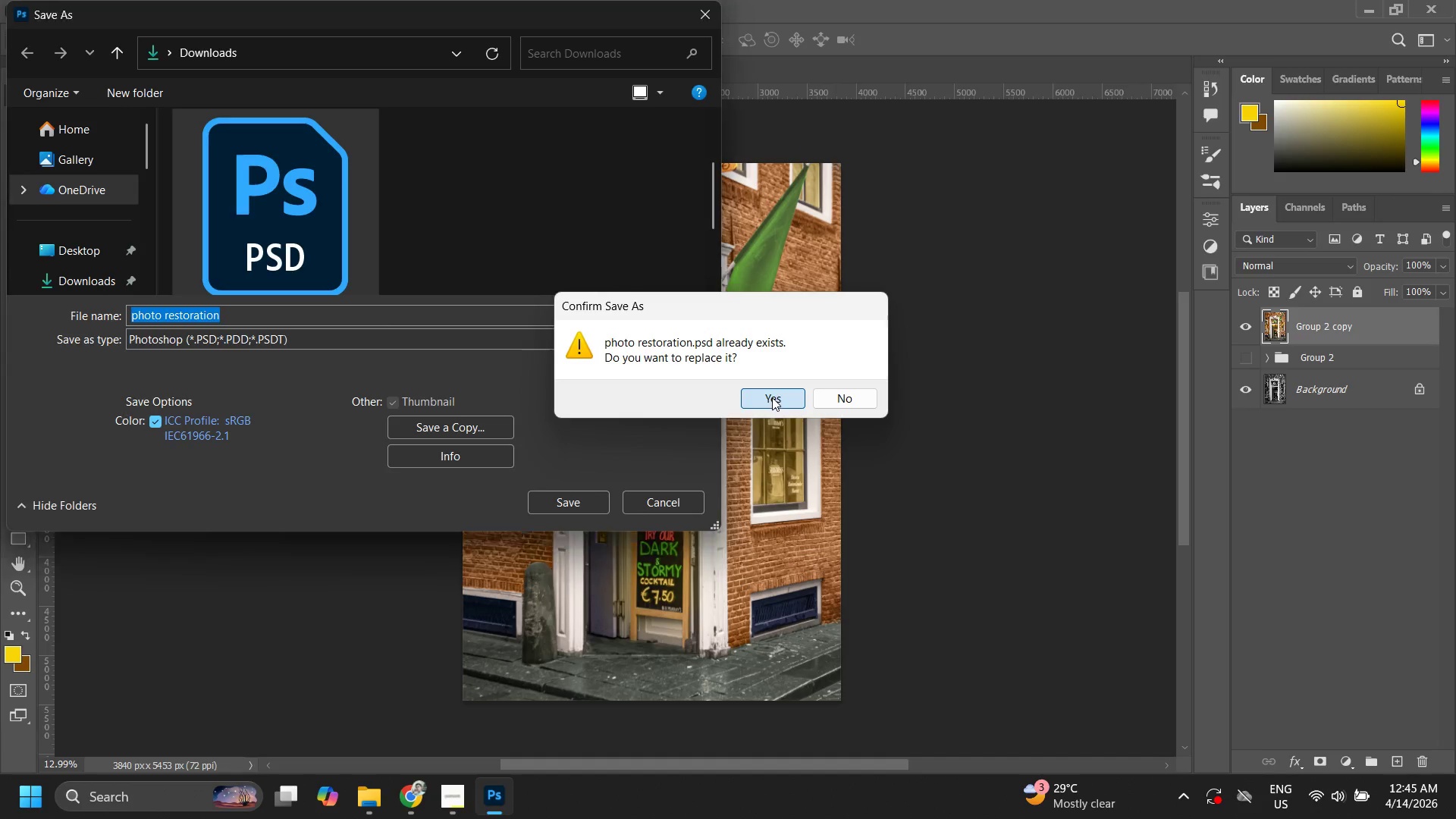 
wait(5.67)
 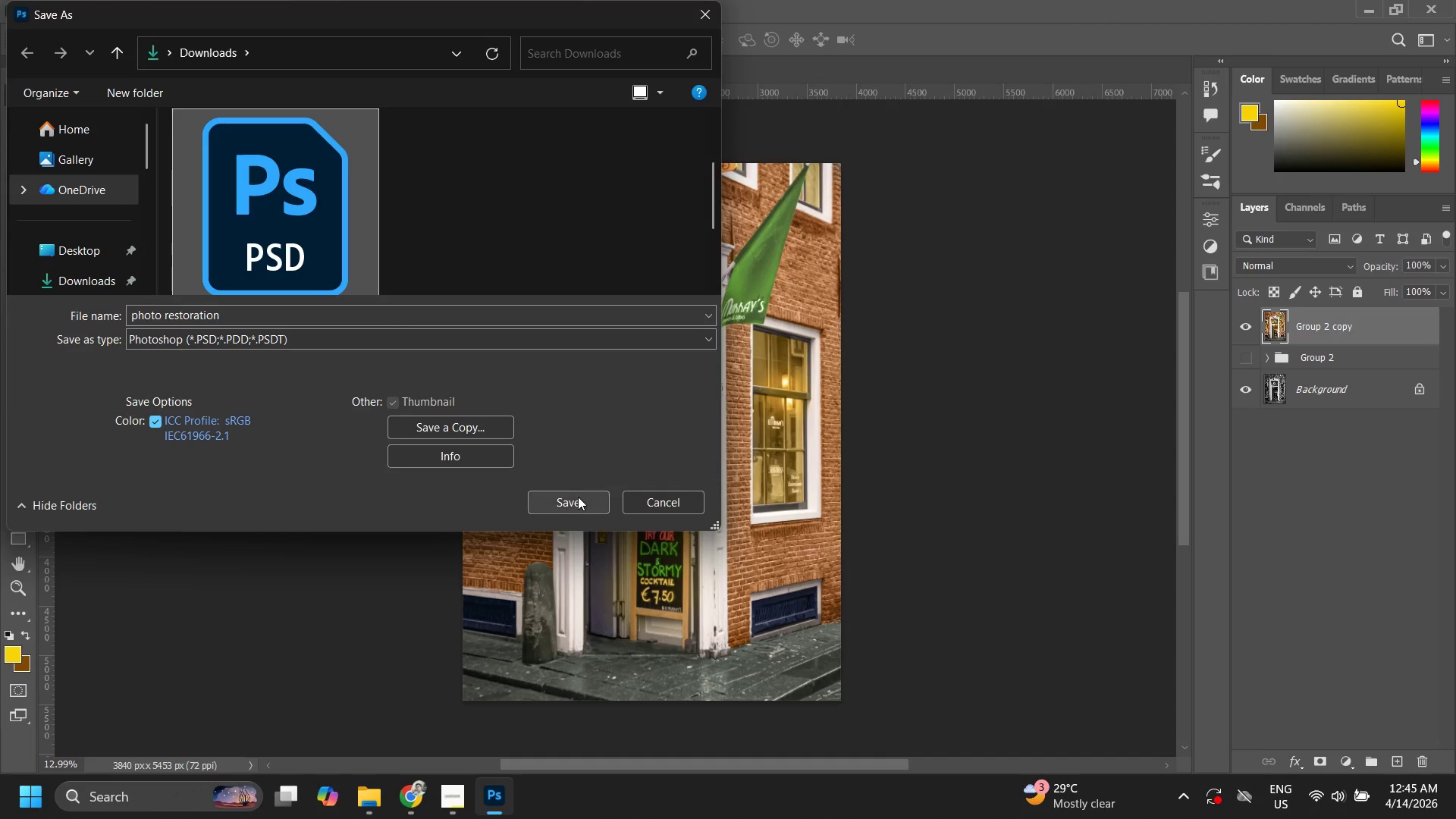 
left_click([923, 209])
 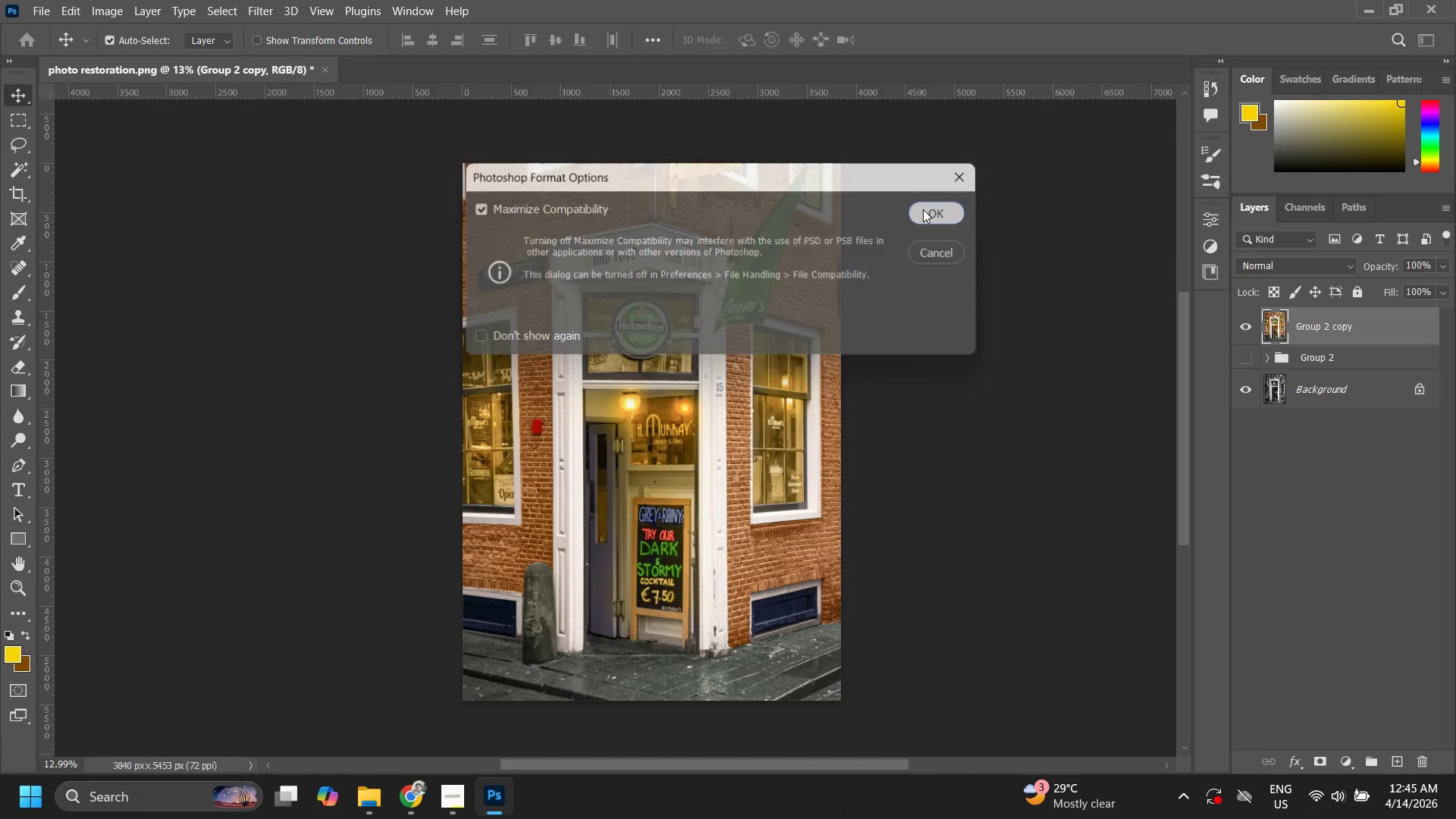 
key(Alt+CapsLock)
 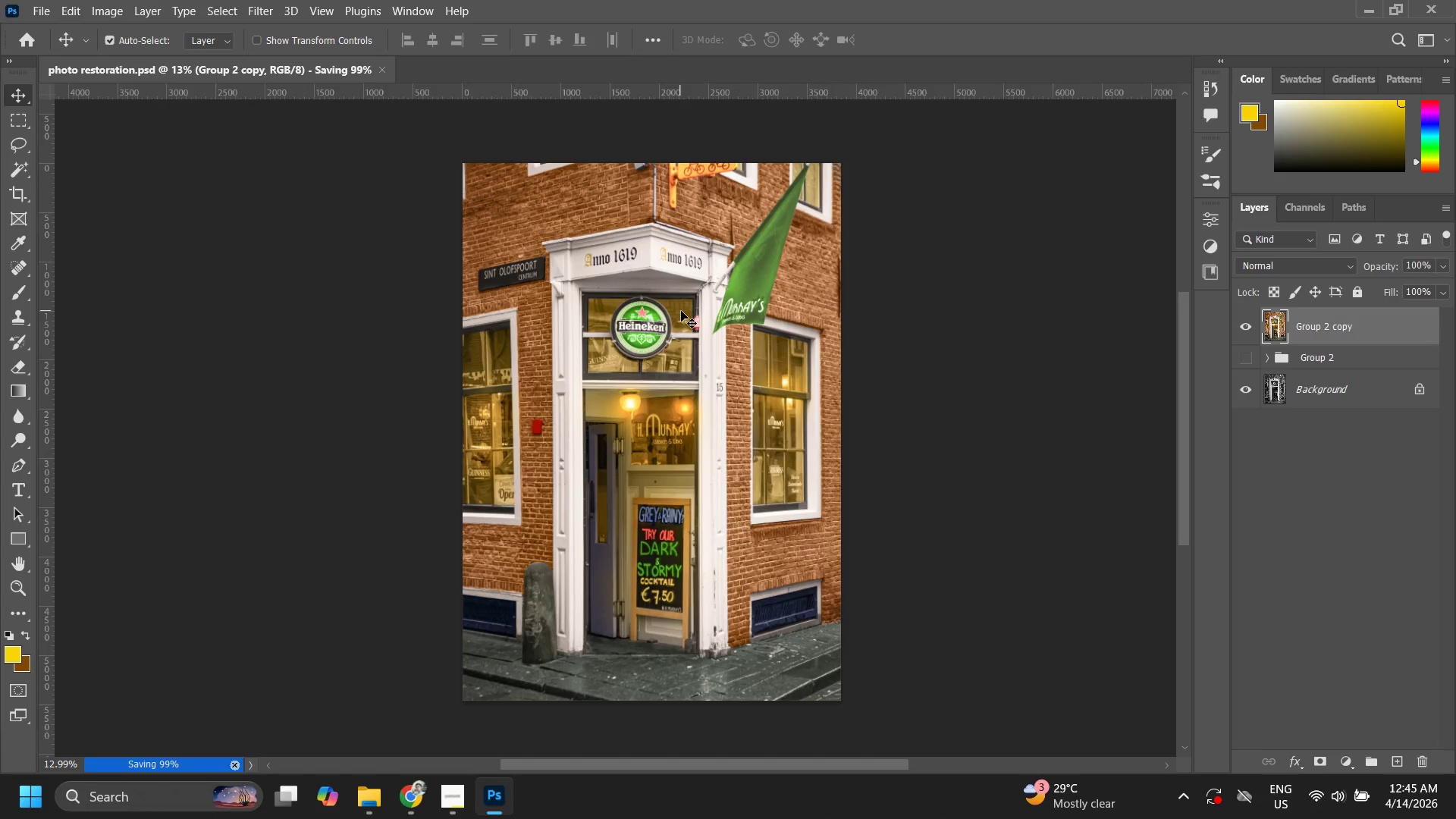 
key(Alt+AltLeft)
 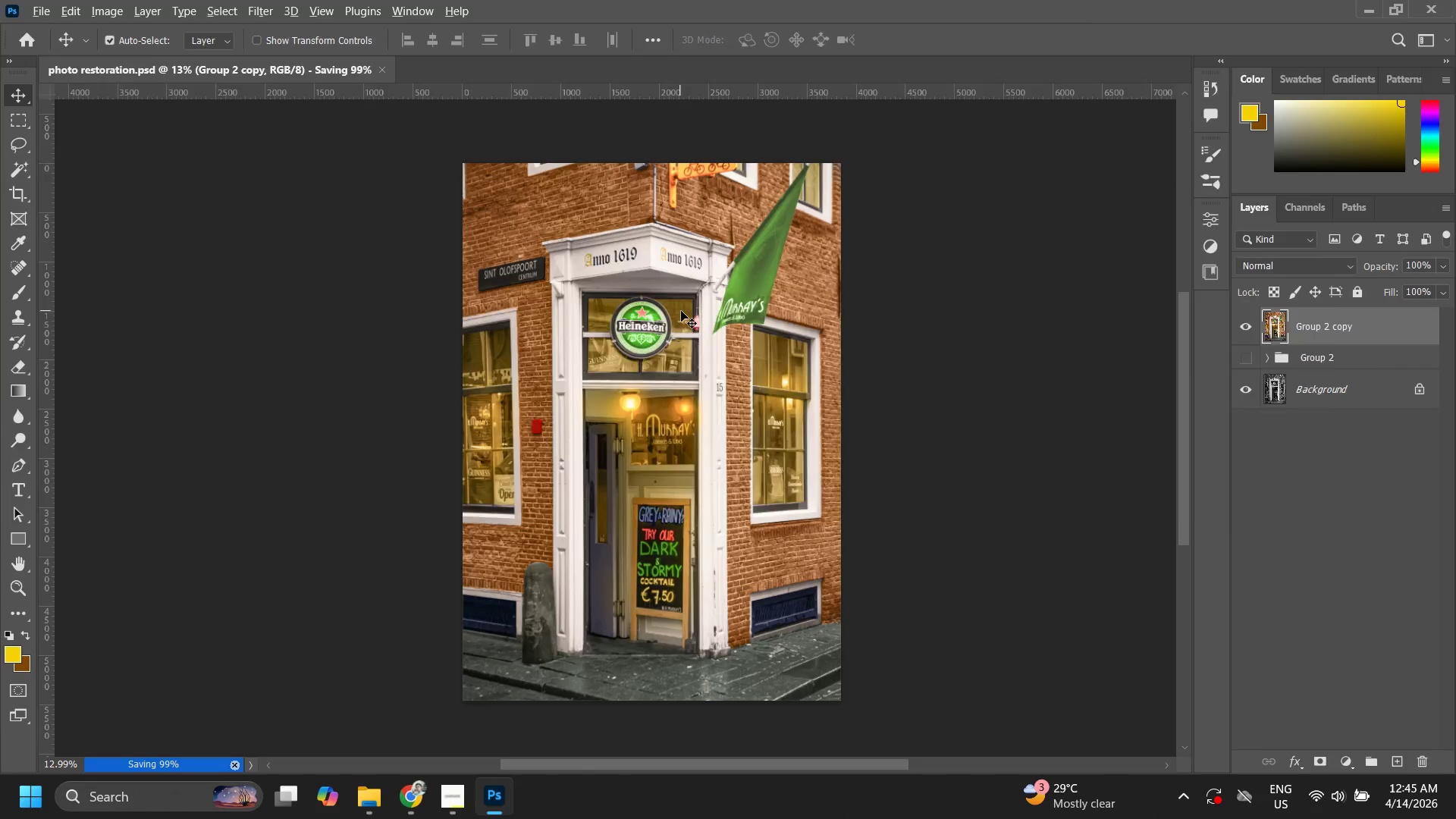 
key(Alt+Tab)
 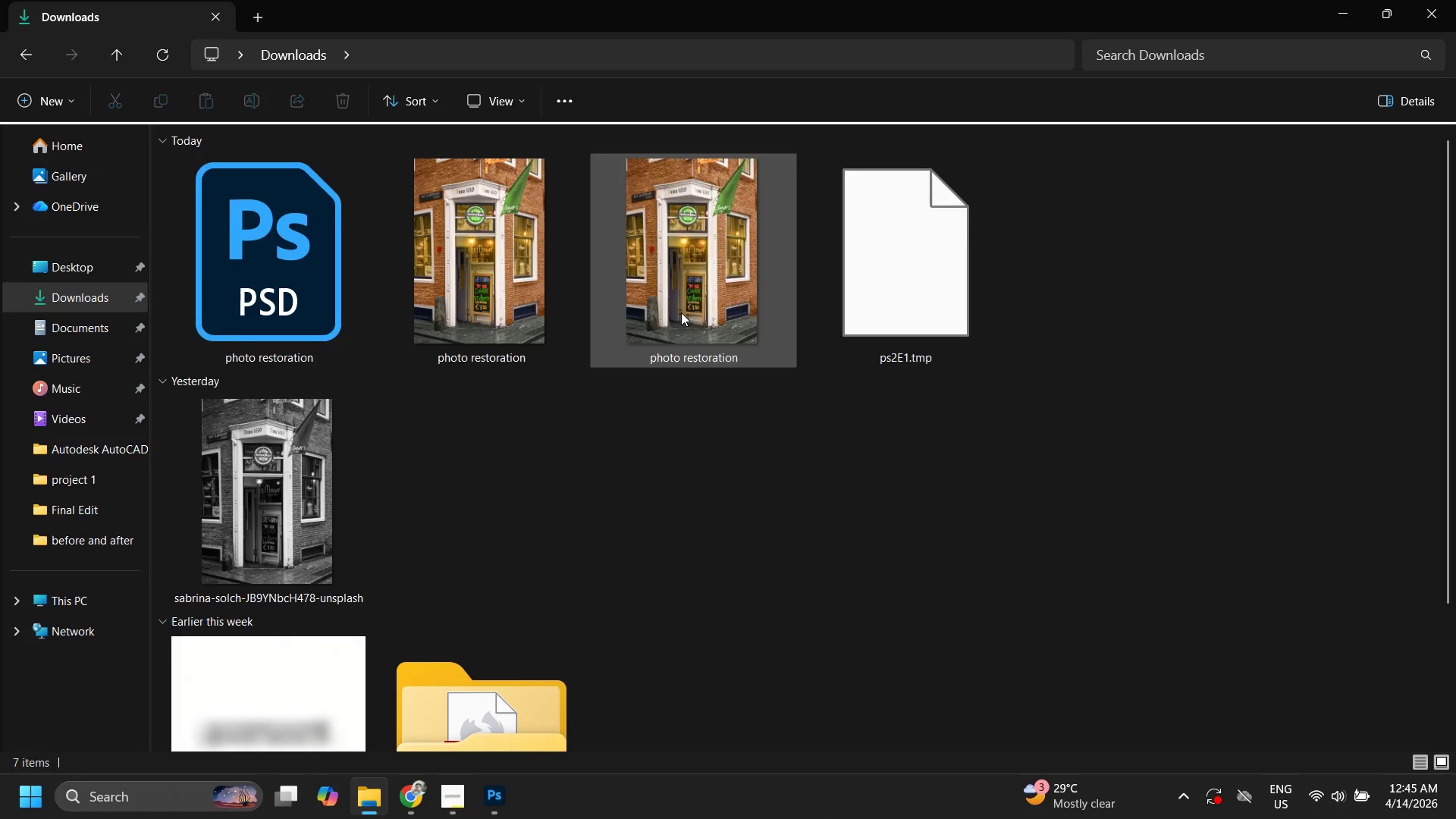 
double_click([681, 312])
 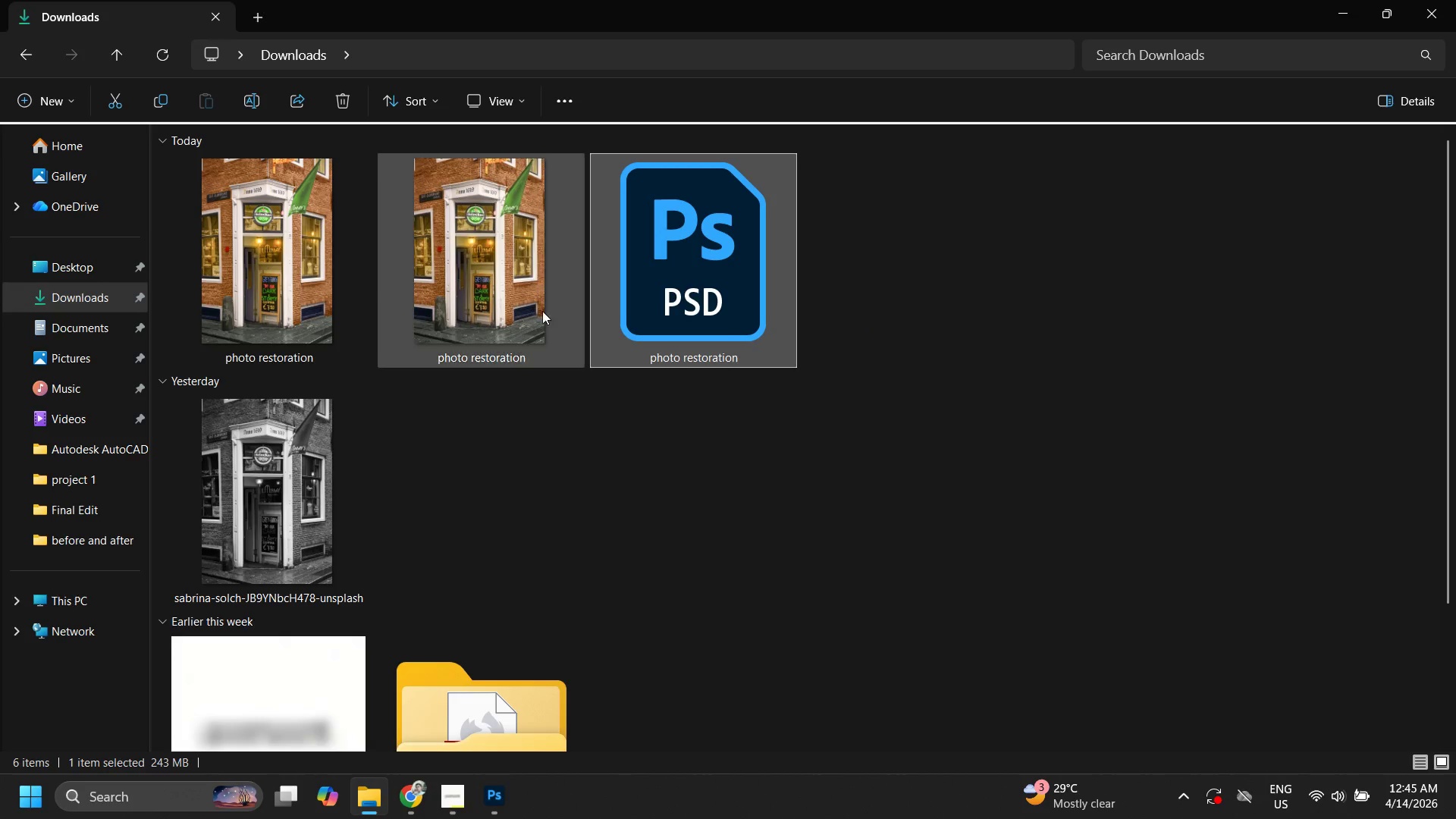 
left_click([515, 306])
 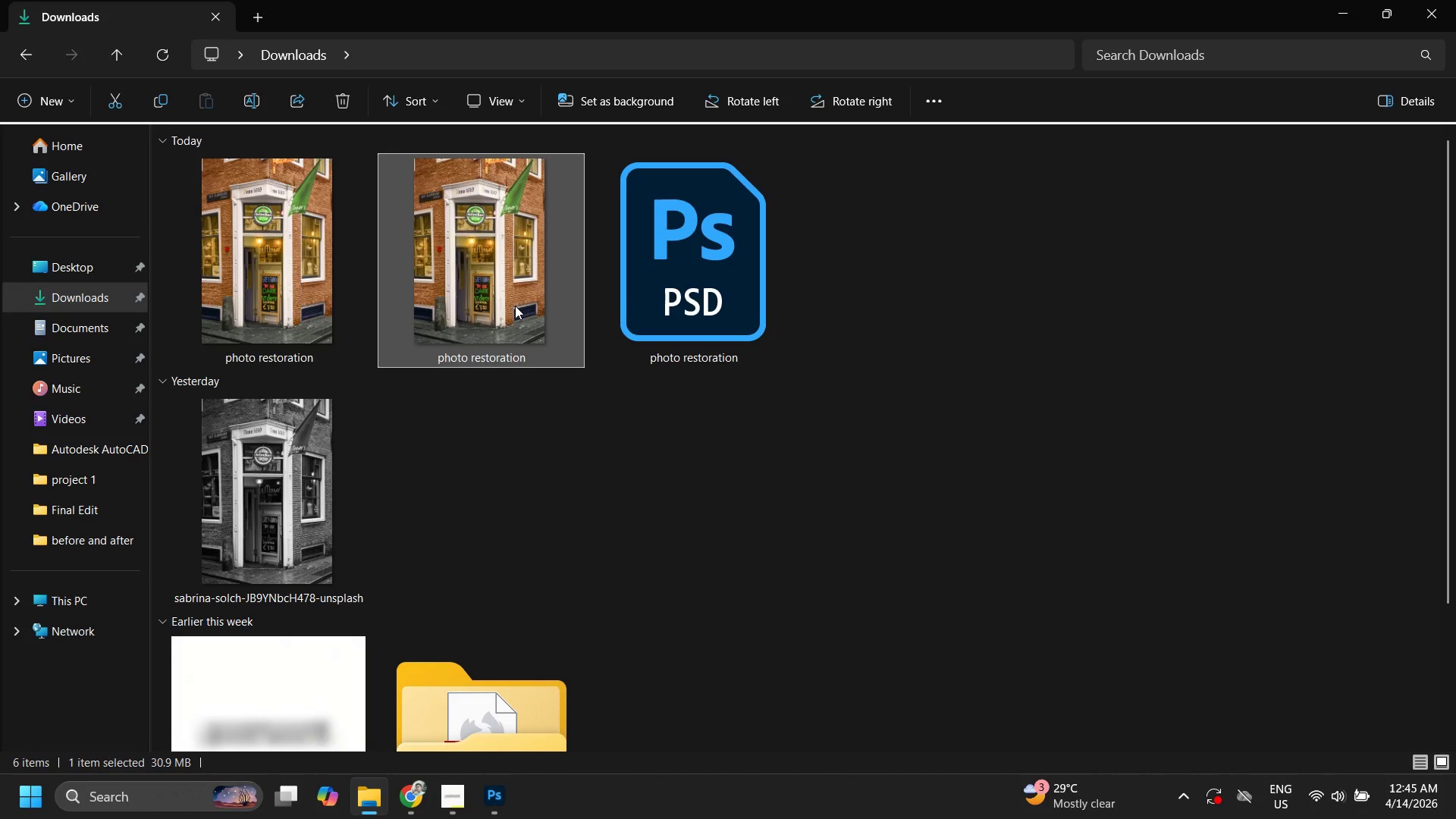 
right_click([515, 306])
 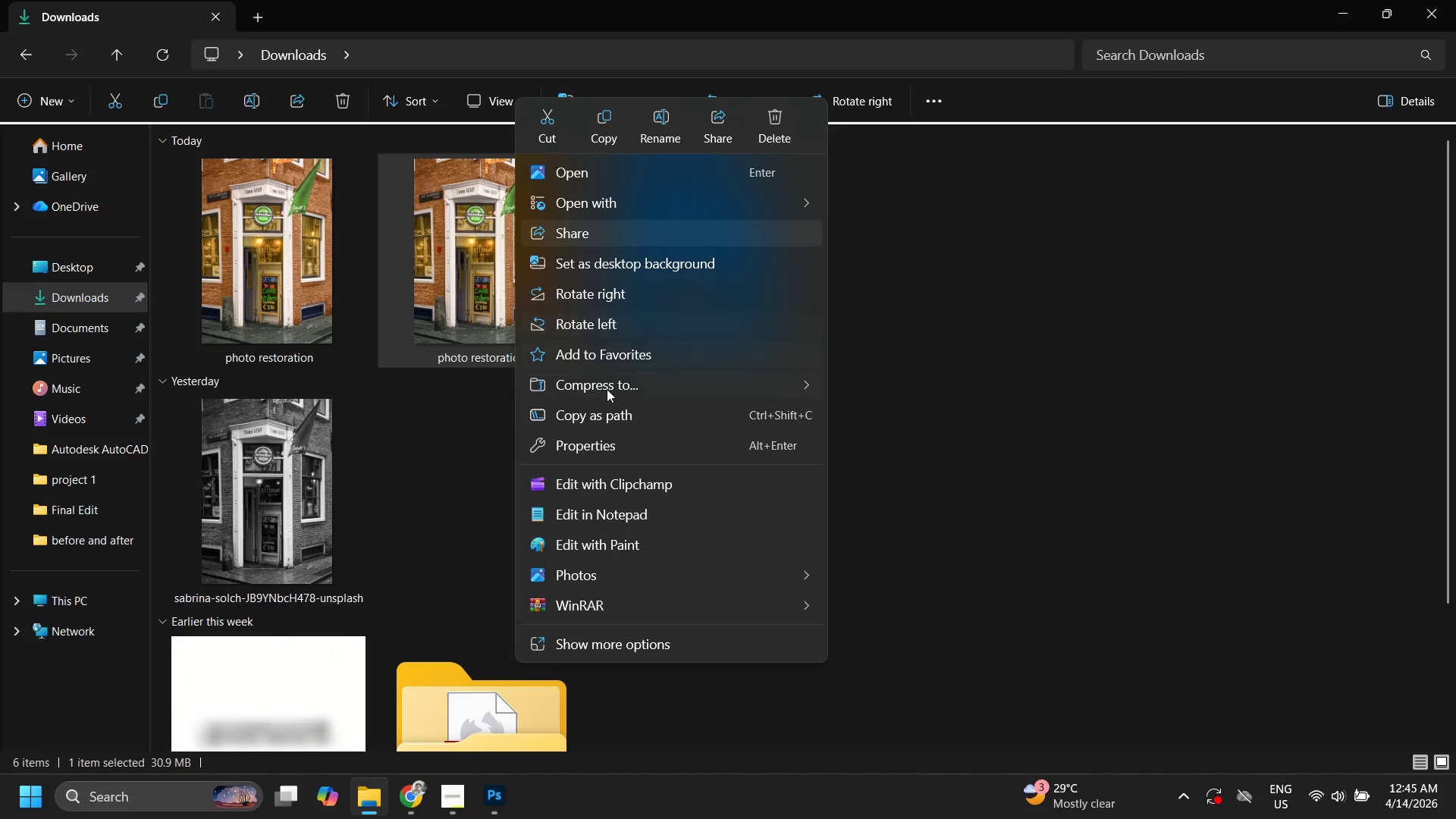 
left_click([608, 457])
 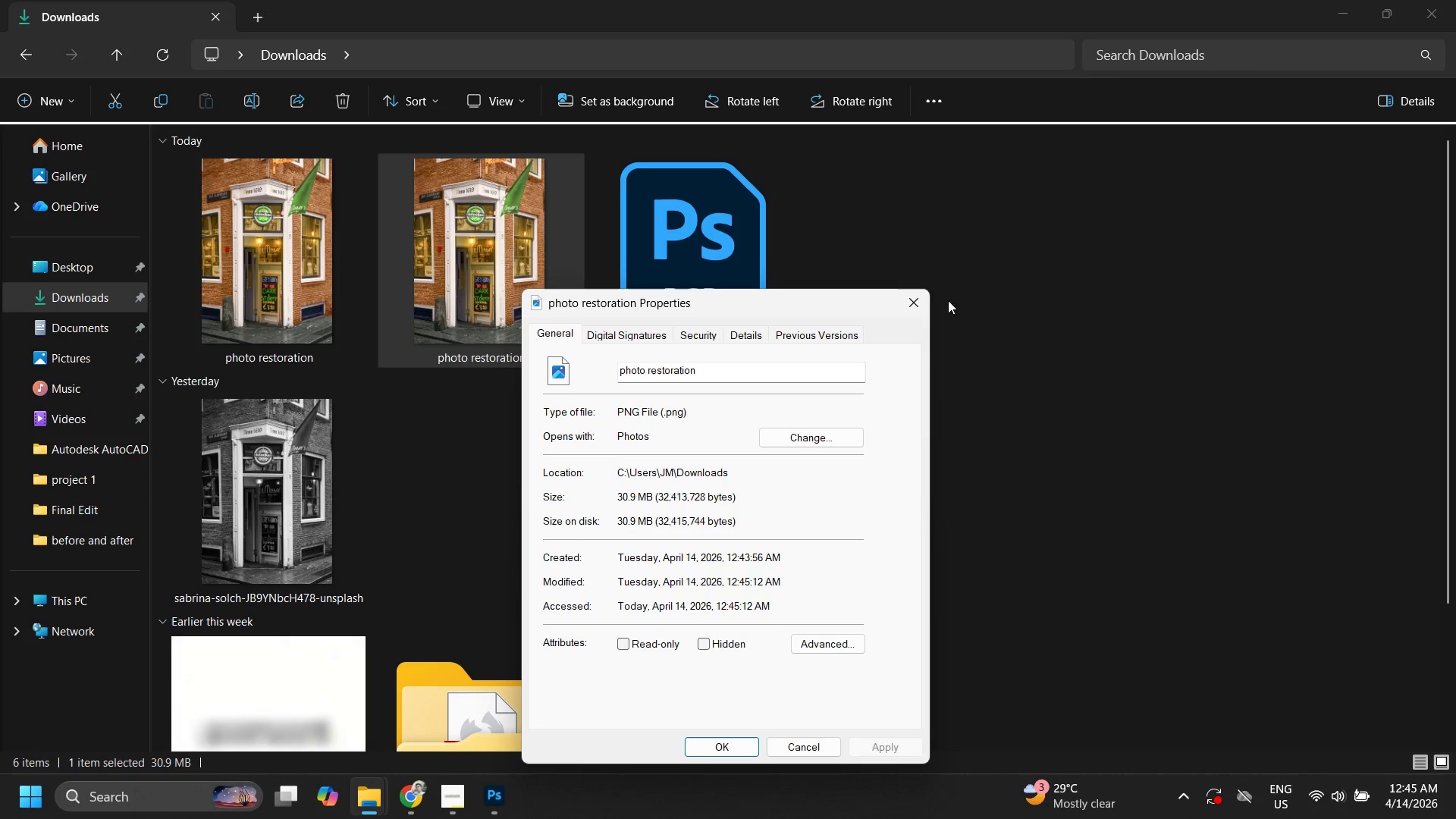 
left_click([918, 297])
 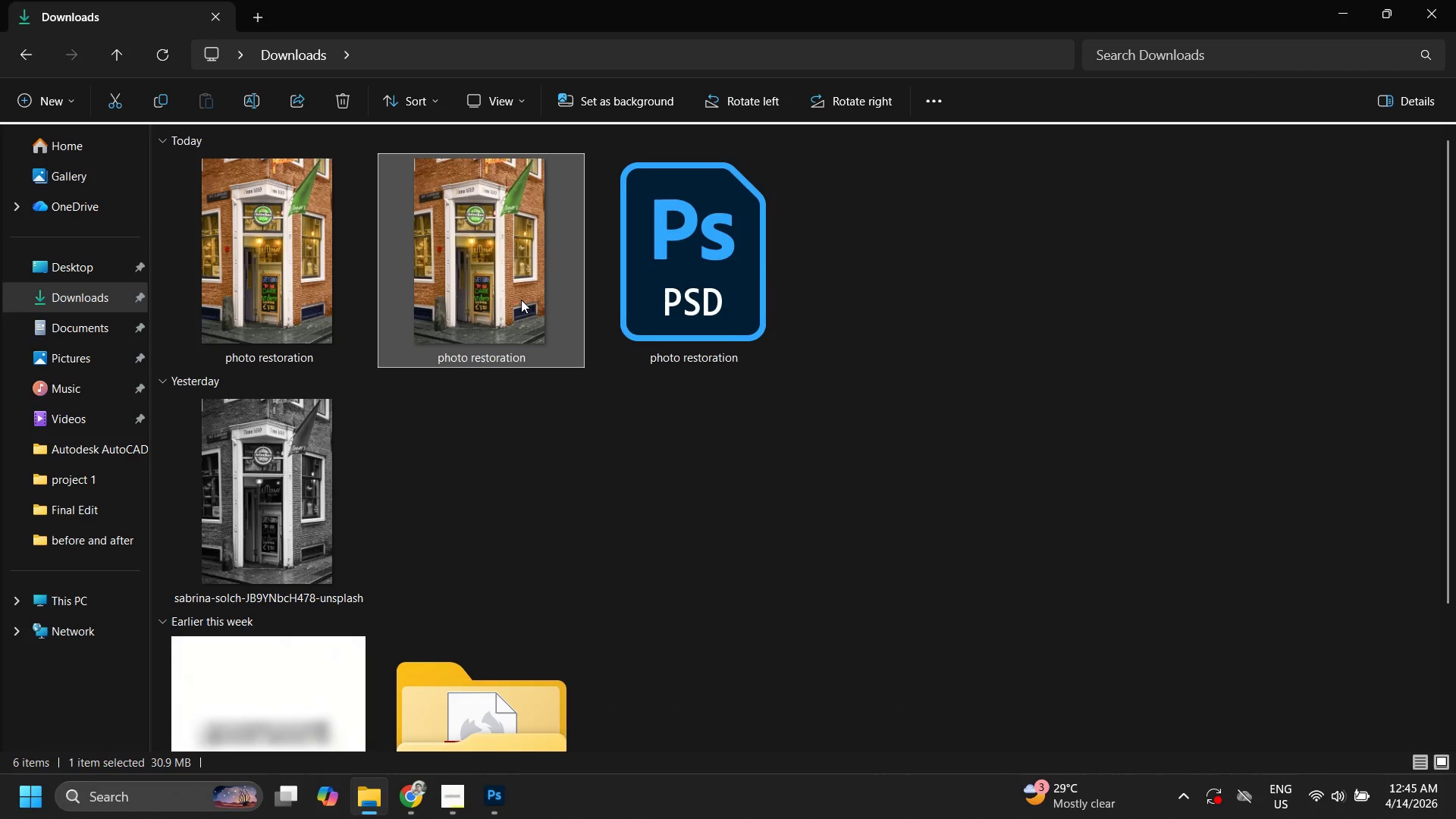 
hold_key(key=AltLeft, duration=0.88)
 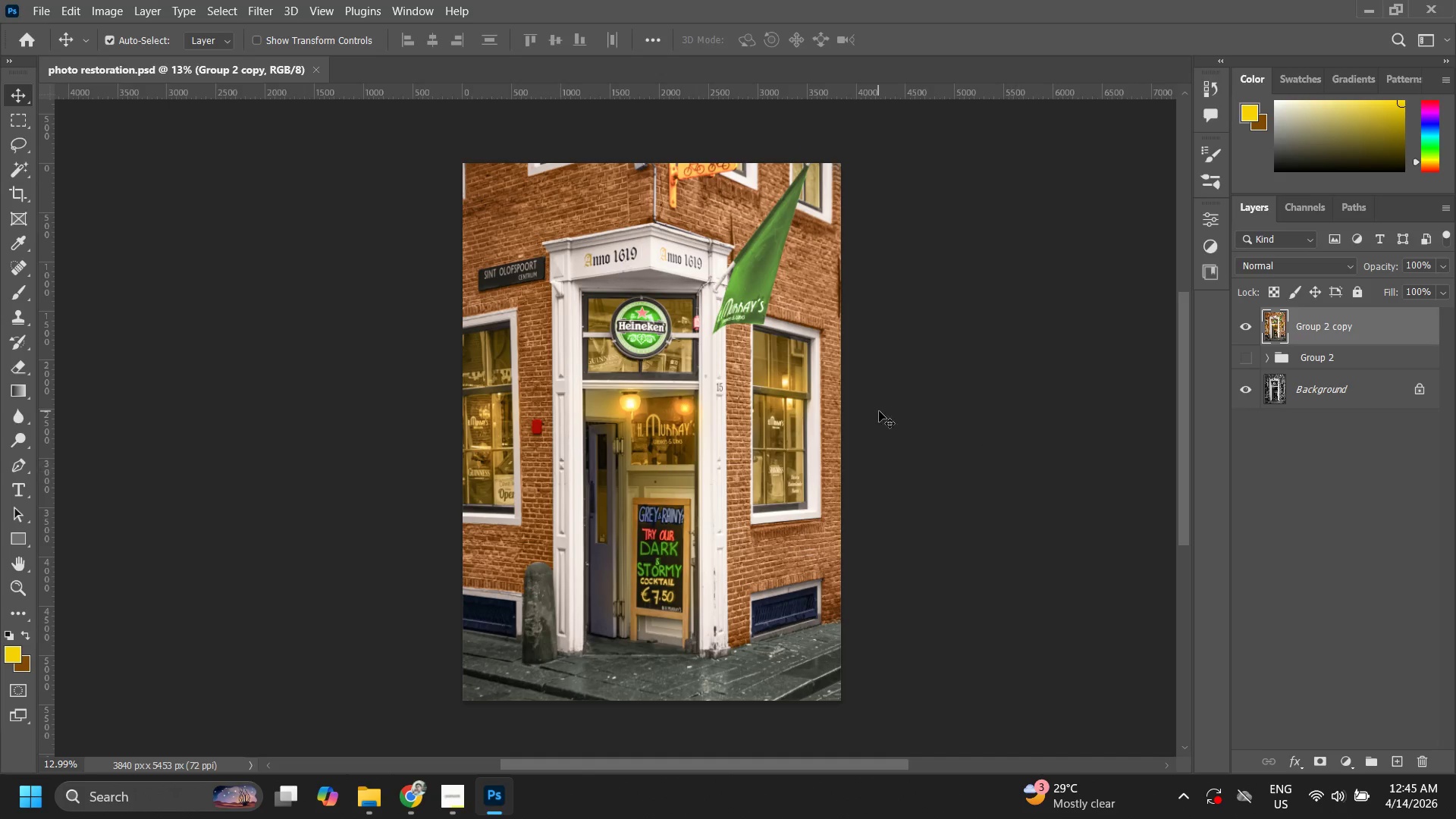 
key(Tab)
type(ZZ)
 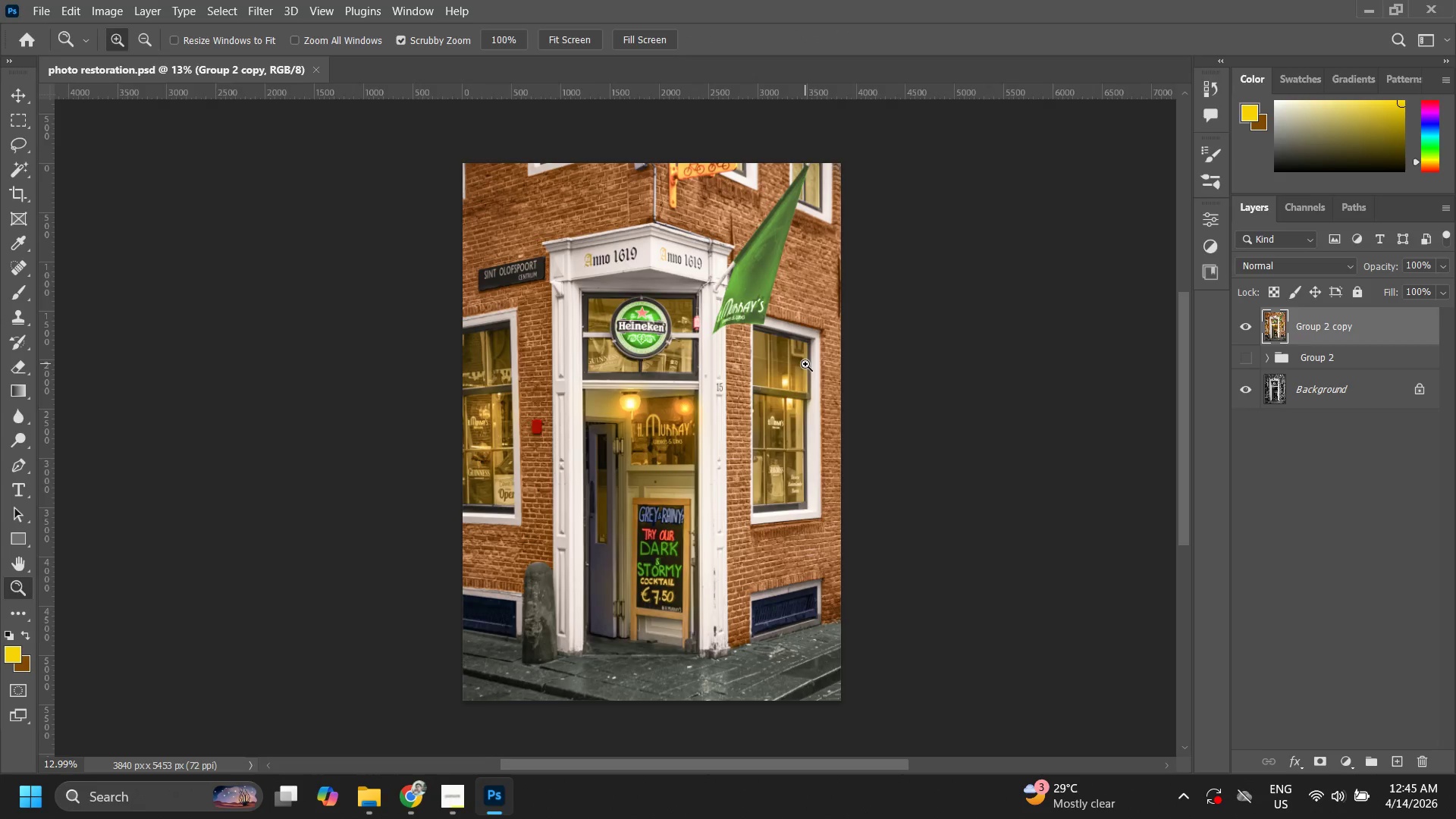 
left_click_drag(start_coordinate=[805, 364], to_coordinate=[793, 384])
 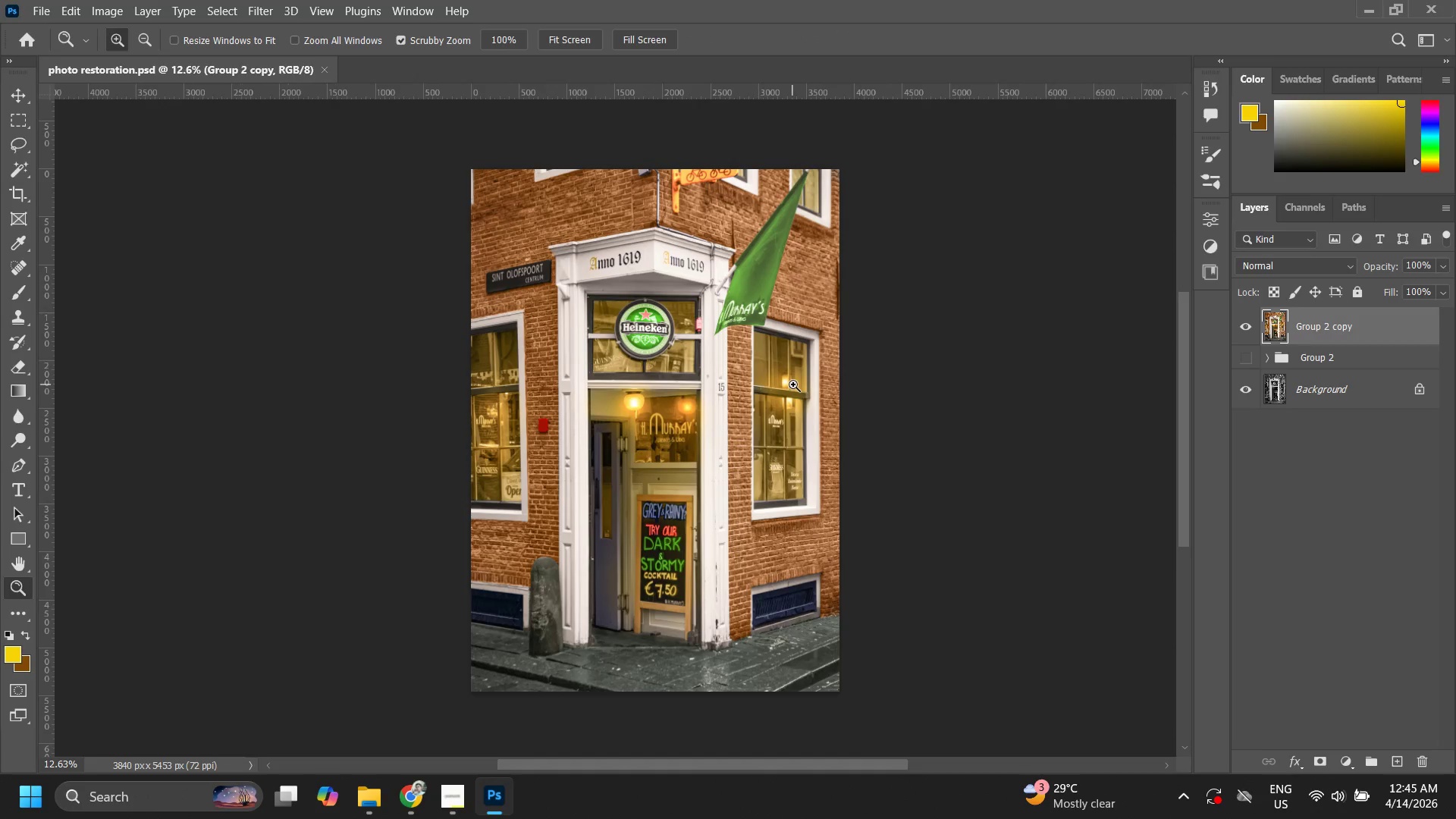 
key(Control+W)
 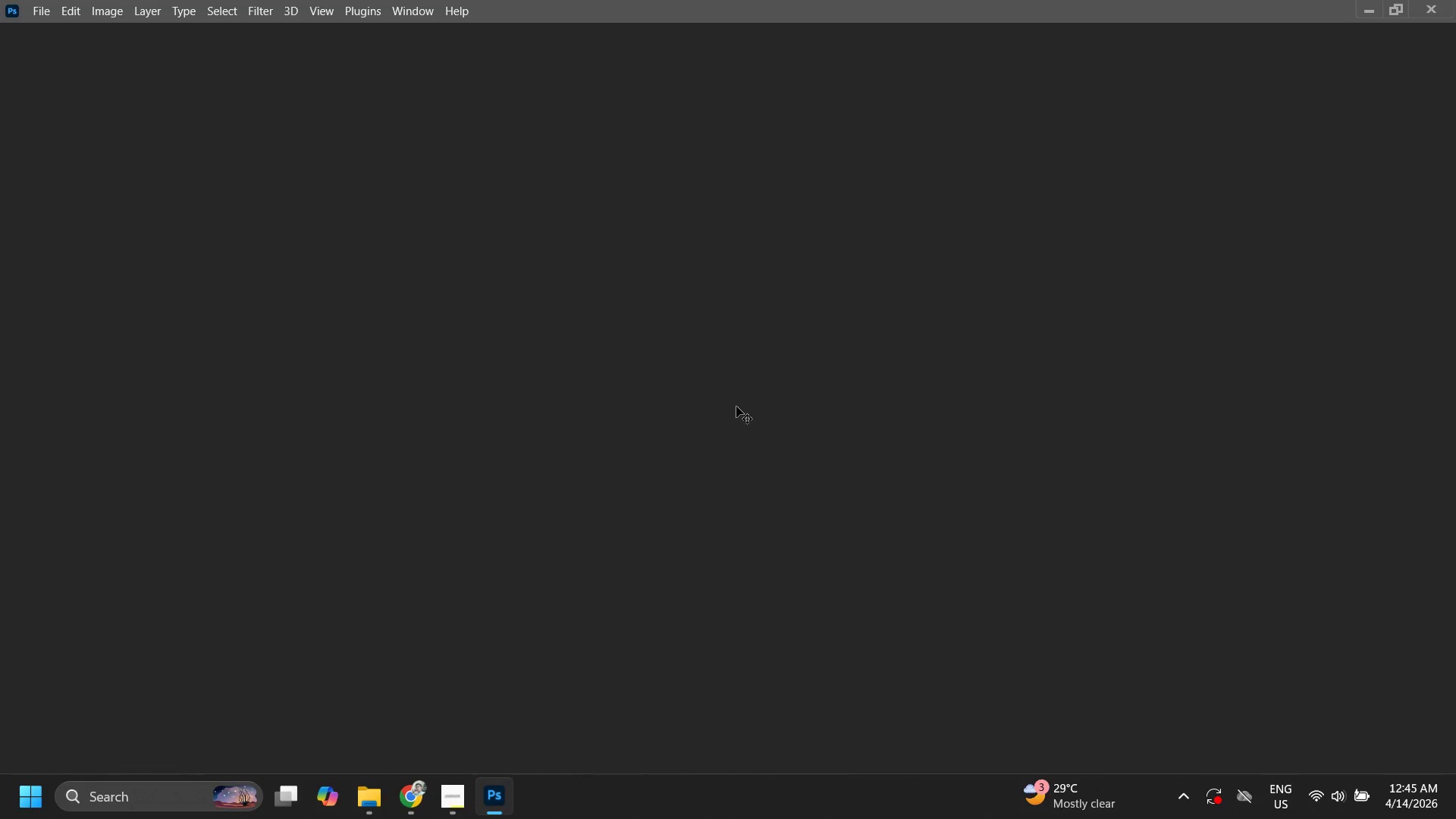 
key(Alt+Tab)
 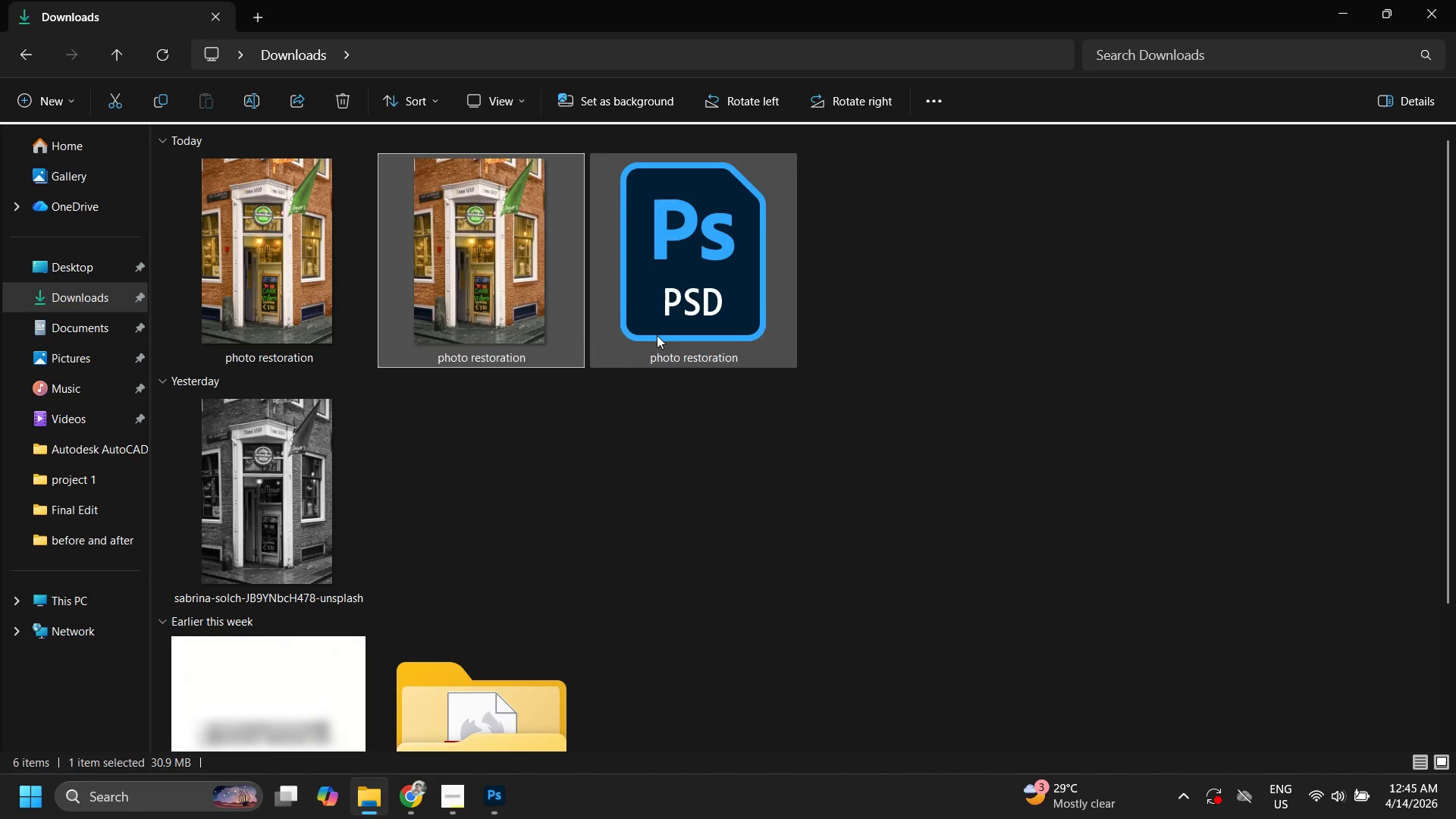 
right_click([488, 289])
 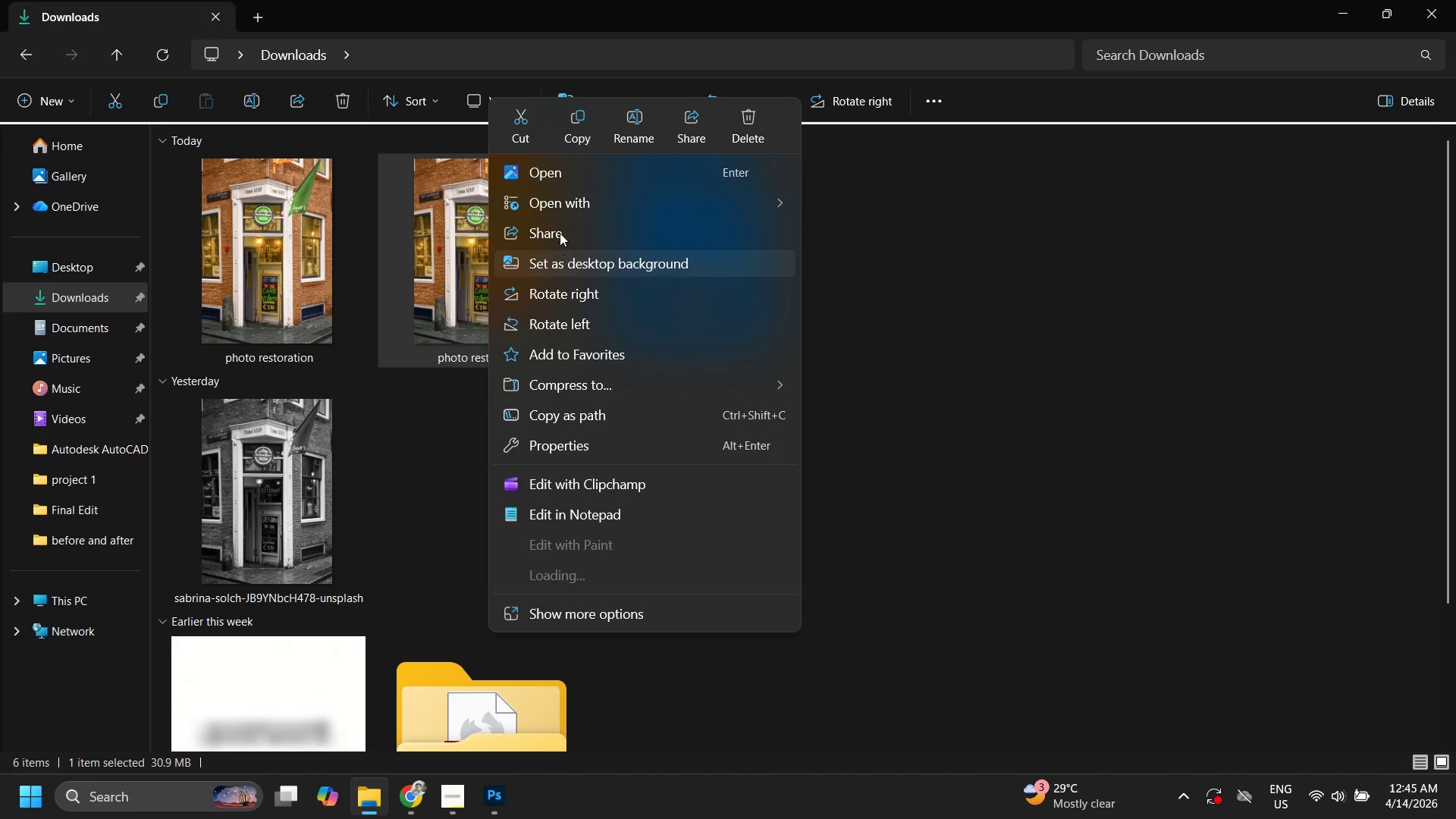 
left_click([561, 206])
 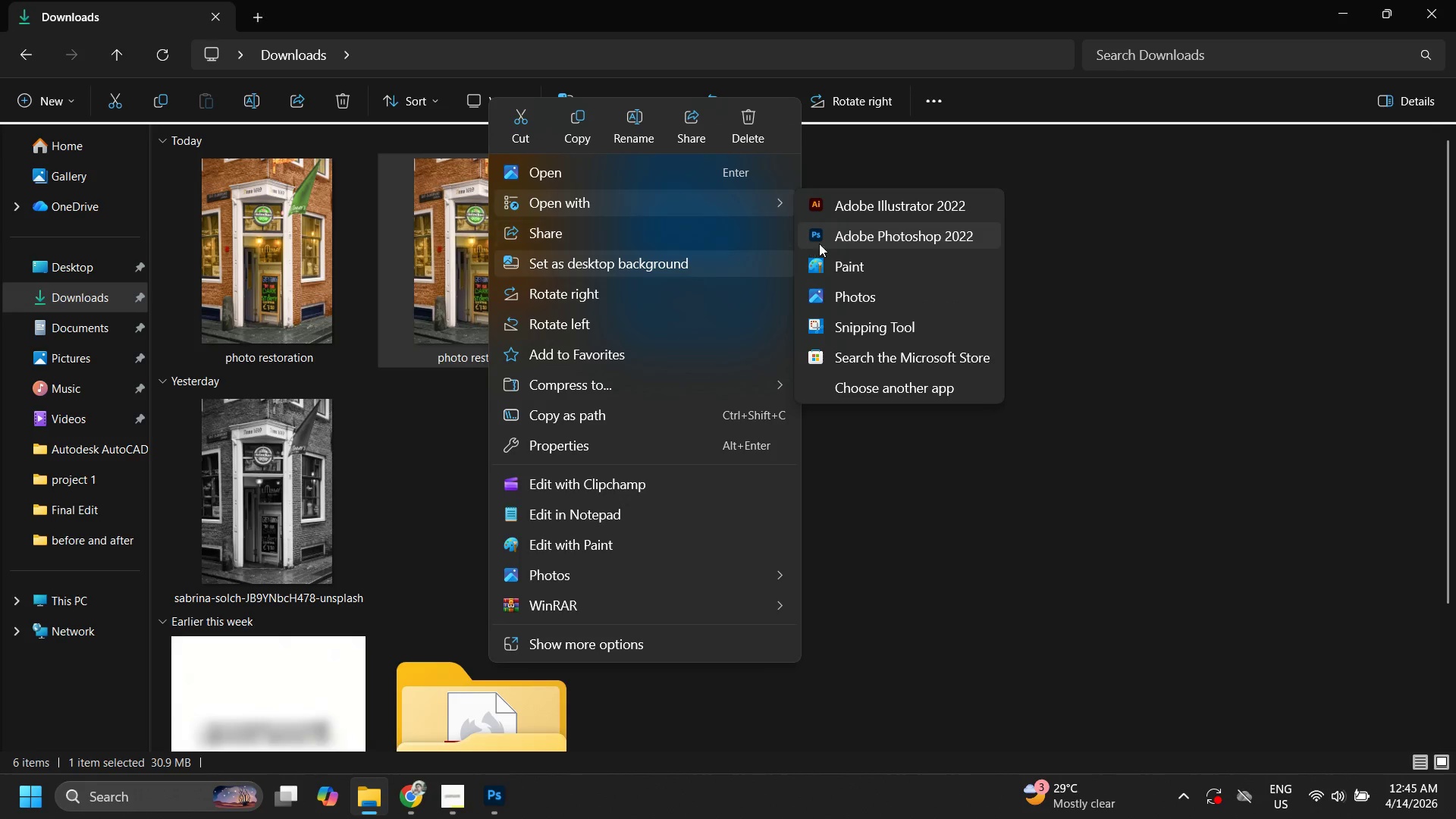 
left_click([839, 237])
 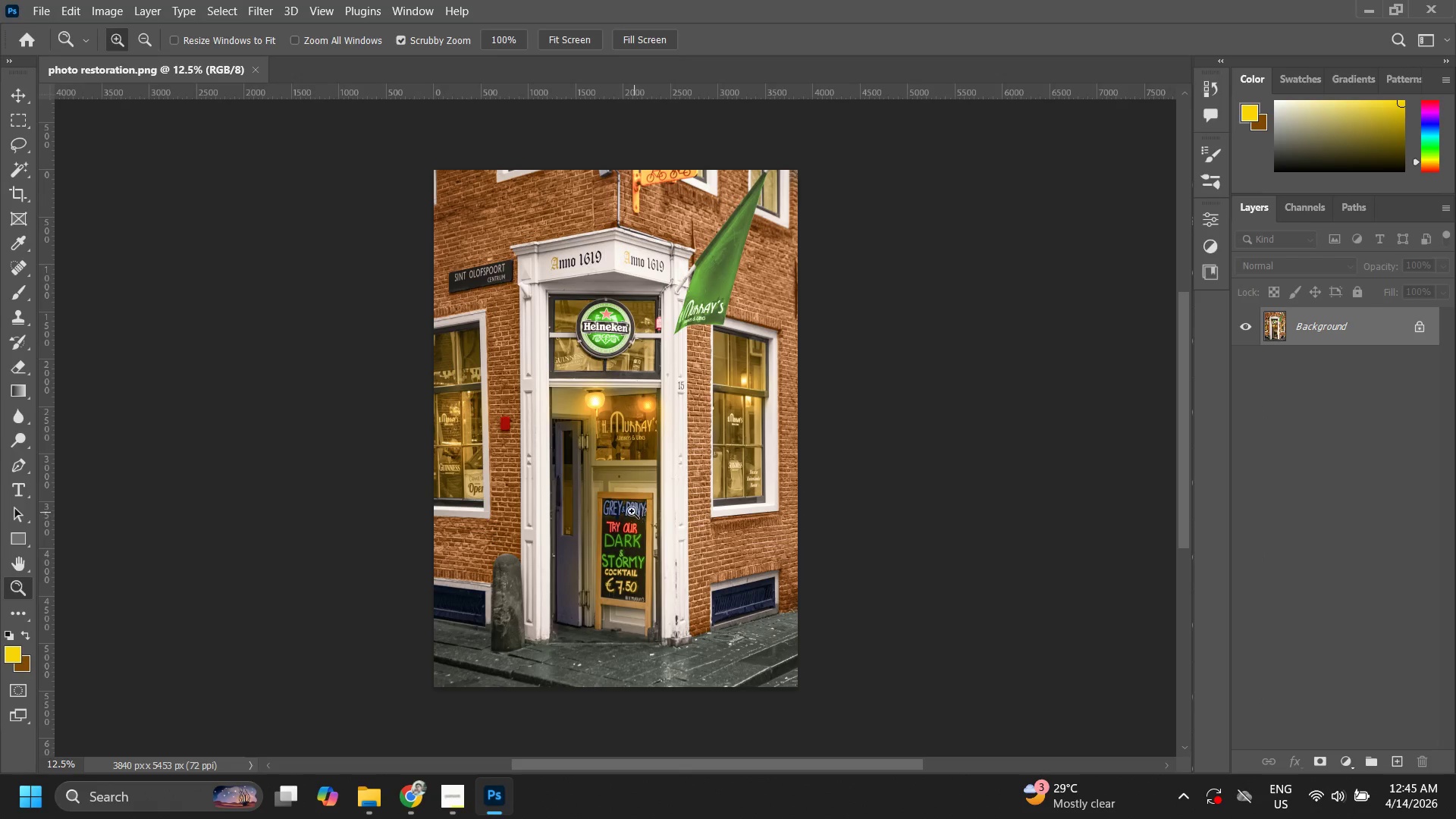 
wait(7.86)
 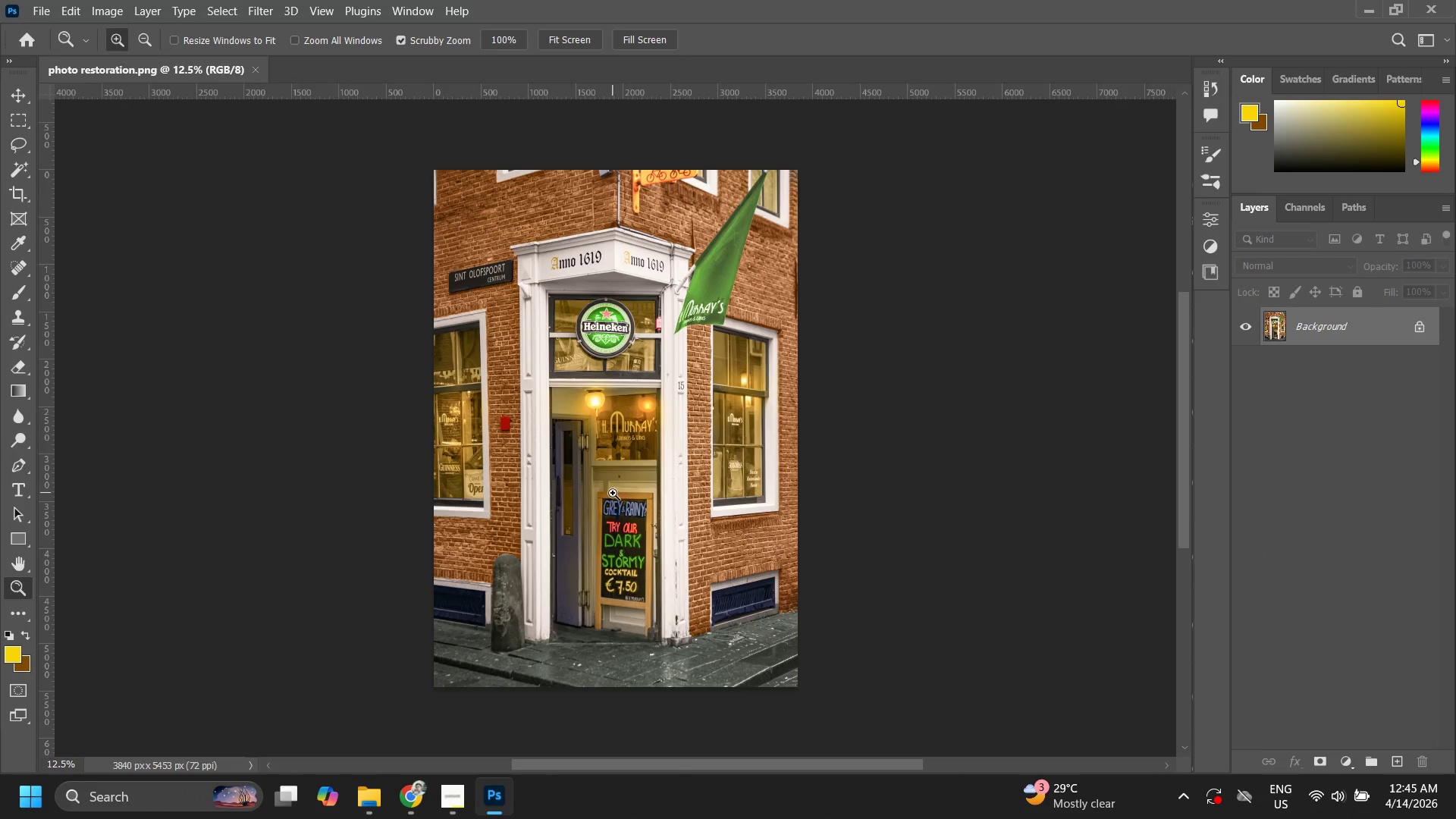 
key(Control+Shift+S)
 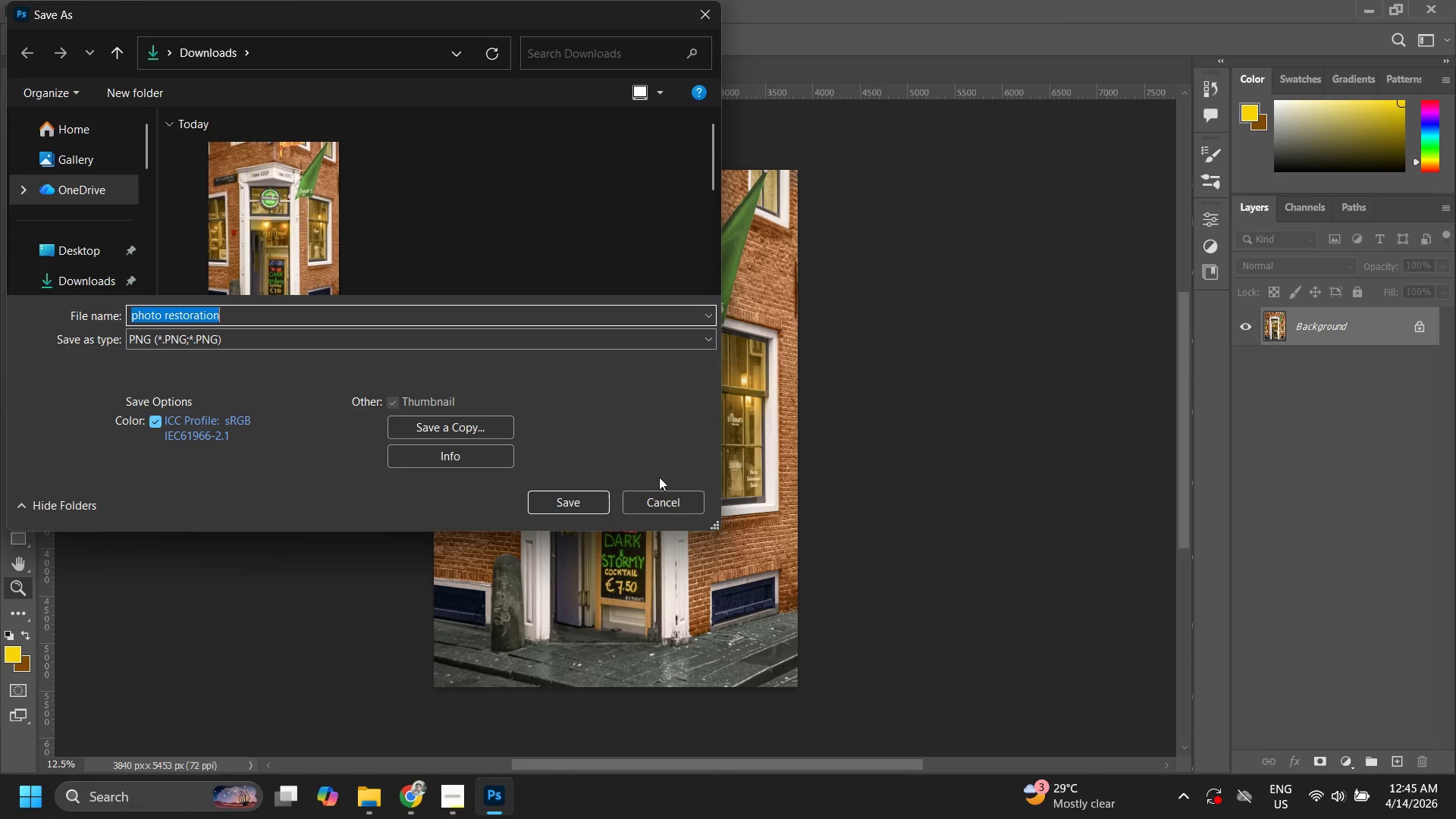 
left_click([664, 499])
 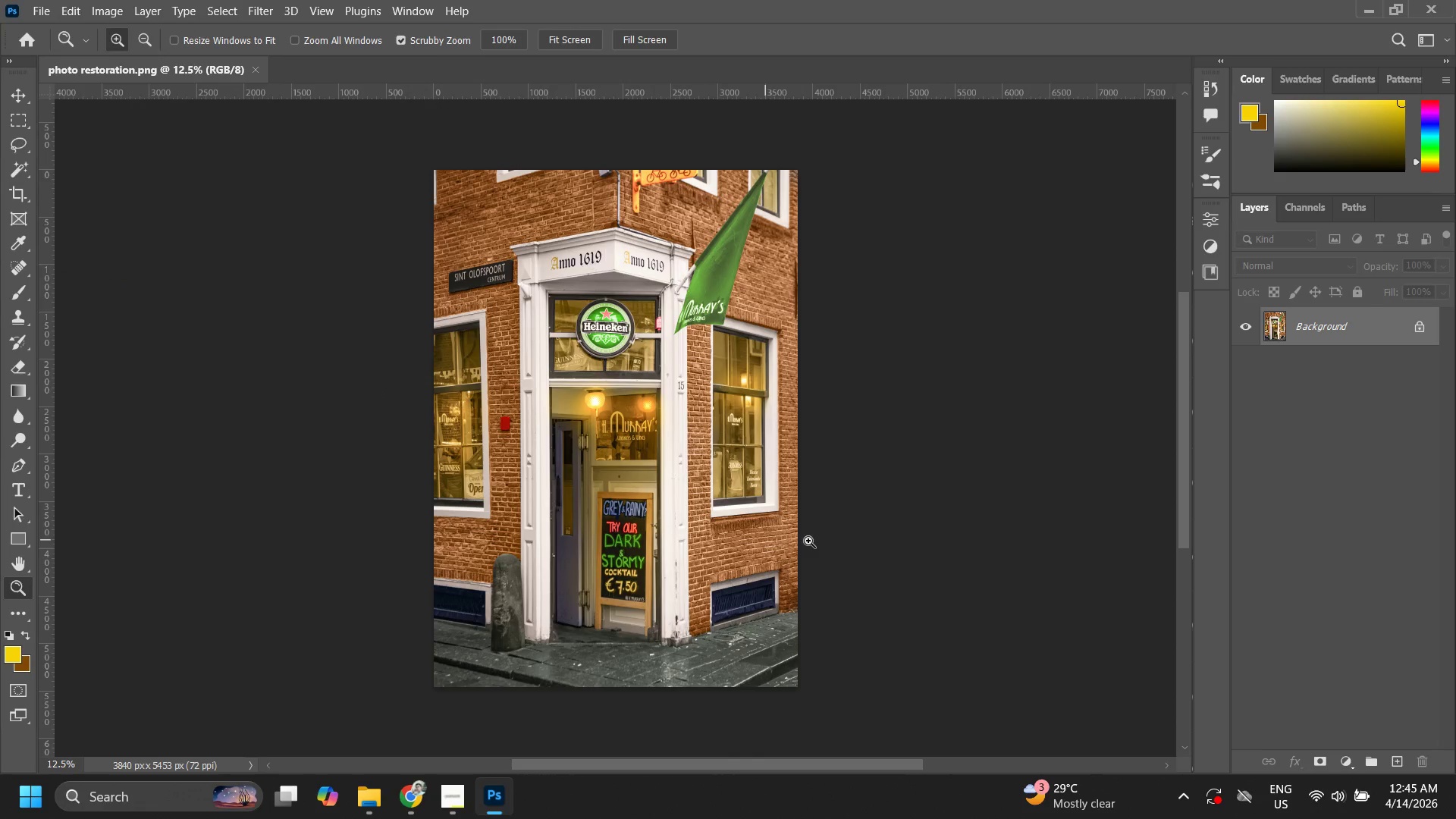 
key(Alt+Control+I)
 